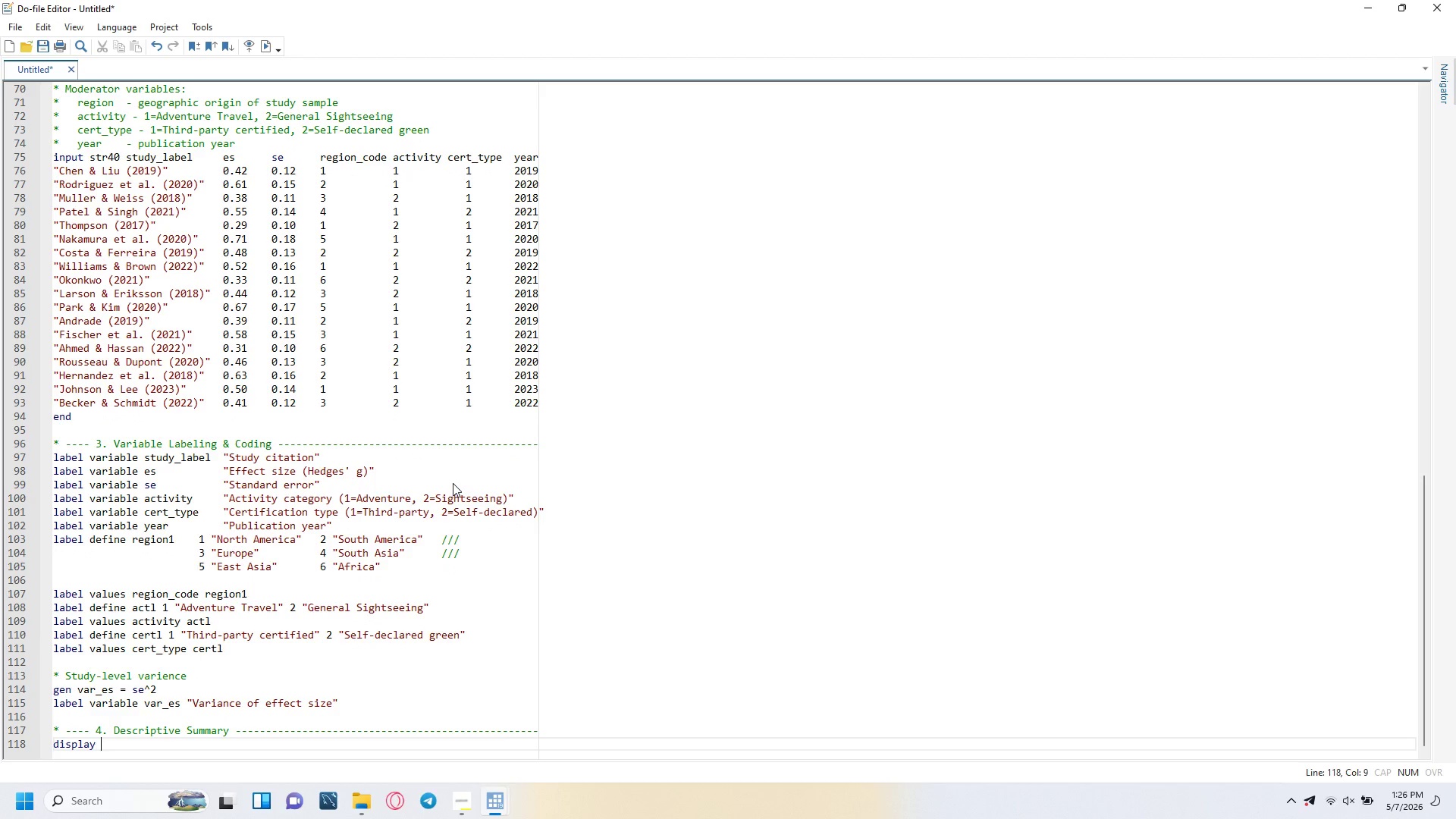 
type(_newline "=== Study-Level Descriptives ===)
 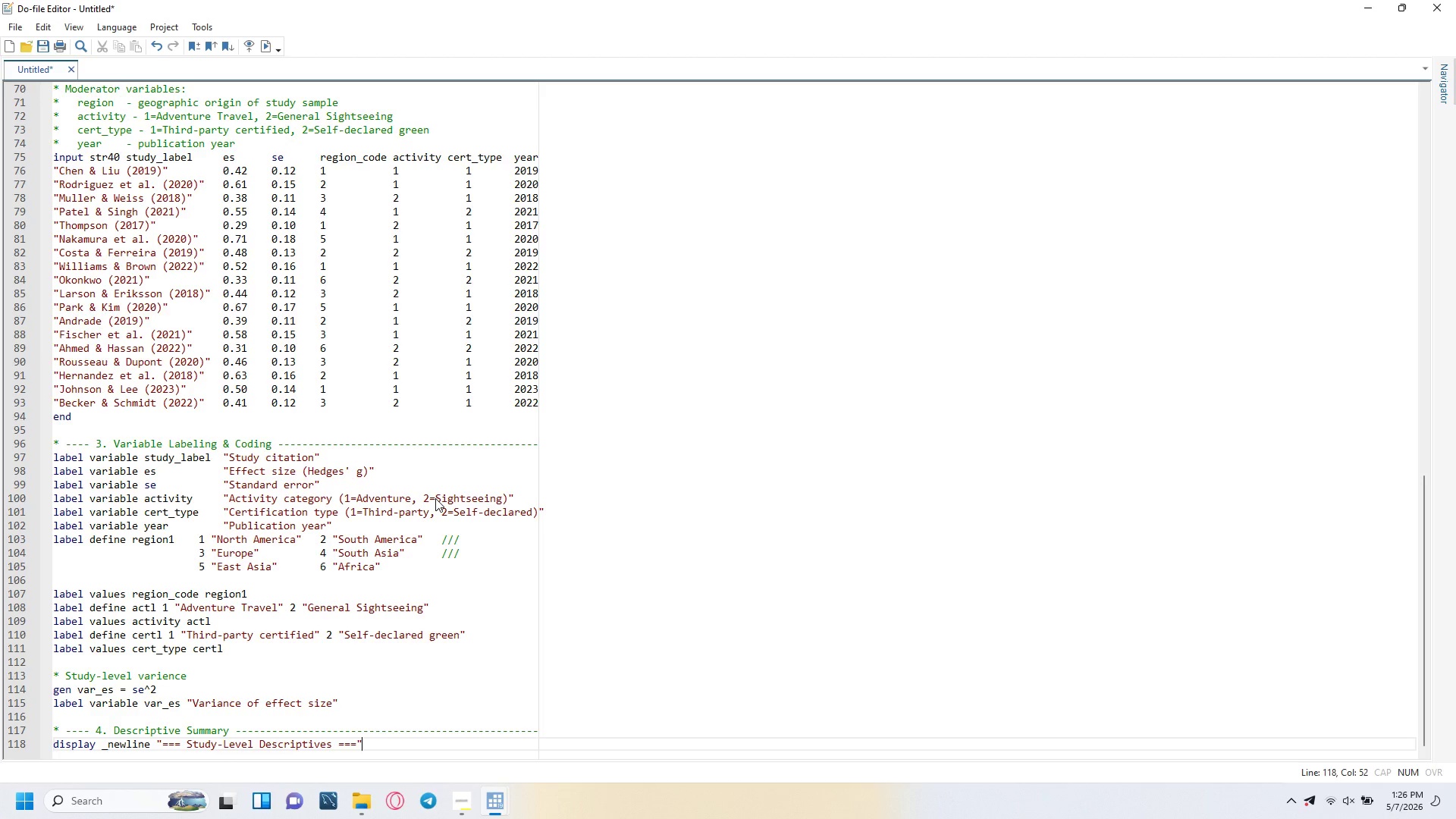 
 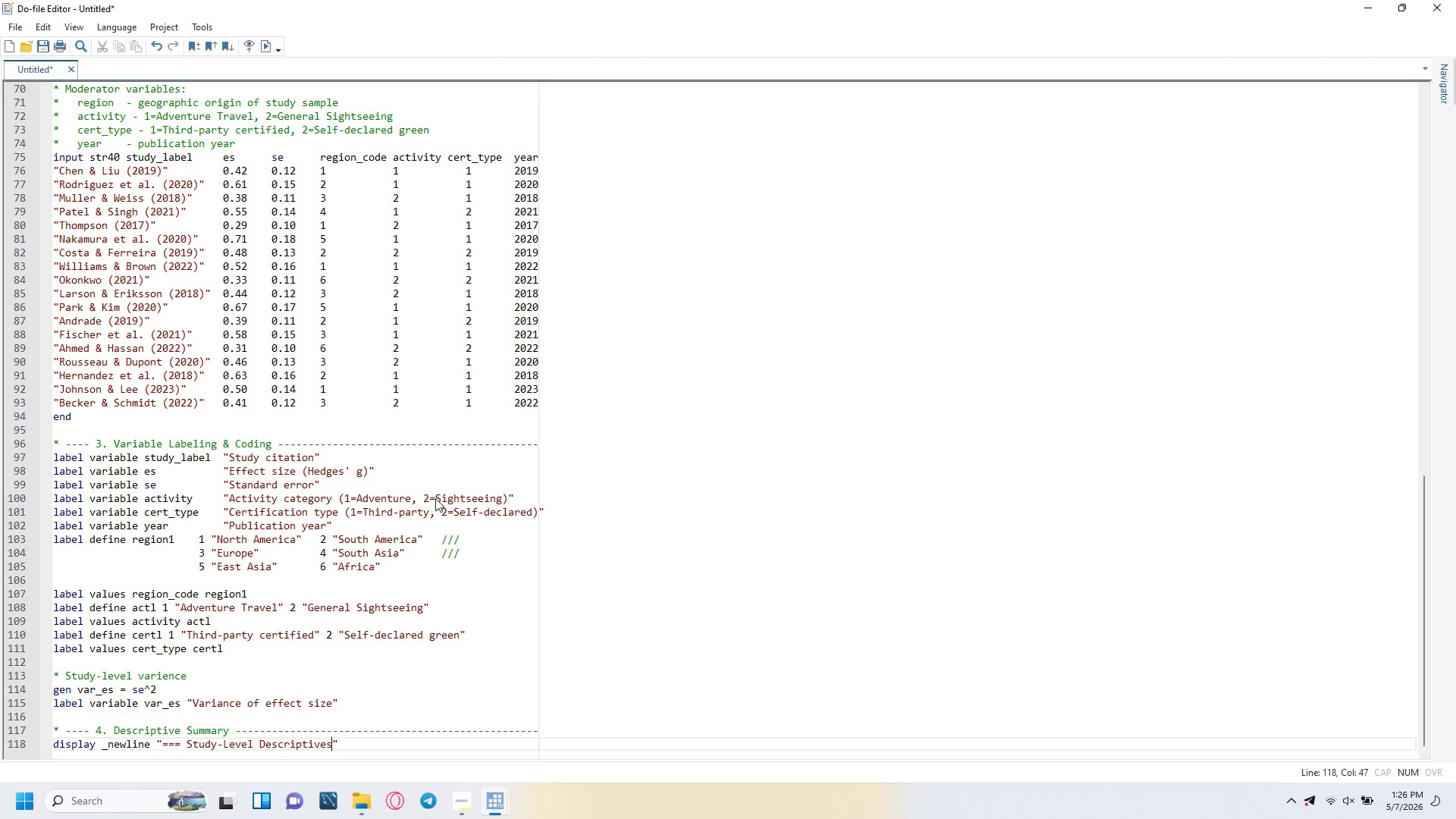 
key(ArrowRight)
 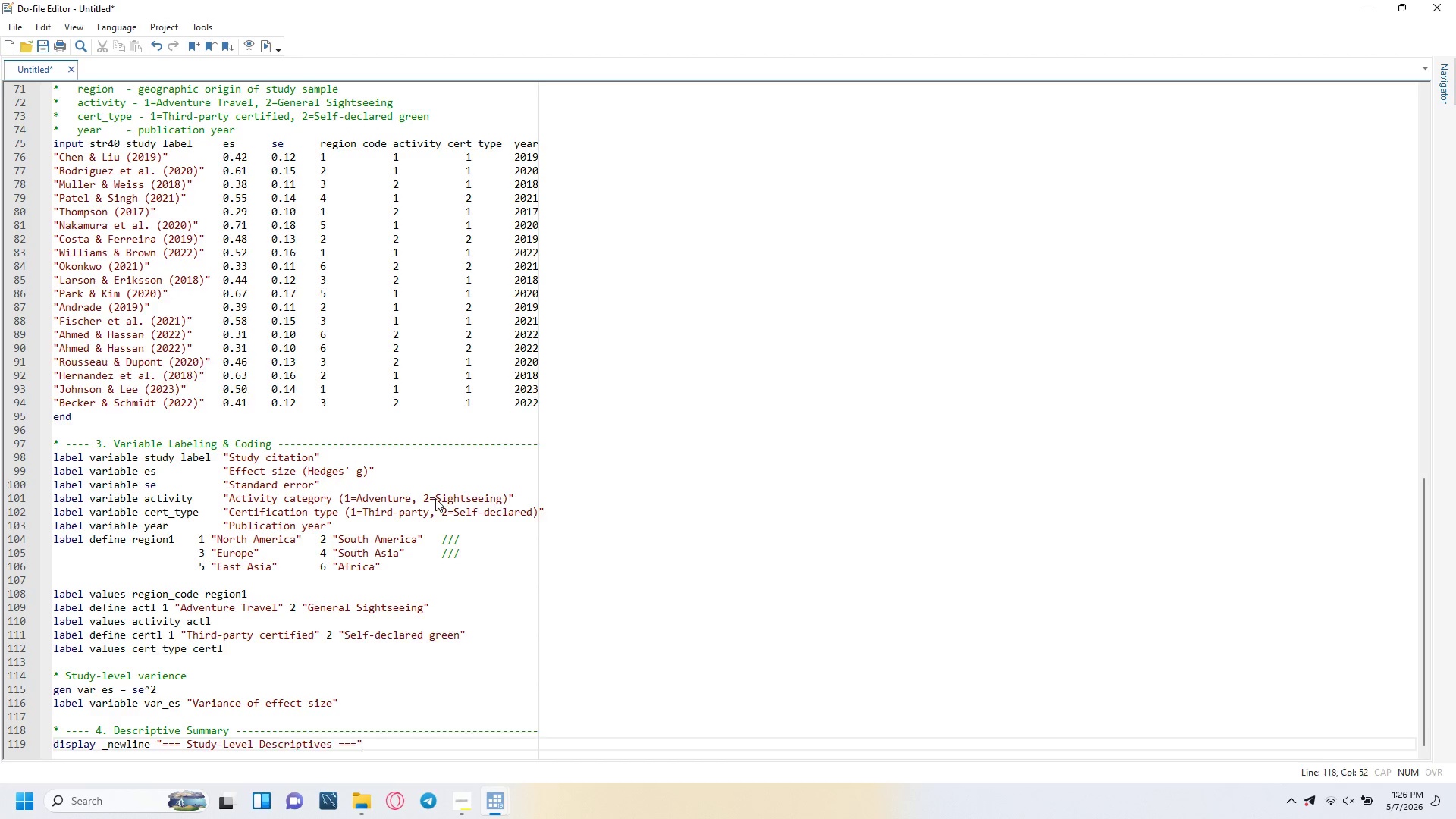 
key(Enter)
 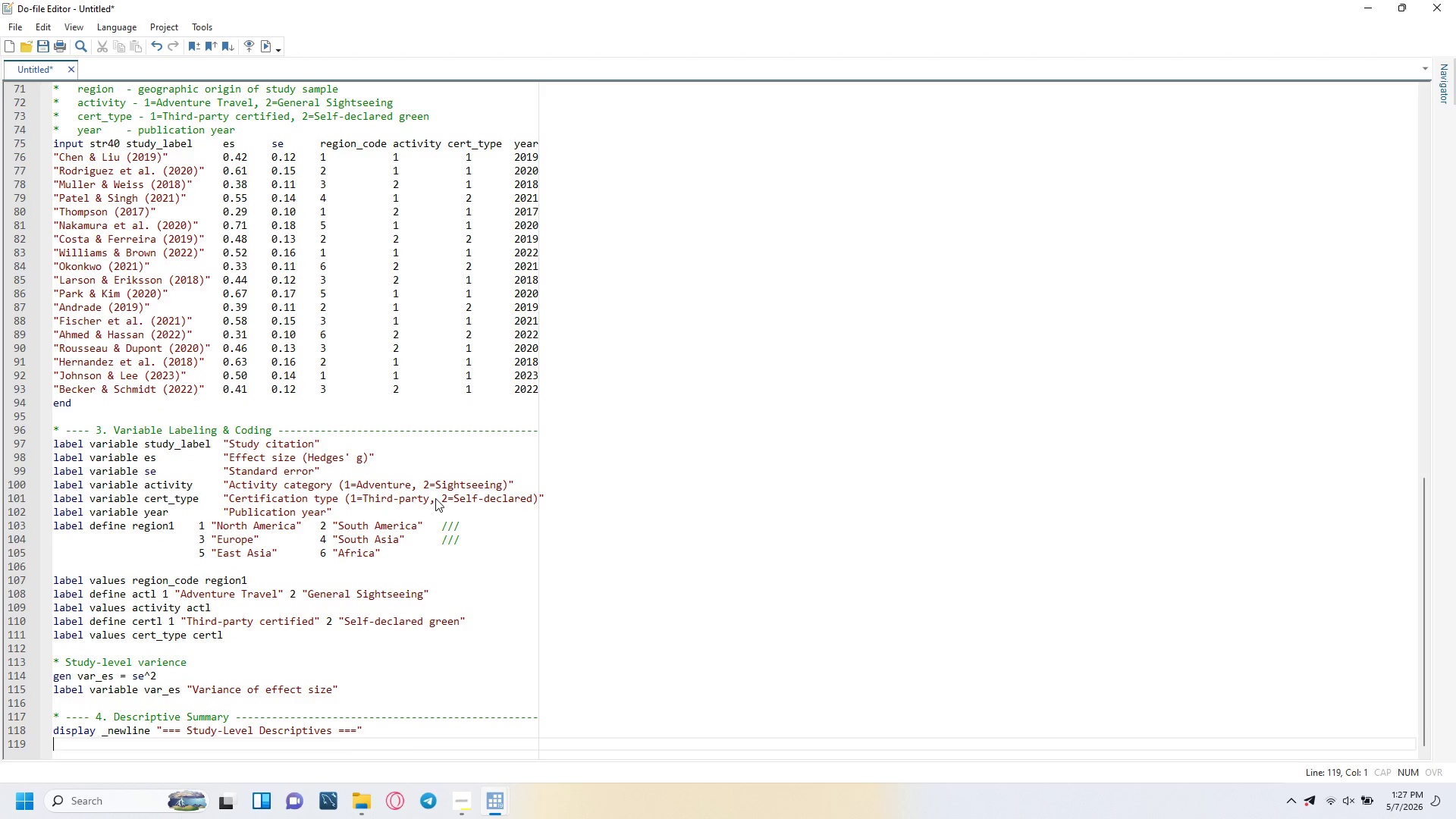 
type(tabstat es se, stat(n mean sd min max)
 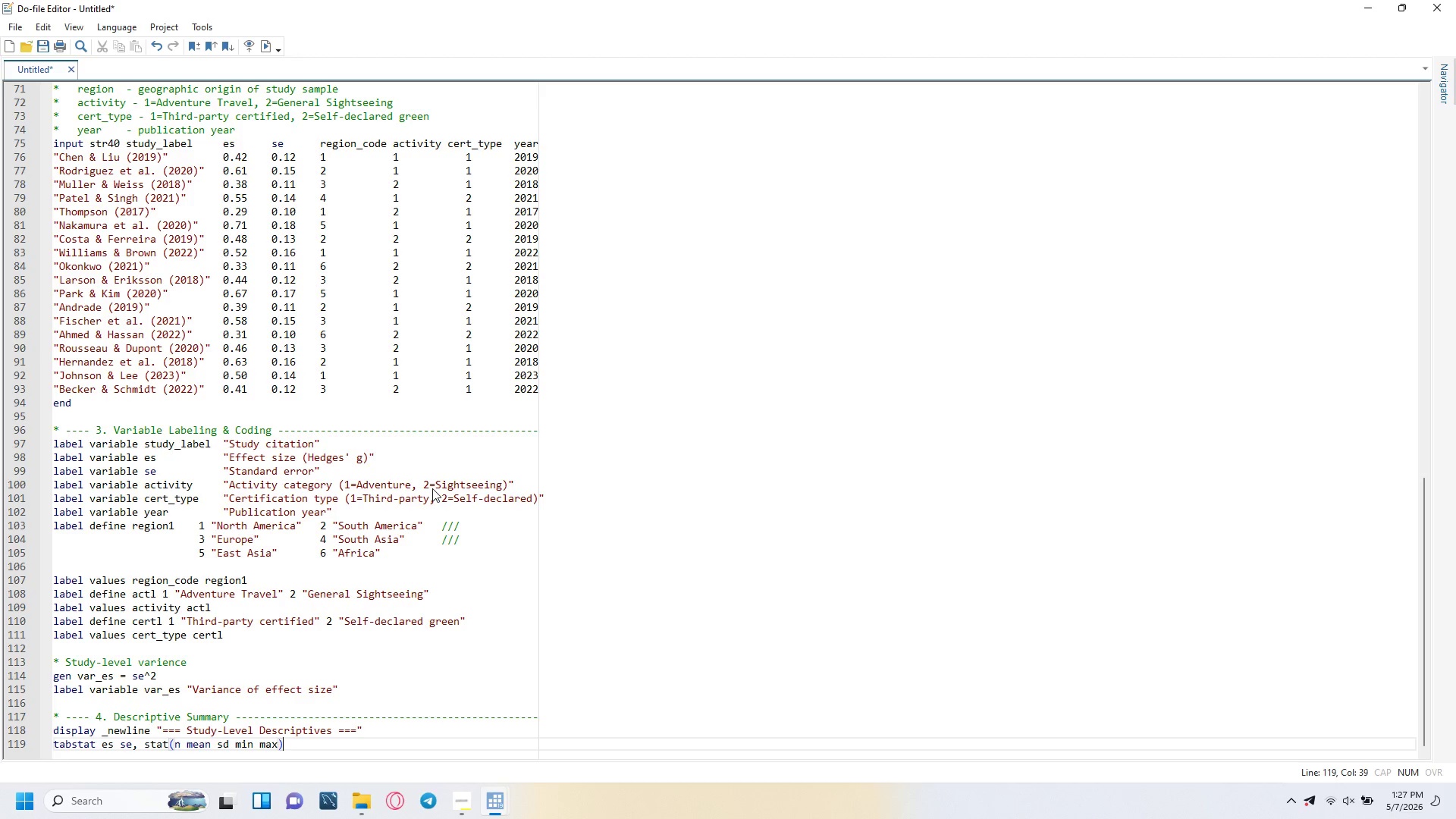 
 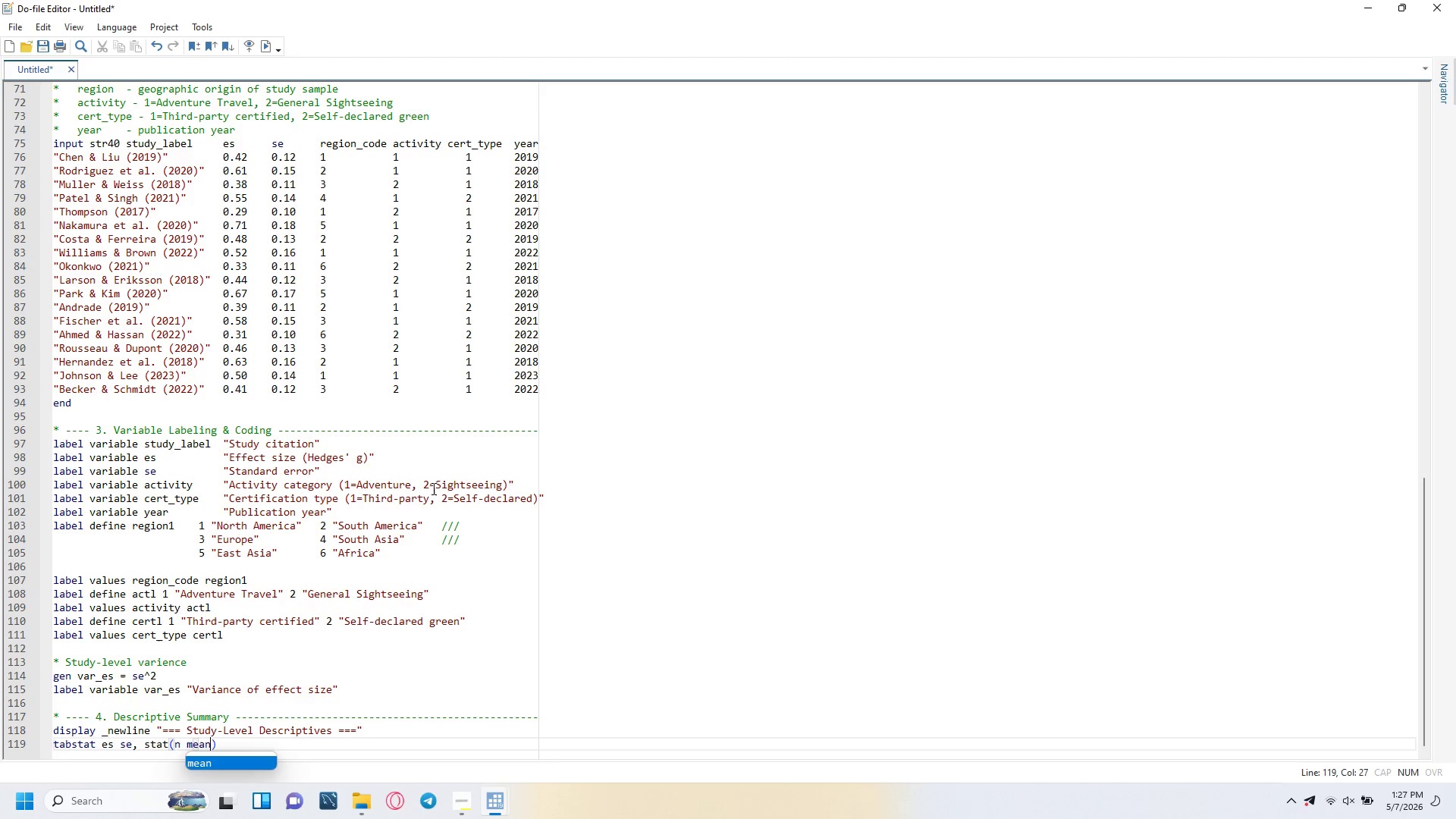 
key(ArrowRight)
 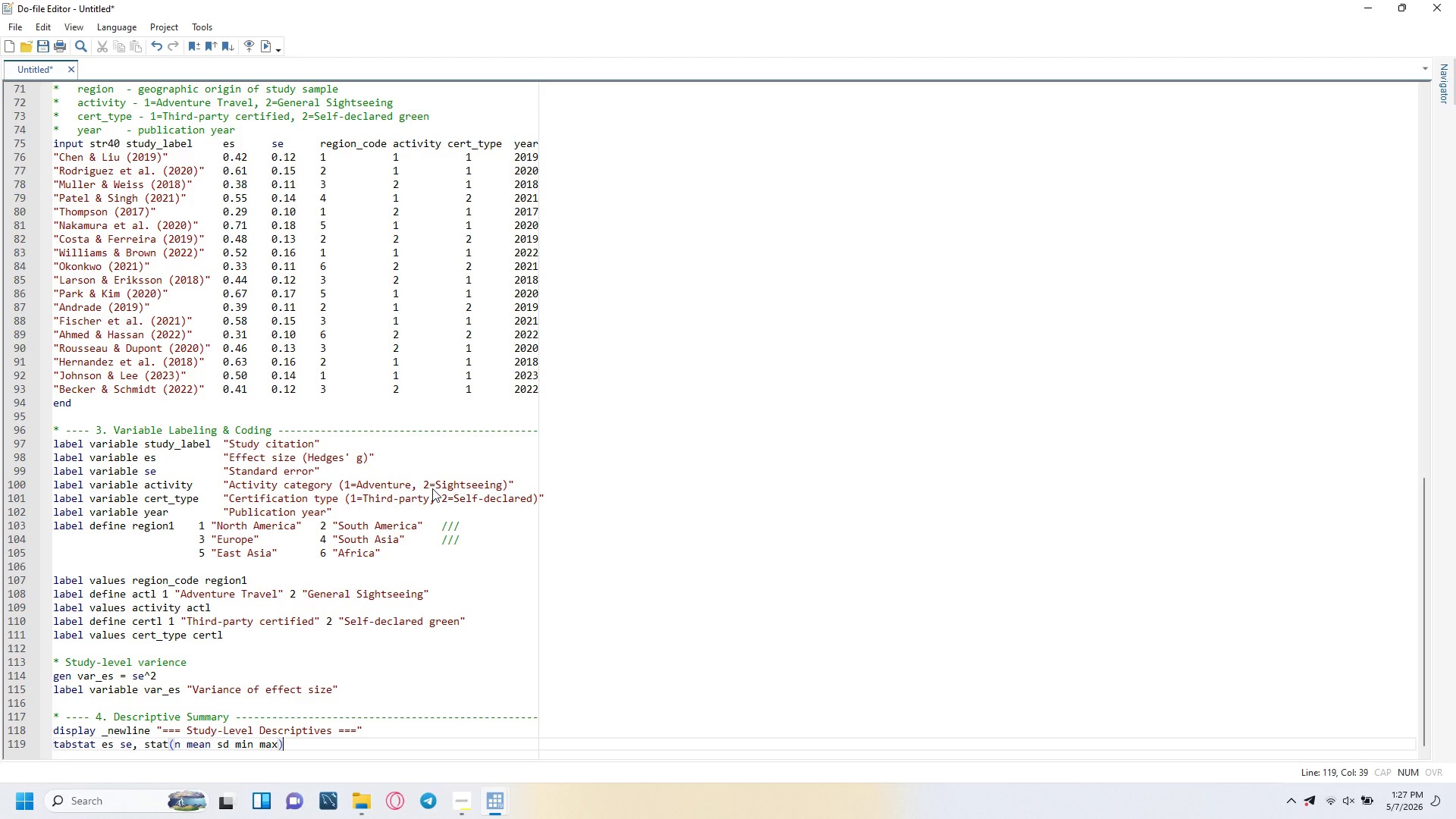 
type( format(%9.4f)
 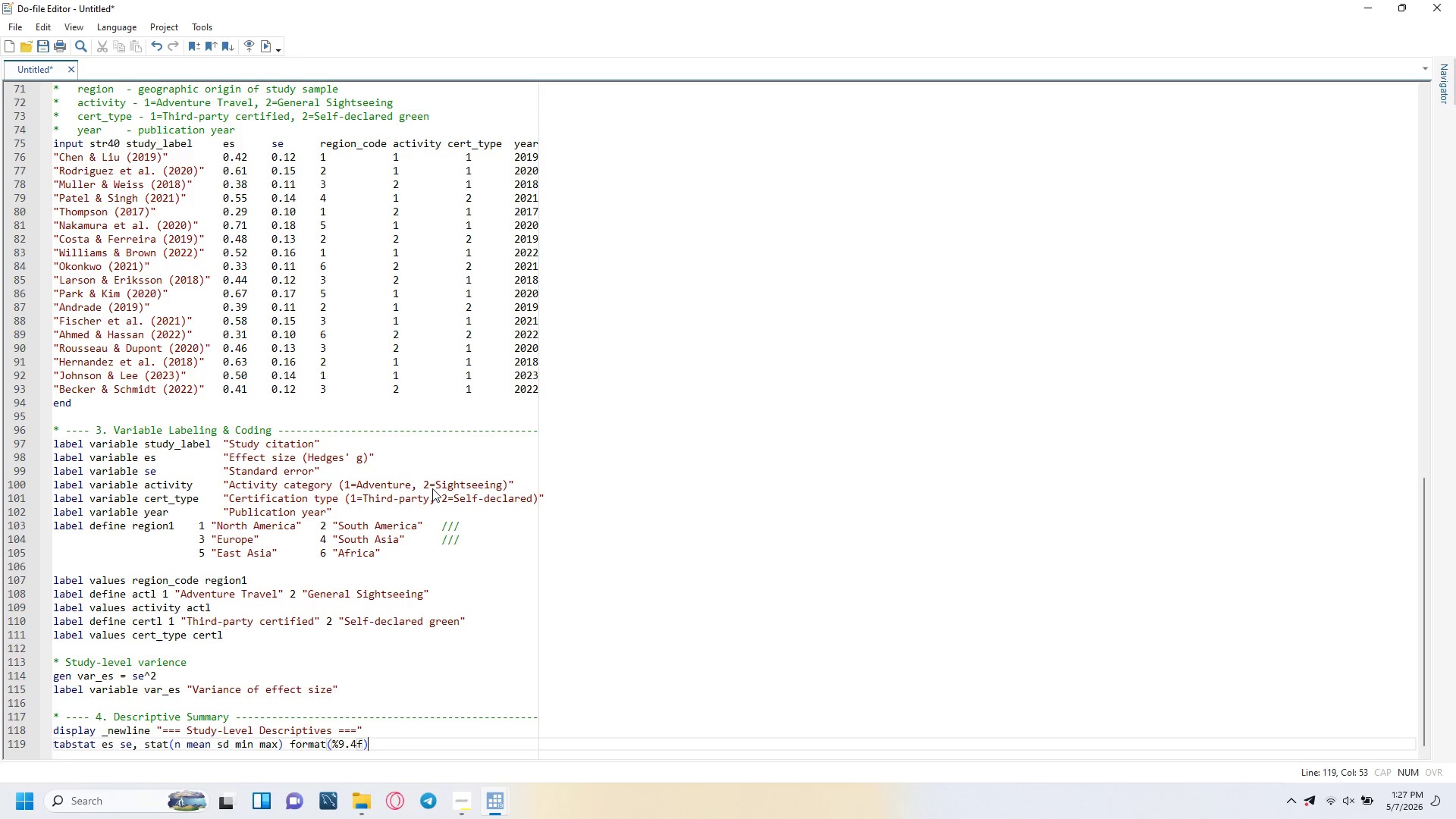 
 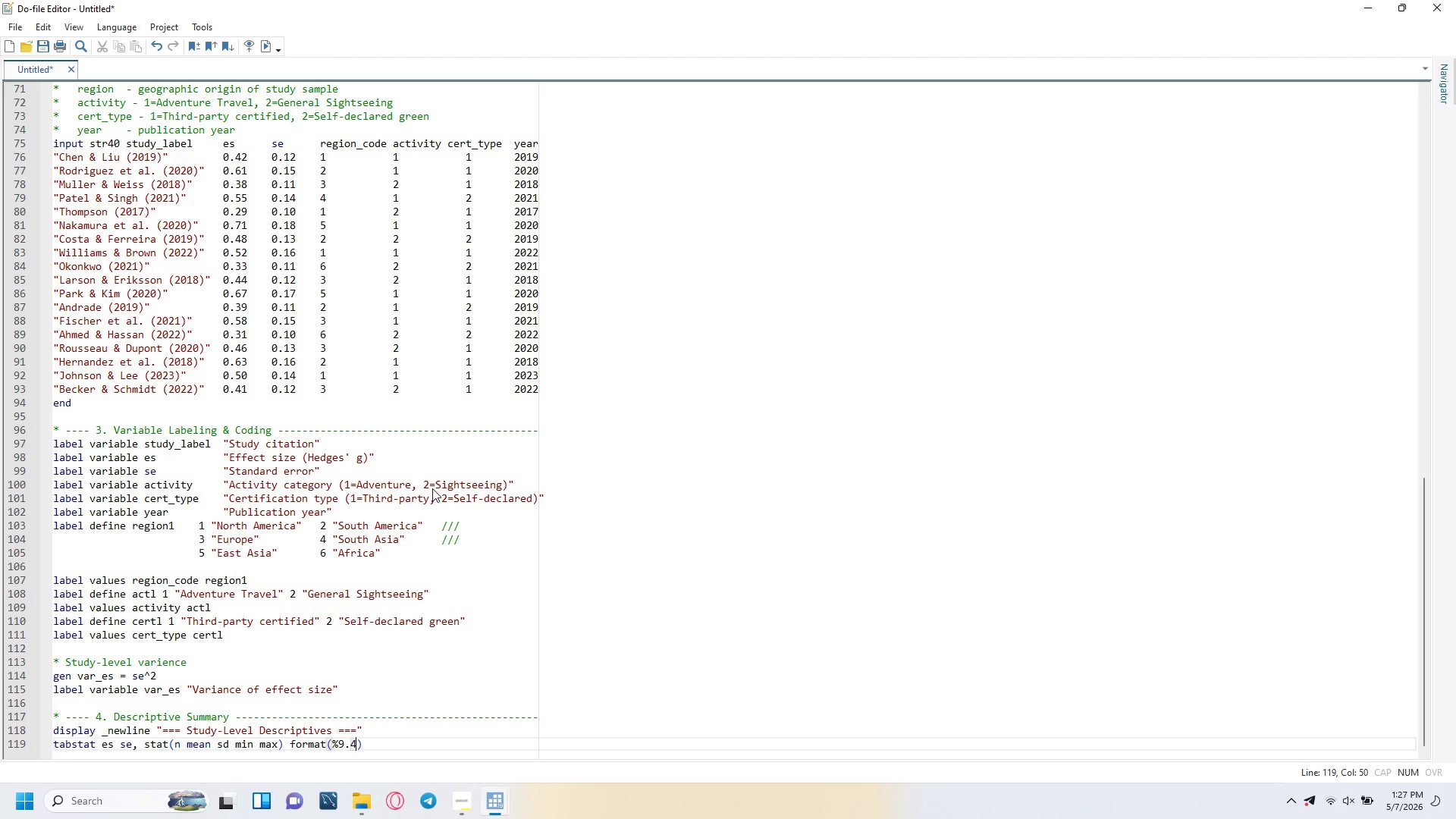 
key(ArrowRight)
 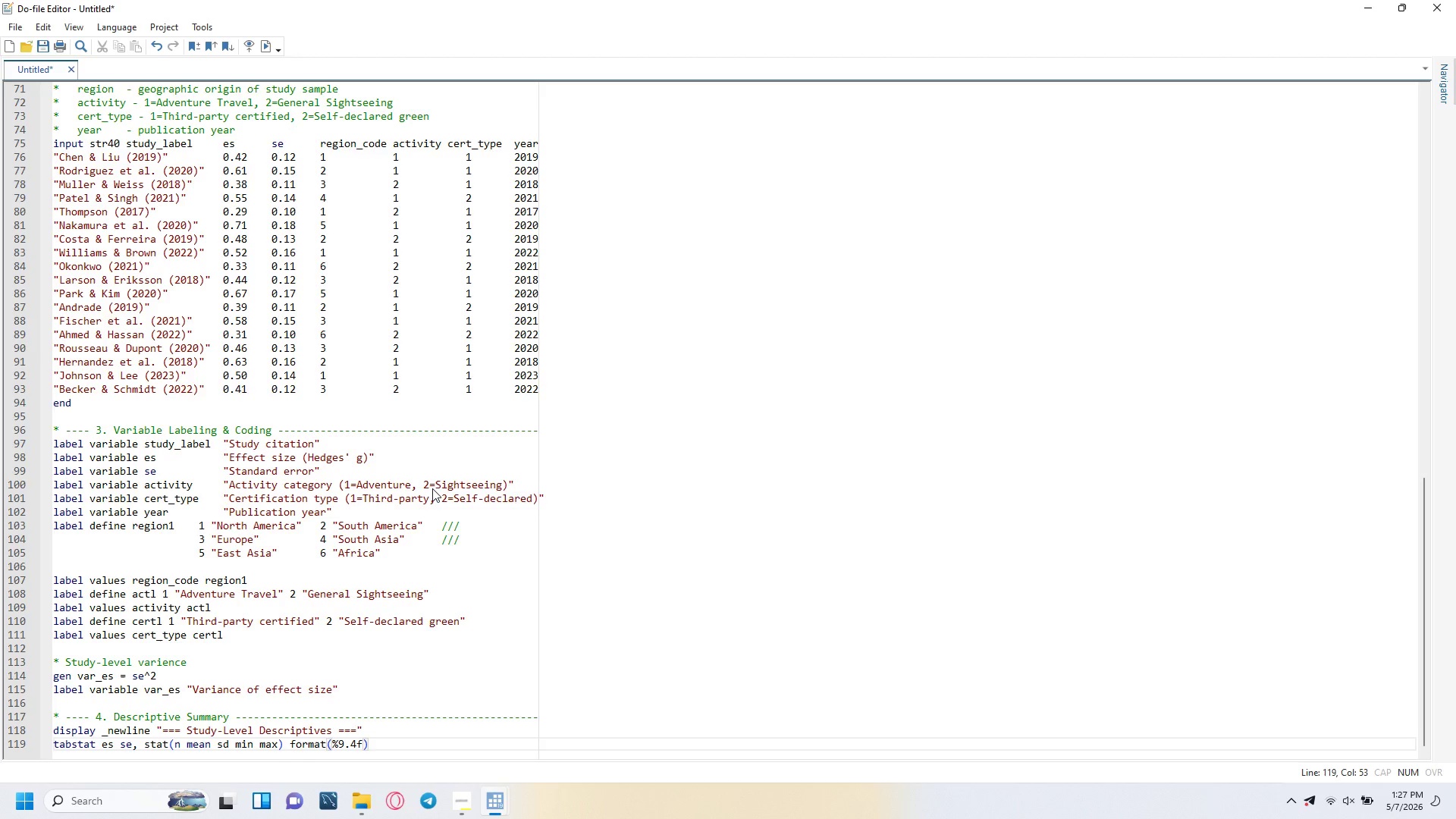 
key(Enter)
 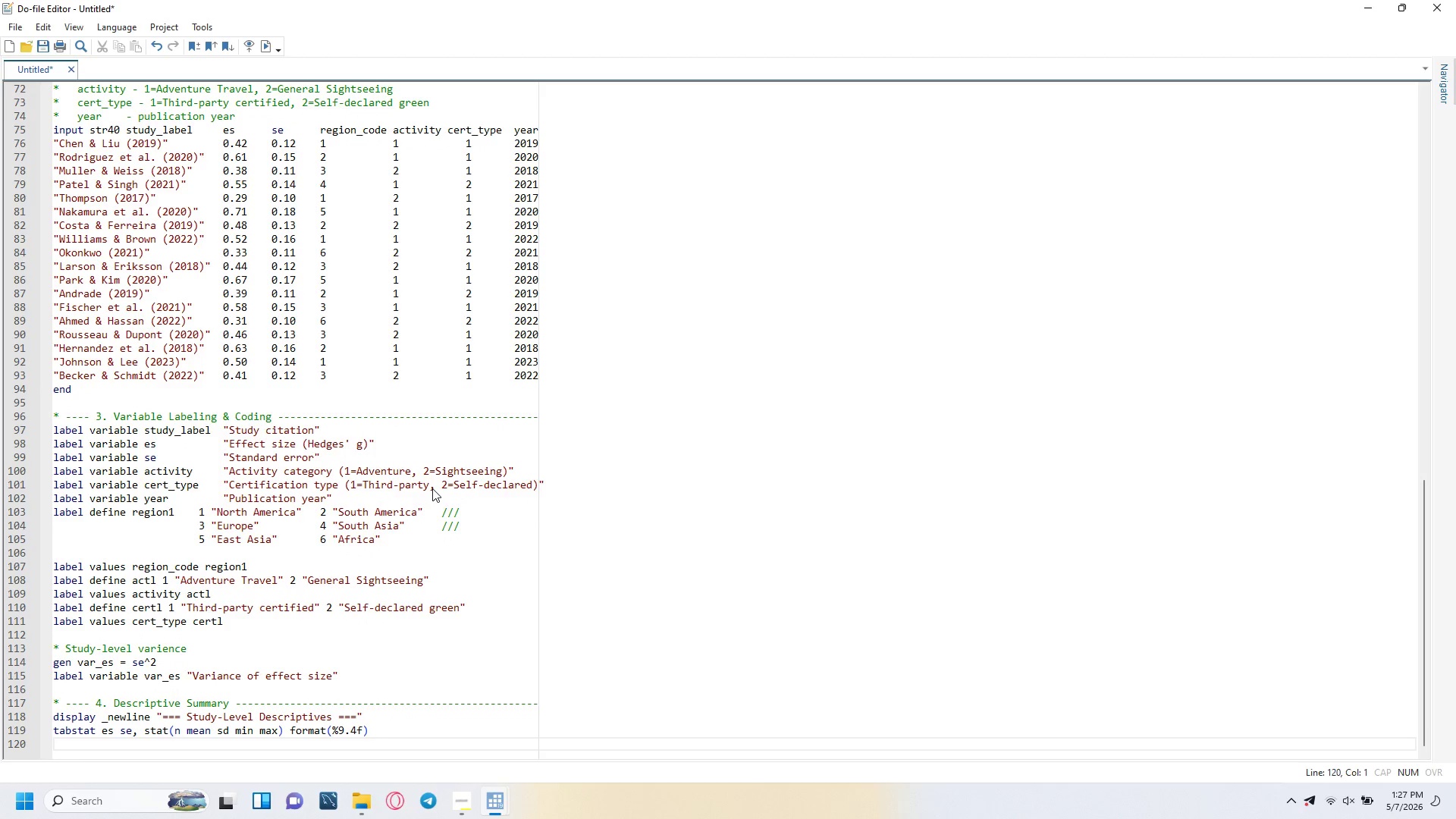 
type(display _newline "=== Studies by Activity Category ===)
 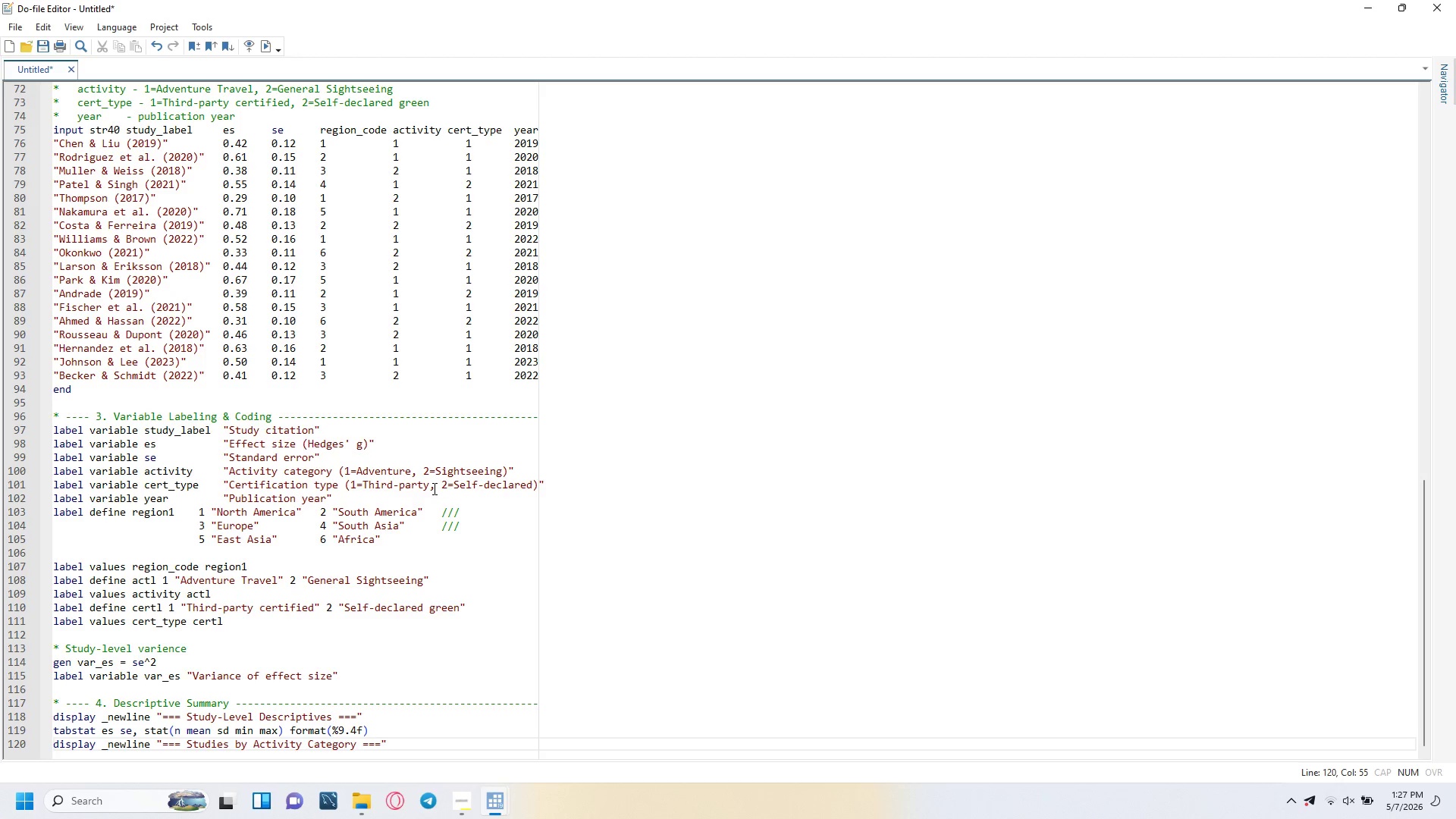 
key(ArrowRight)
 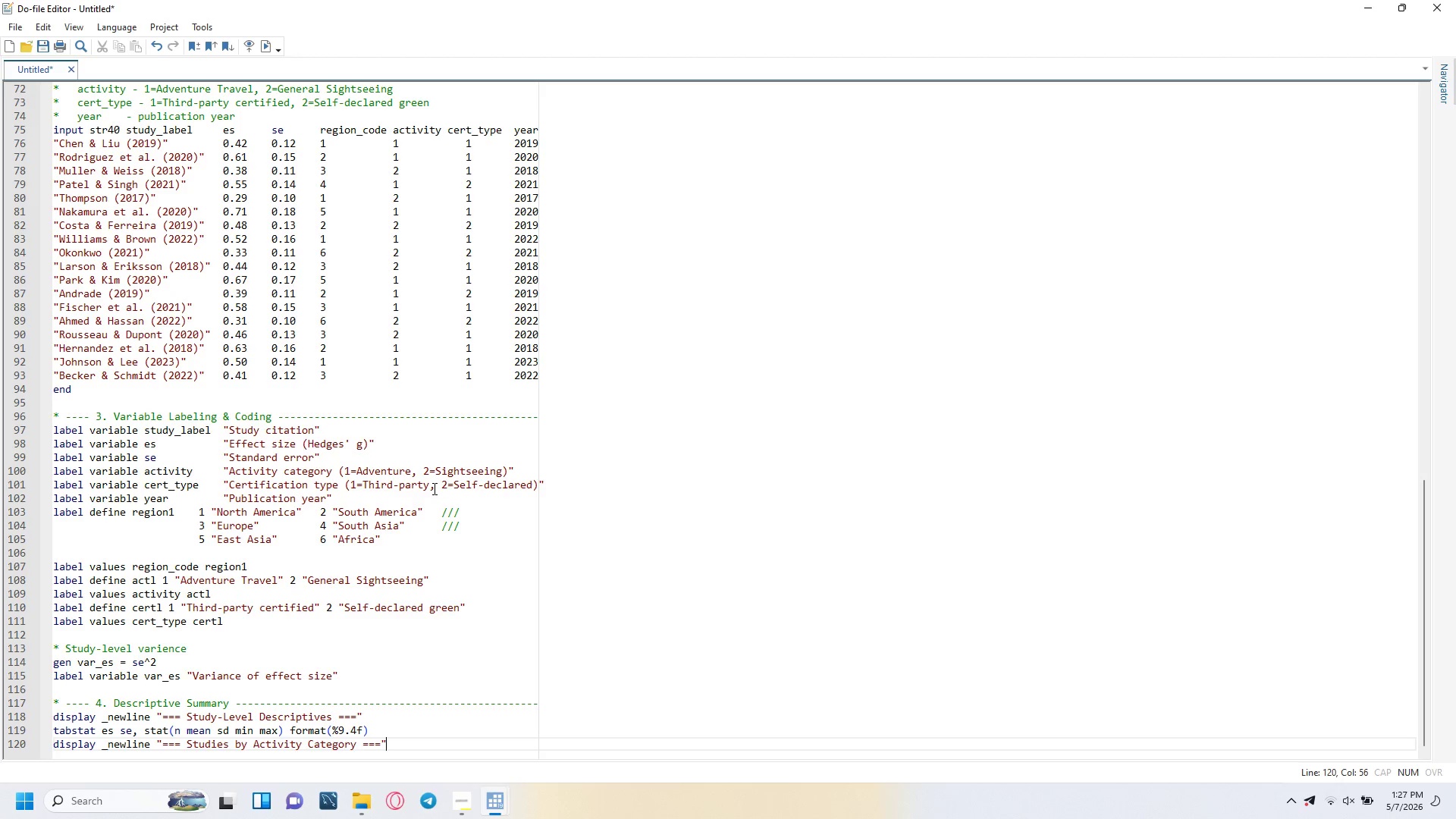 
key(Enter)
 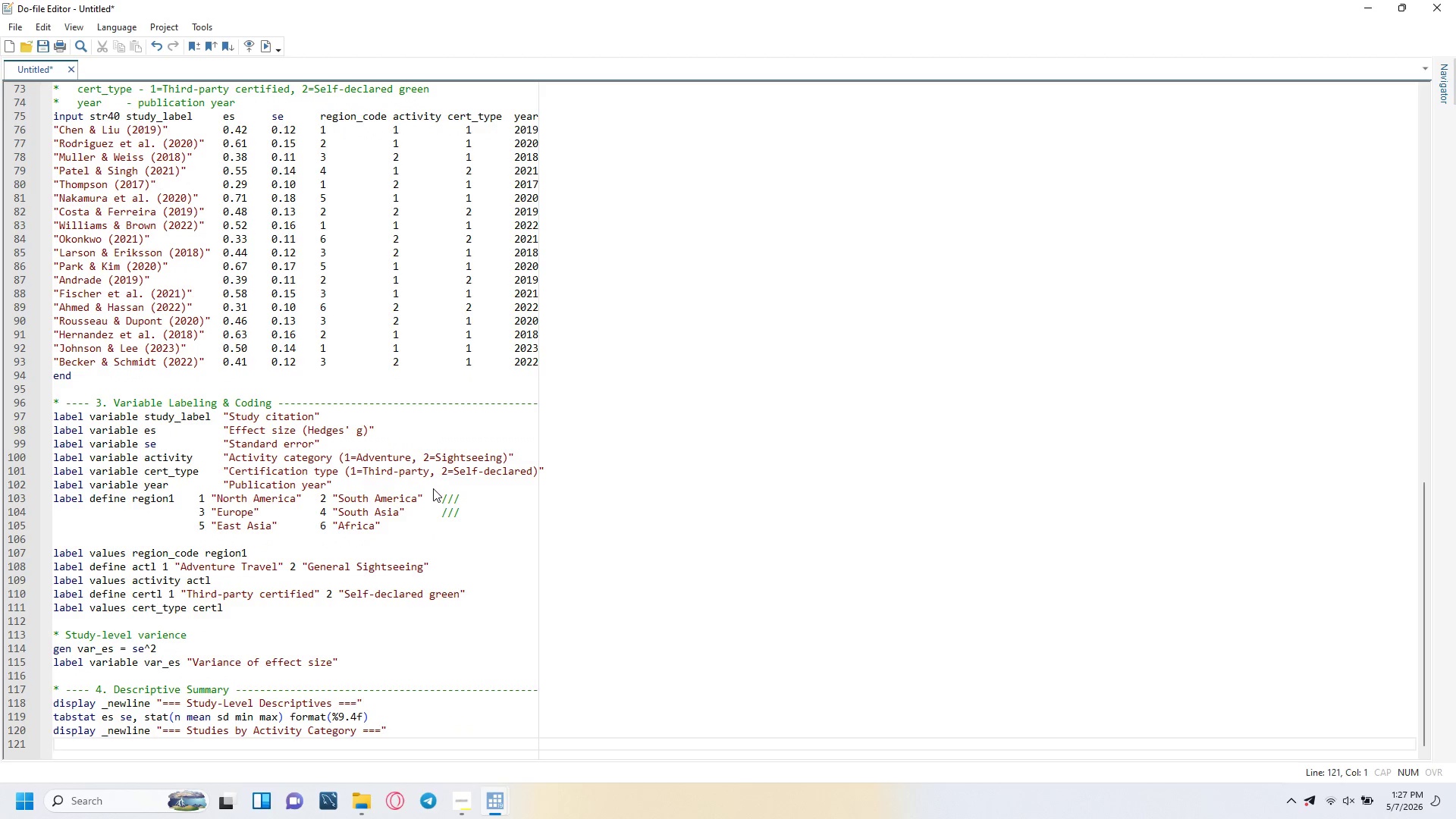 
type(tabulate activity)
 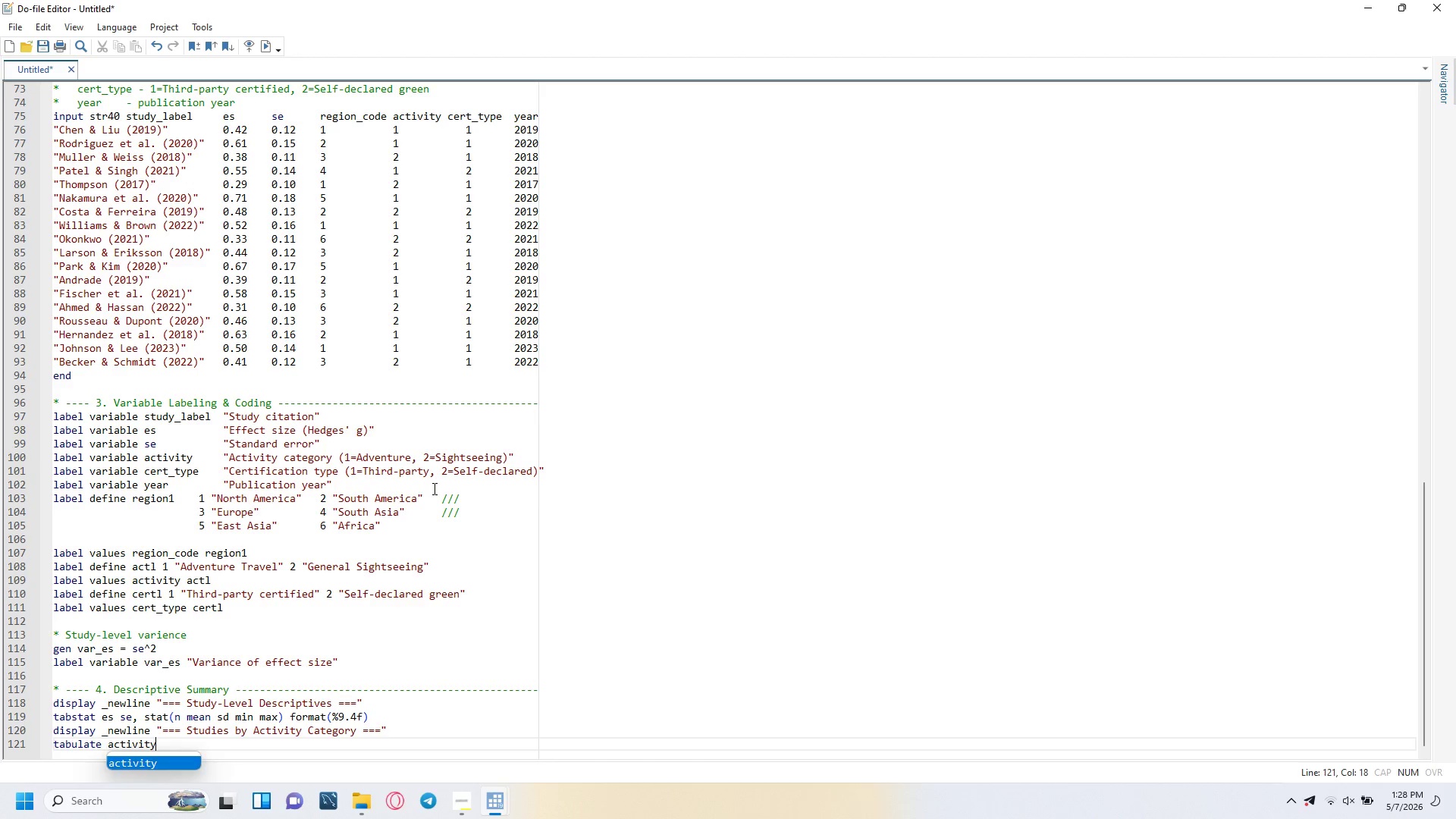 
key(Enter)
 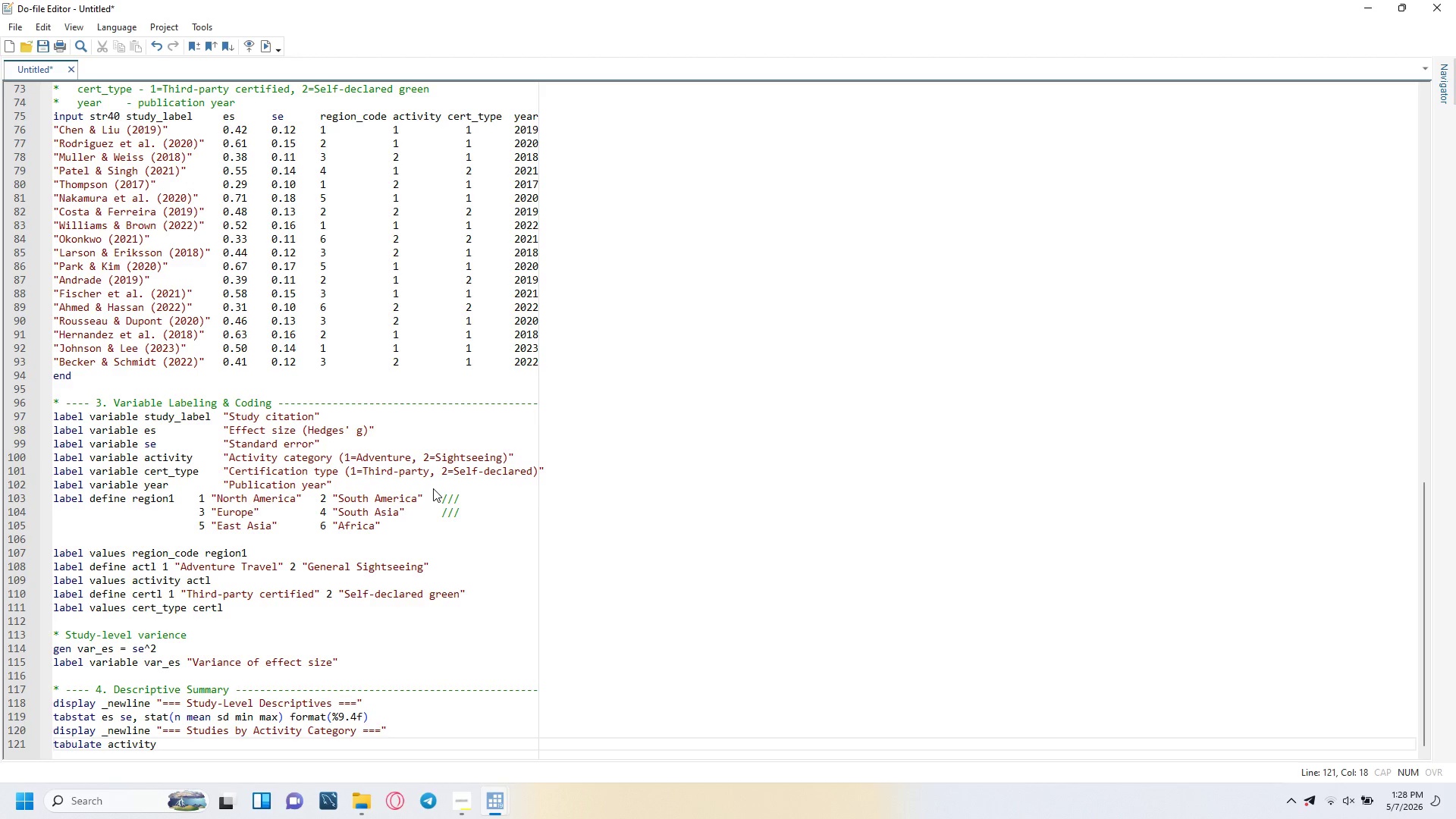 
key(Enter)
 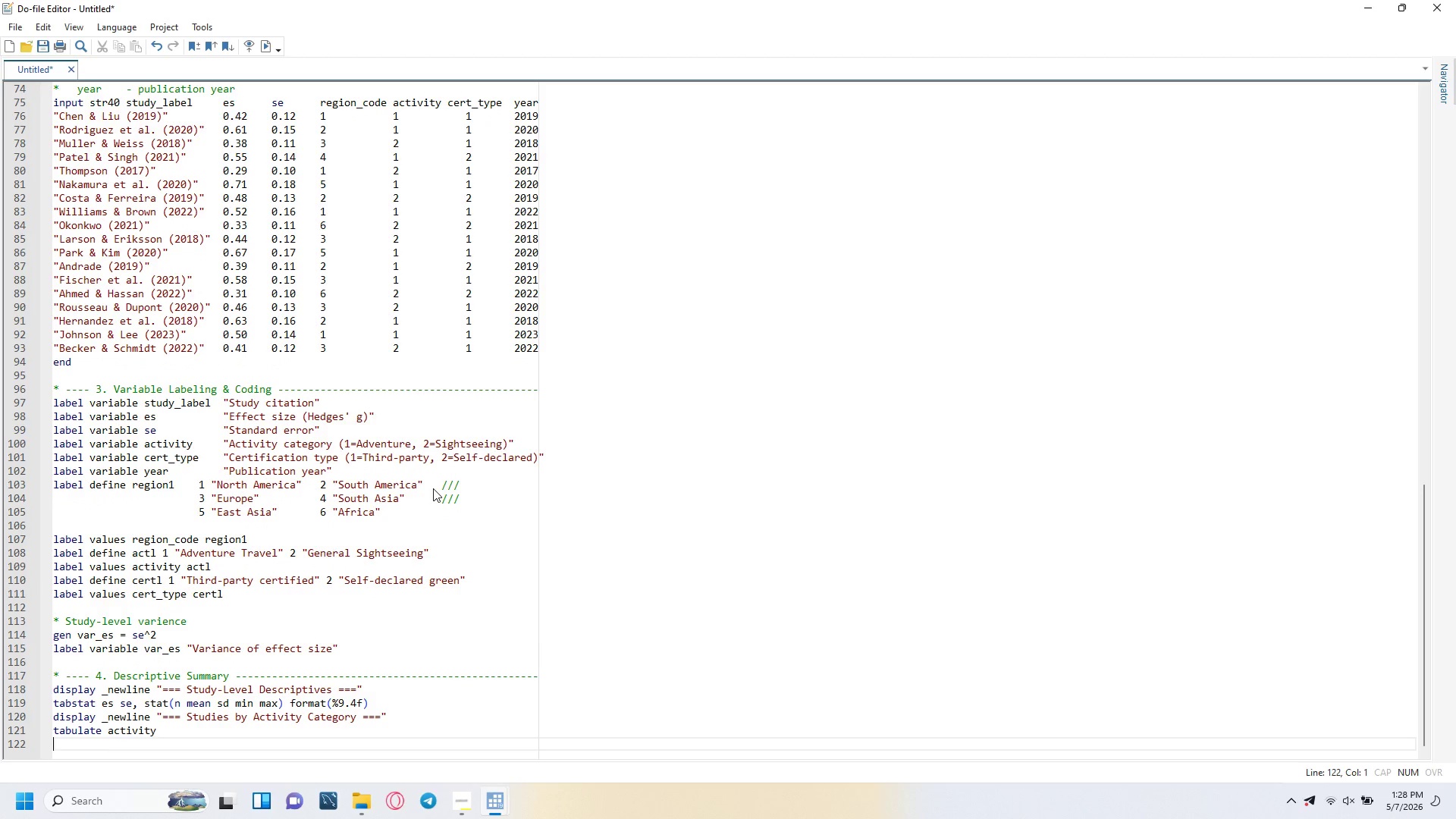 
type(display _newline "=== Studies by Region ===)
 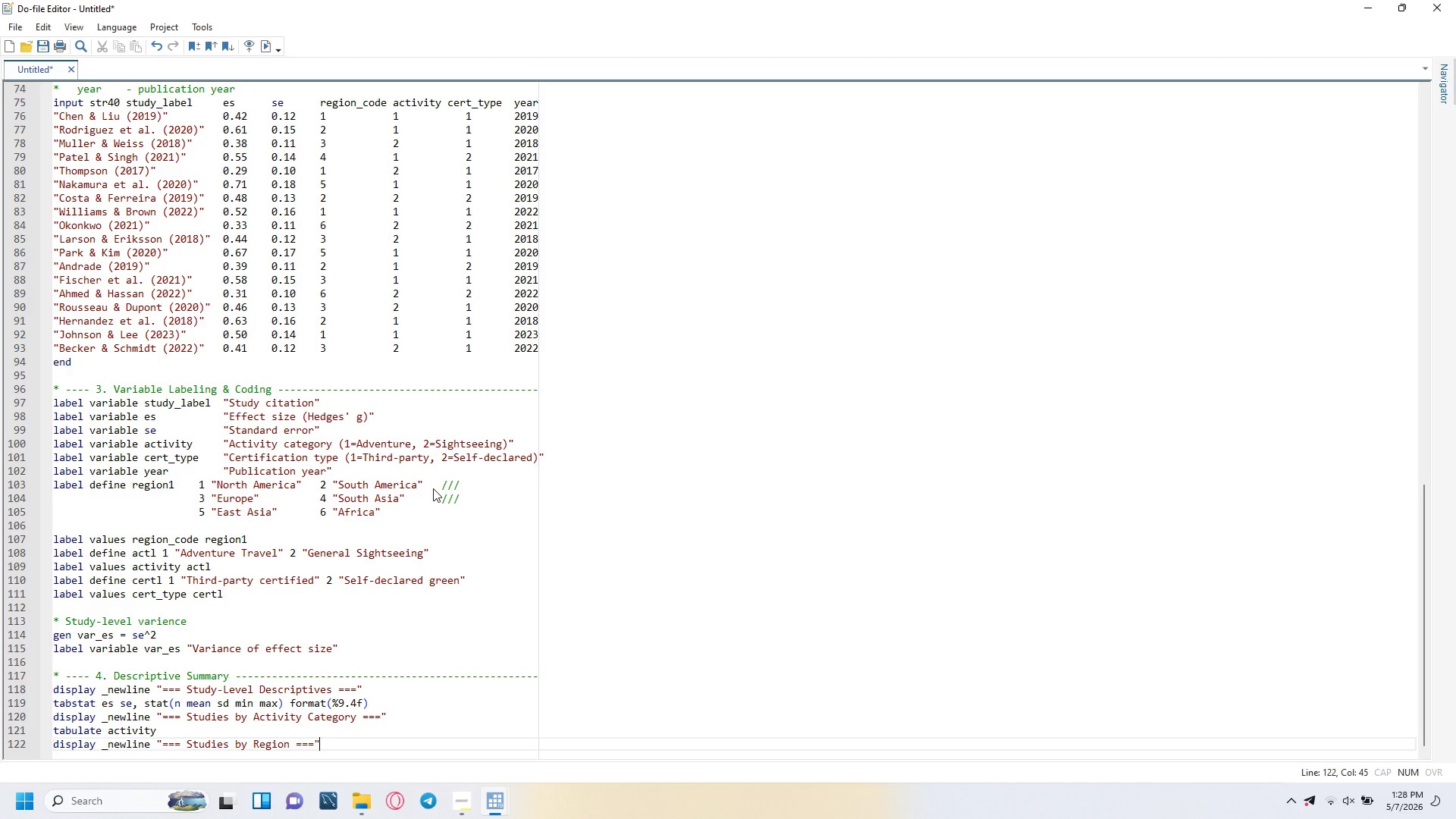 
 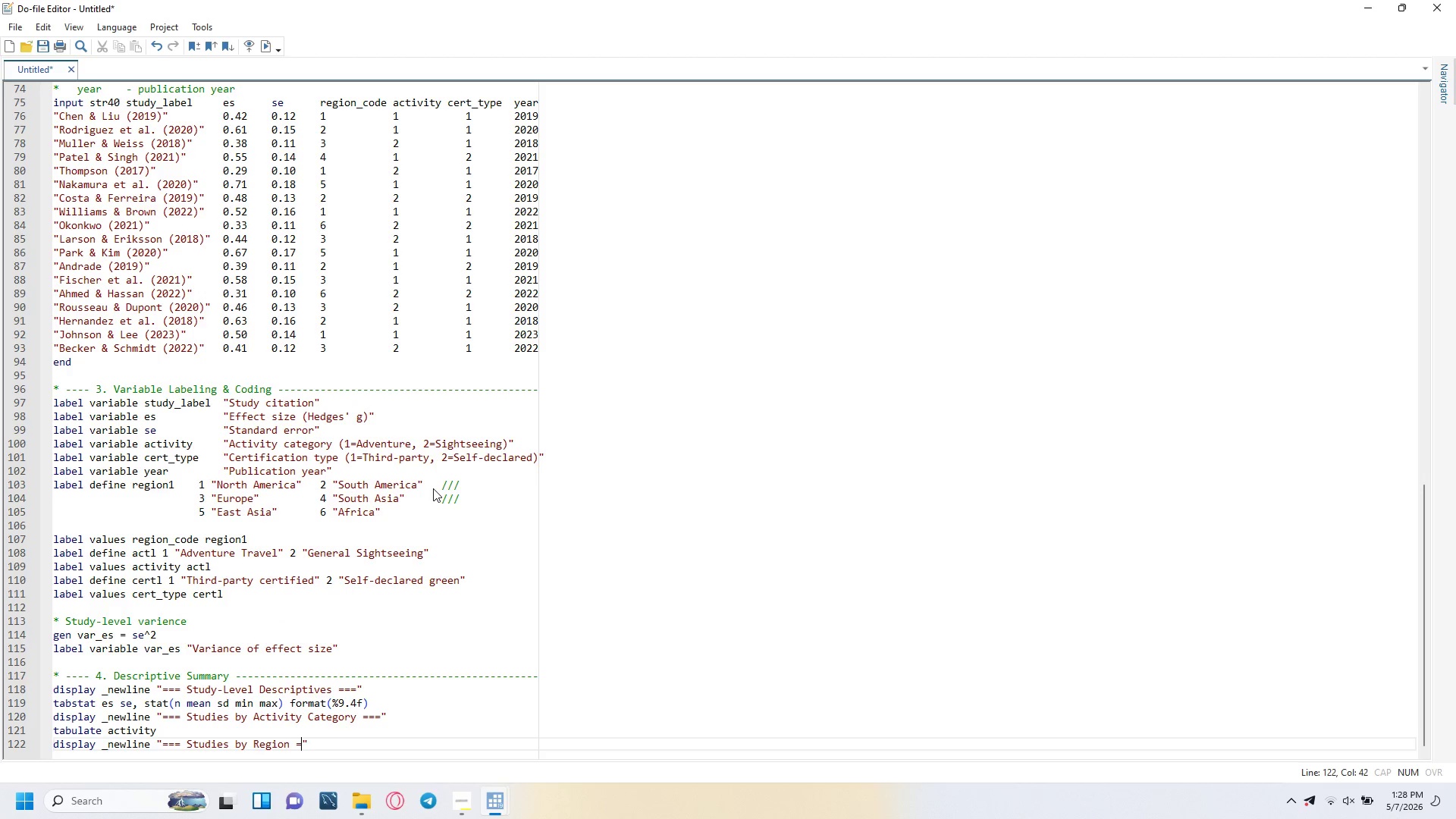 
key(ArrowRight)
 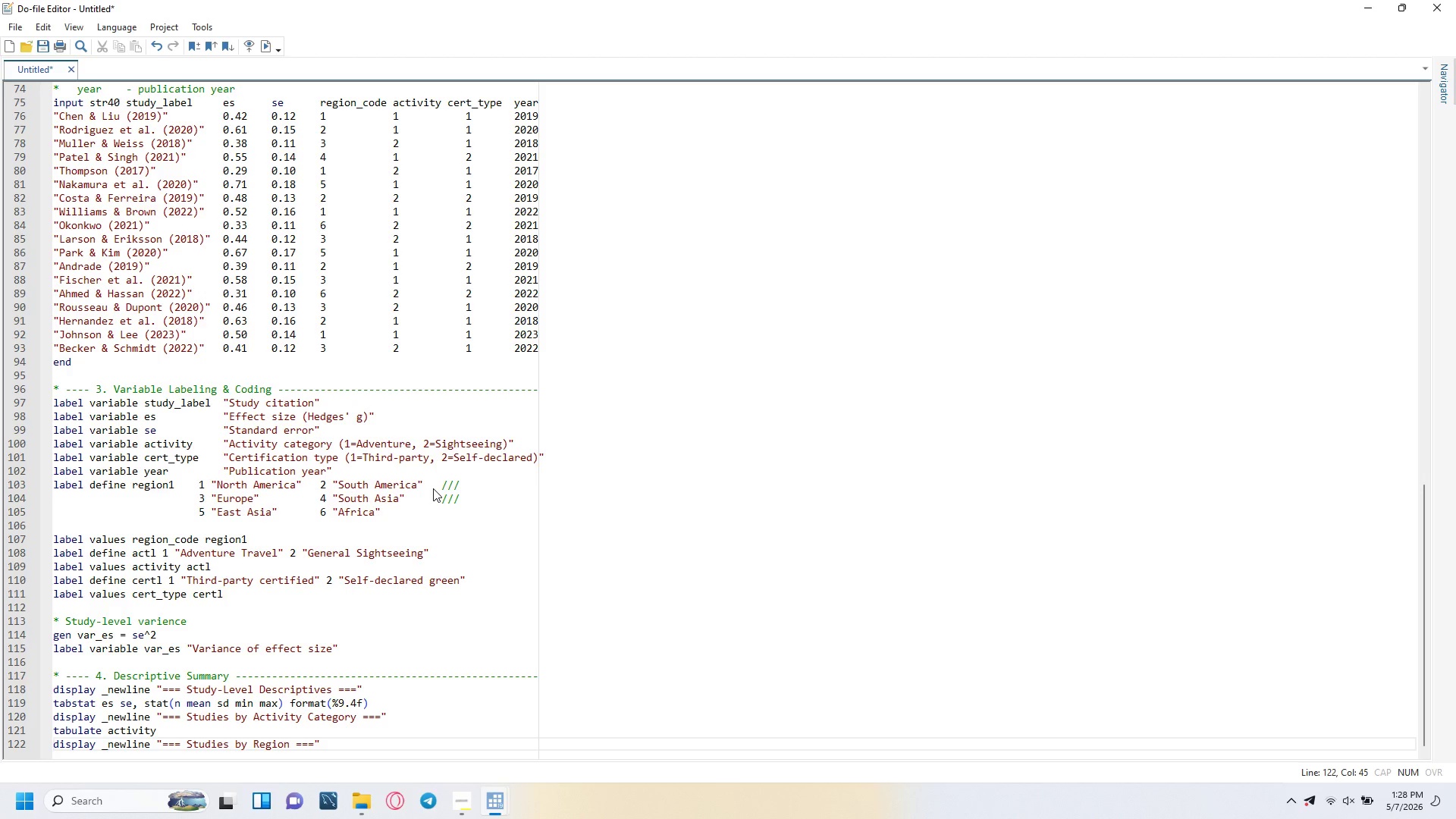 
key(Enter)
 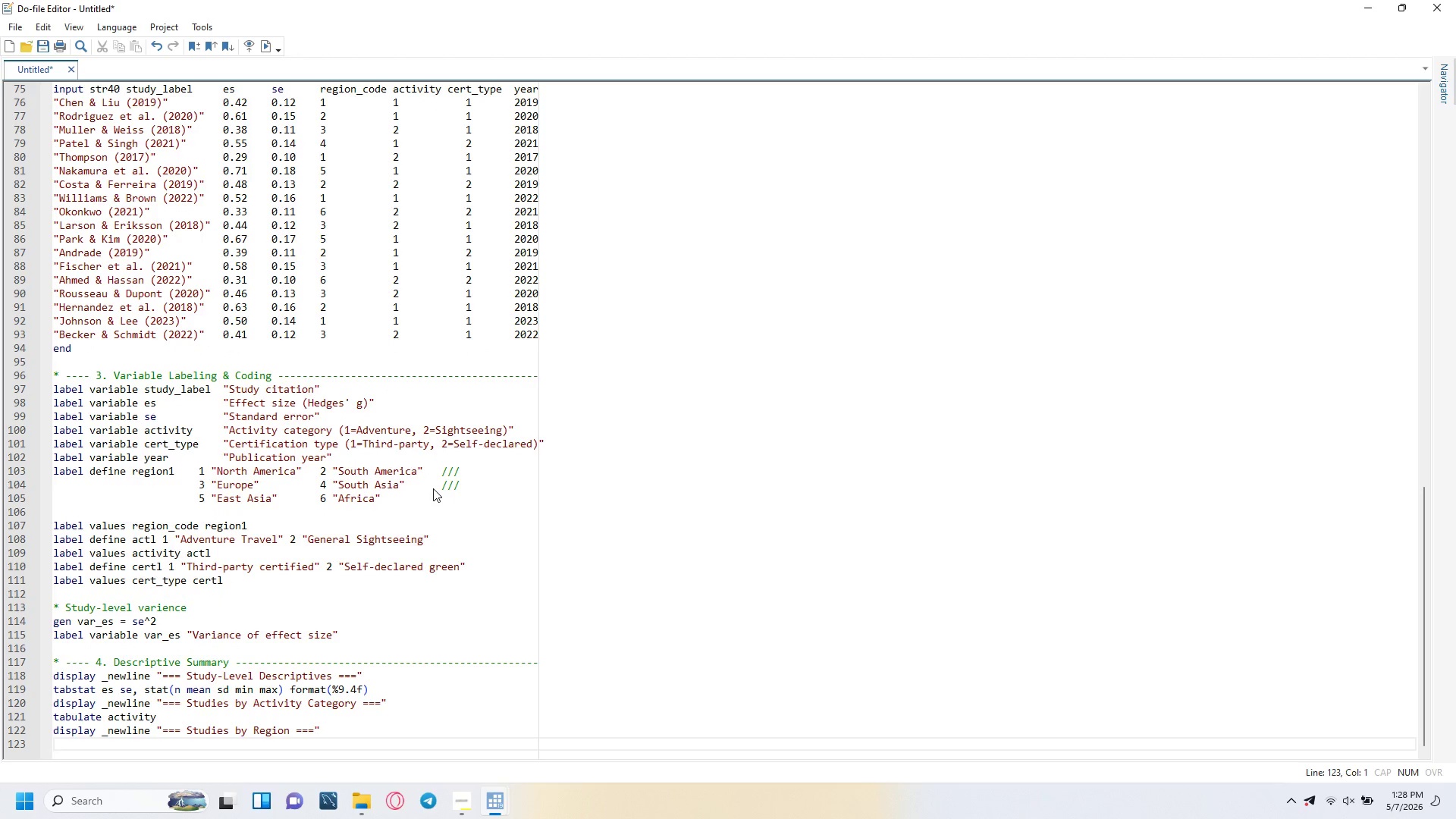 
type(tabulate)
 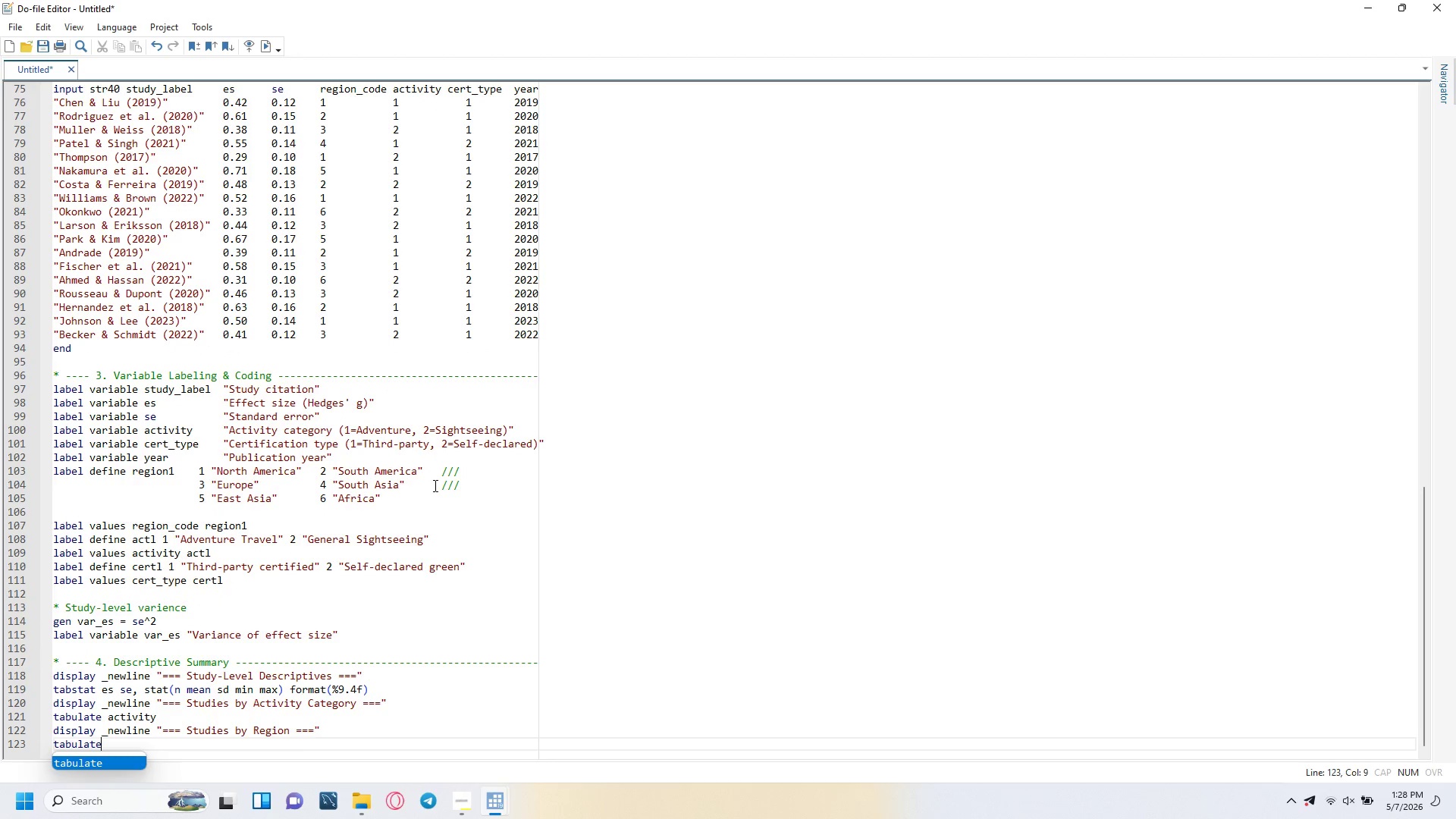 
type( region)
 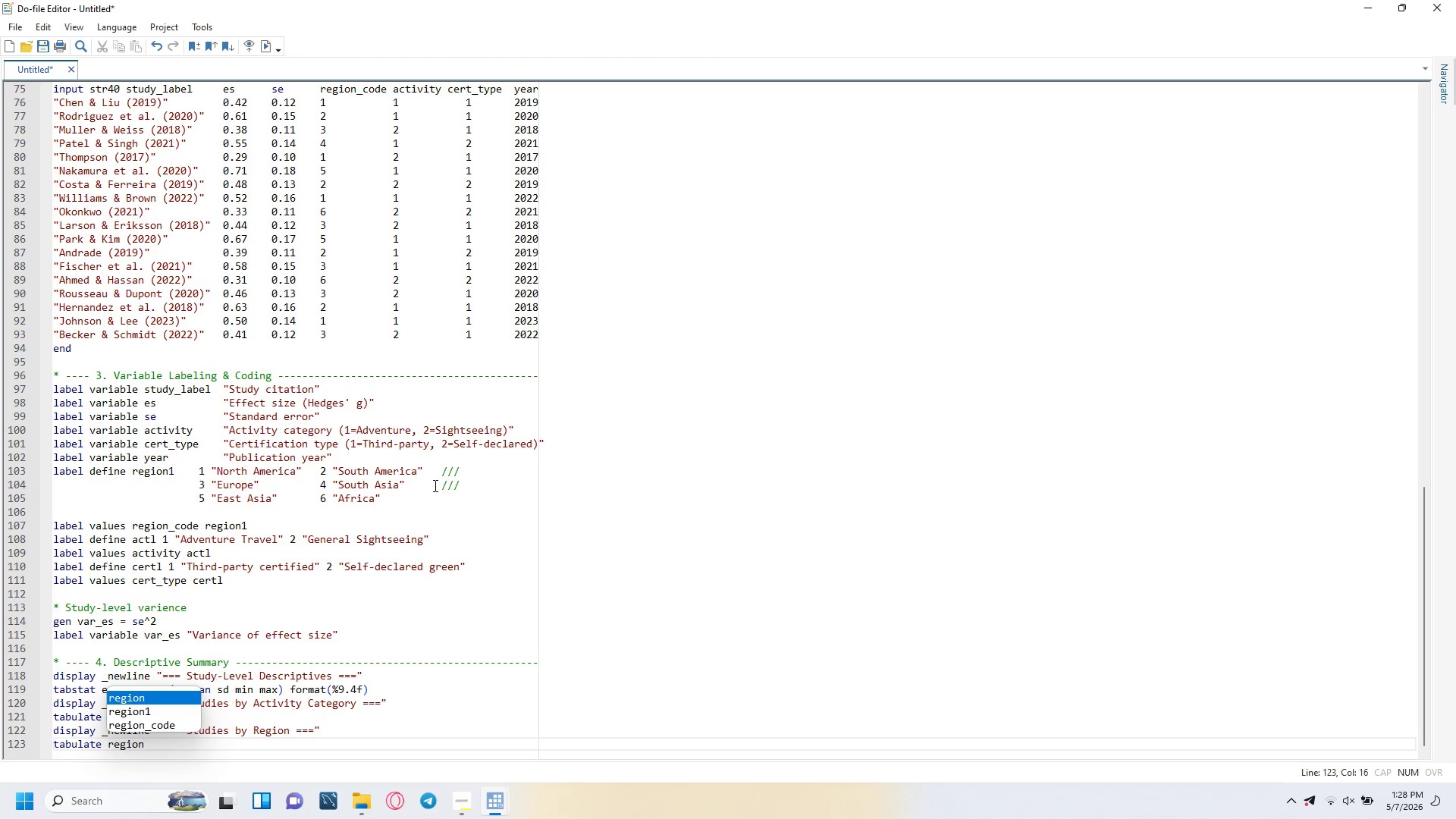 
key(ArrowDown)
 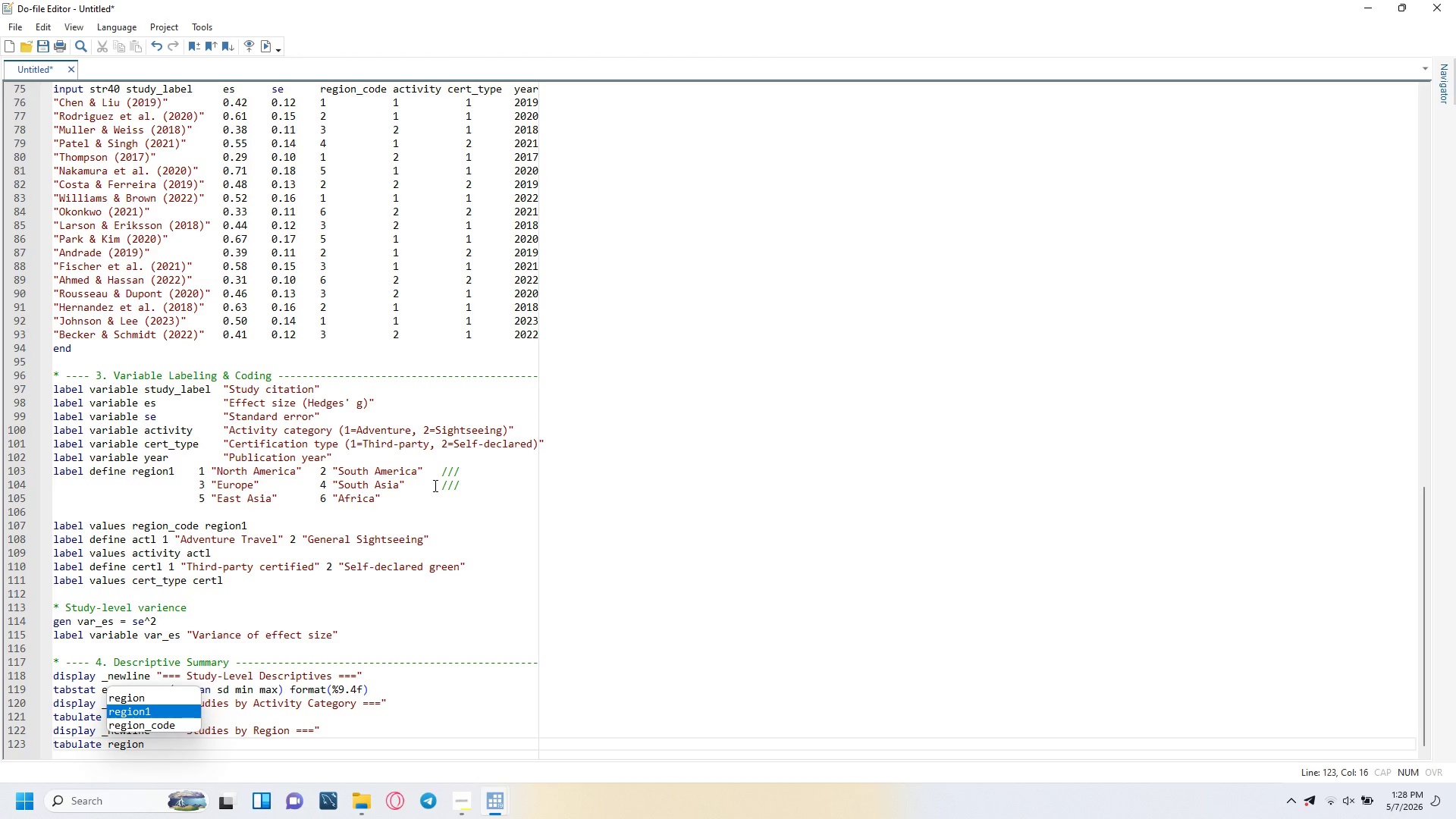 
key(ArrowDown)
 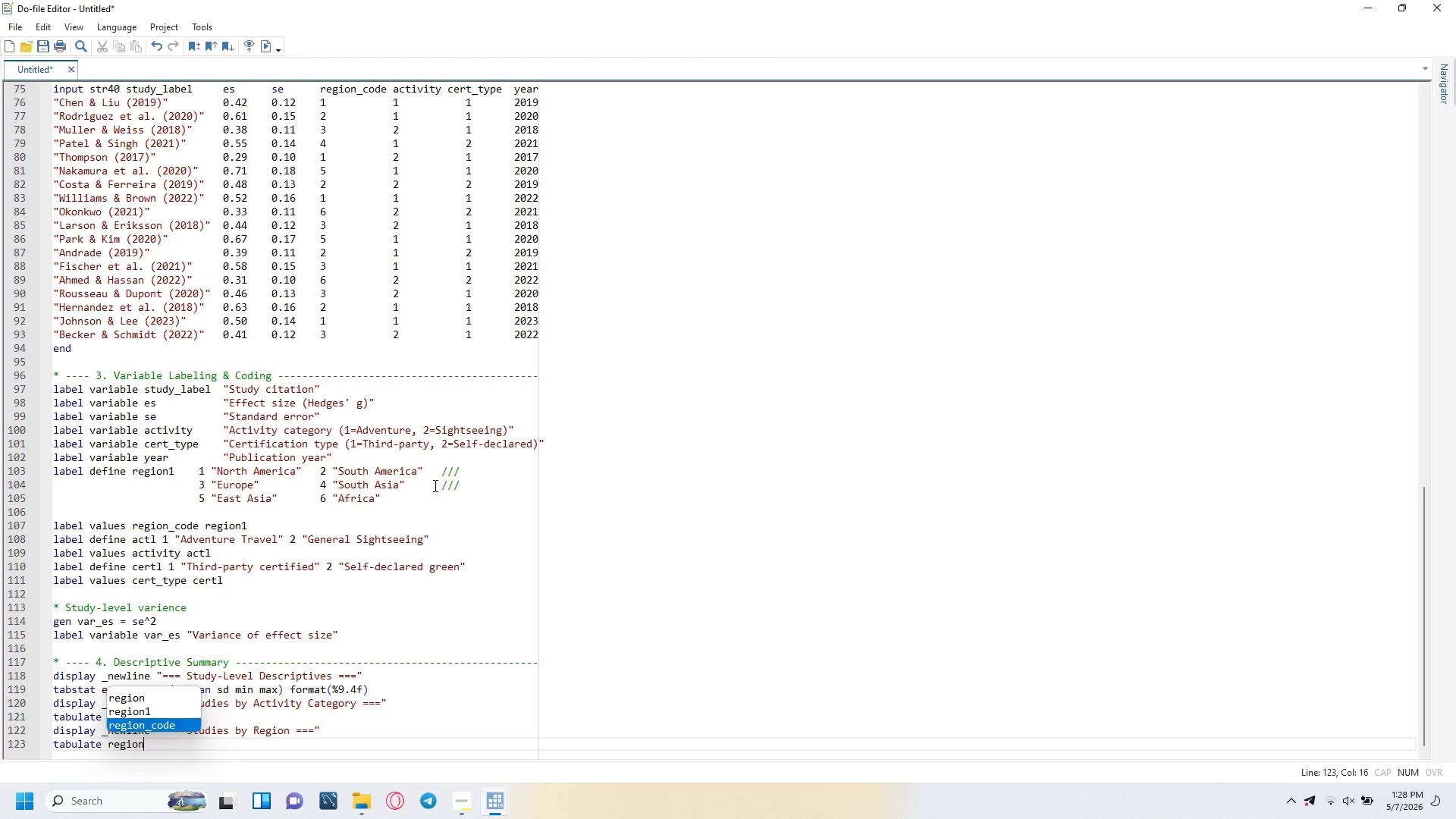 
key(Tab)
 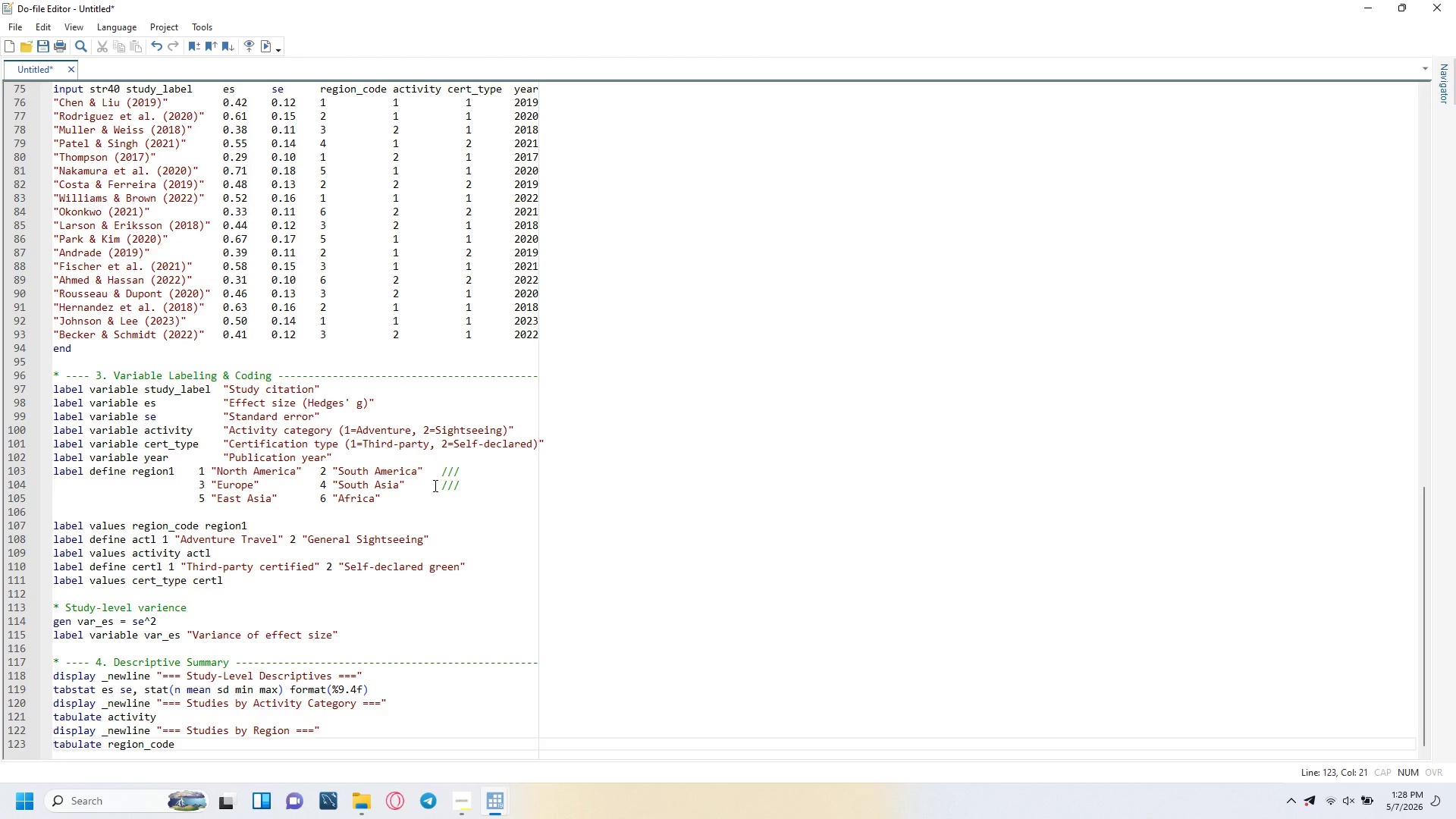 
wait(8.64)
 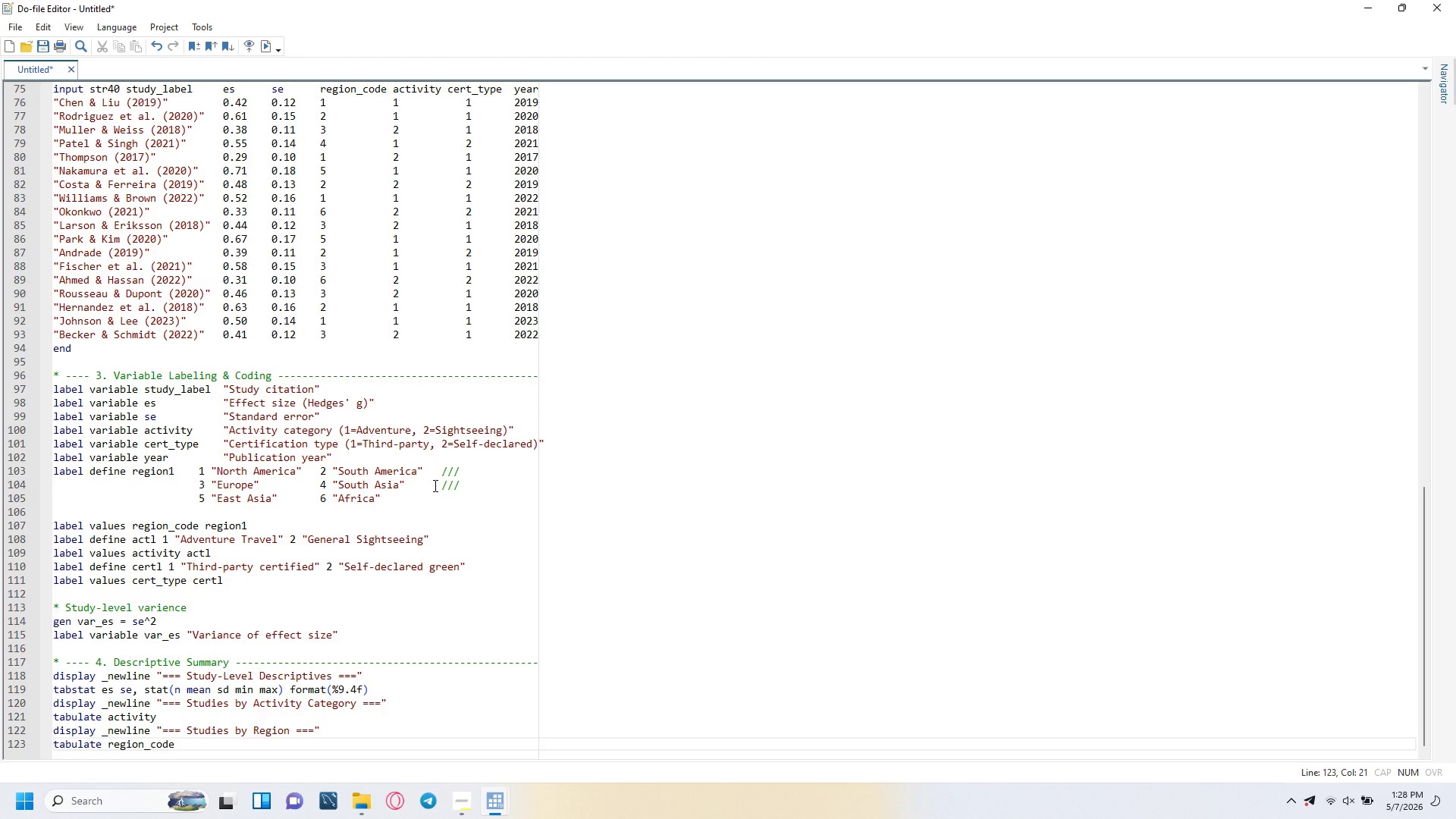 
key(Enter)
 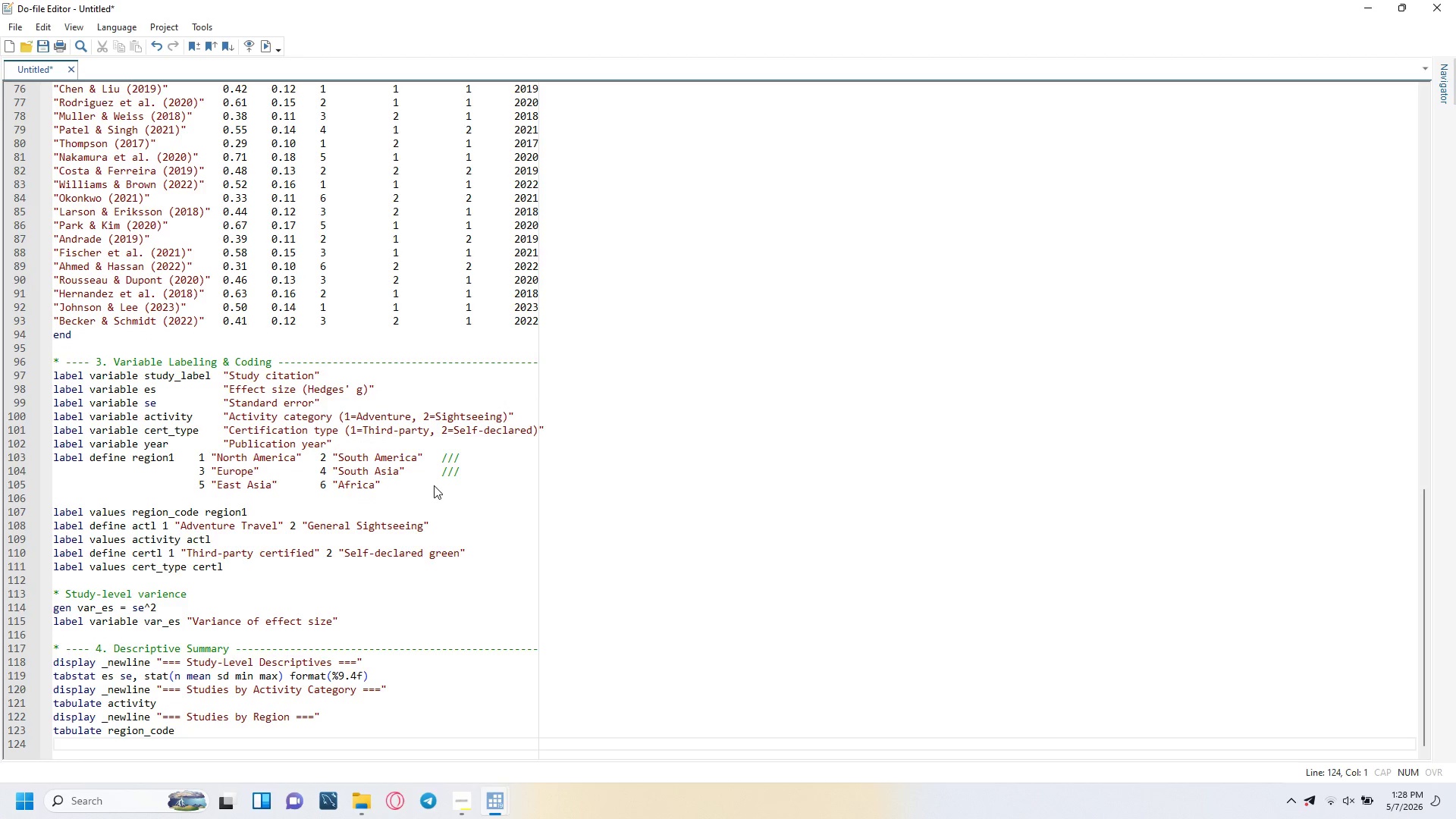 
type(display _newline "=== studies)
key(Backspace)
key(Backspace)
key(Backspace)
key(Backspace)
key(Backspace)
key(Backspace)
key(Backspace)
type(Studies by Certification Type ===)
 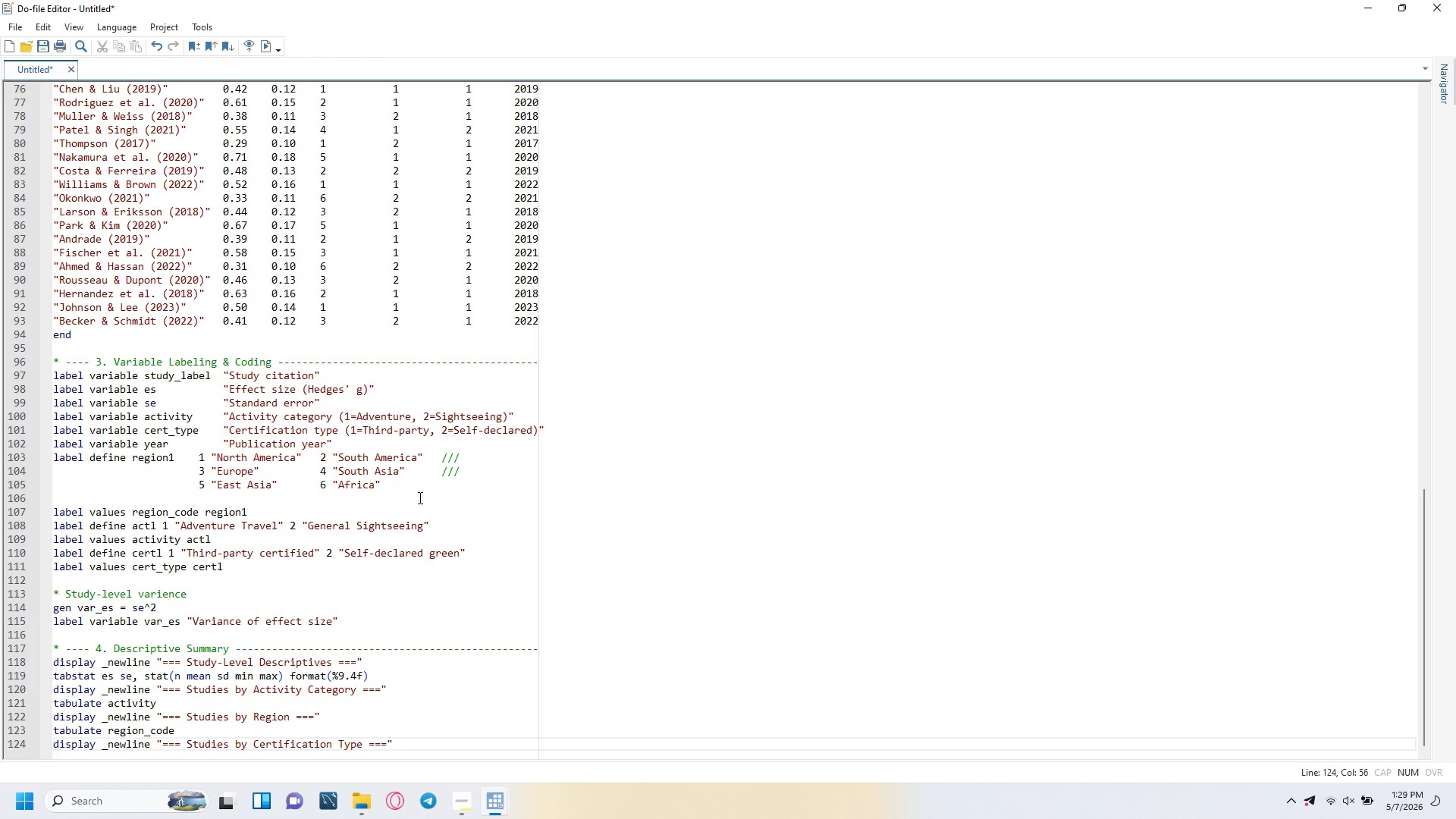 
key(ArrowRight)
 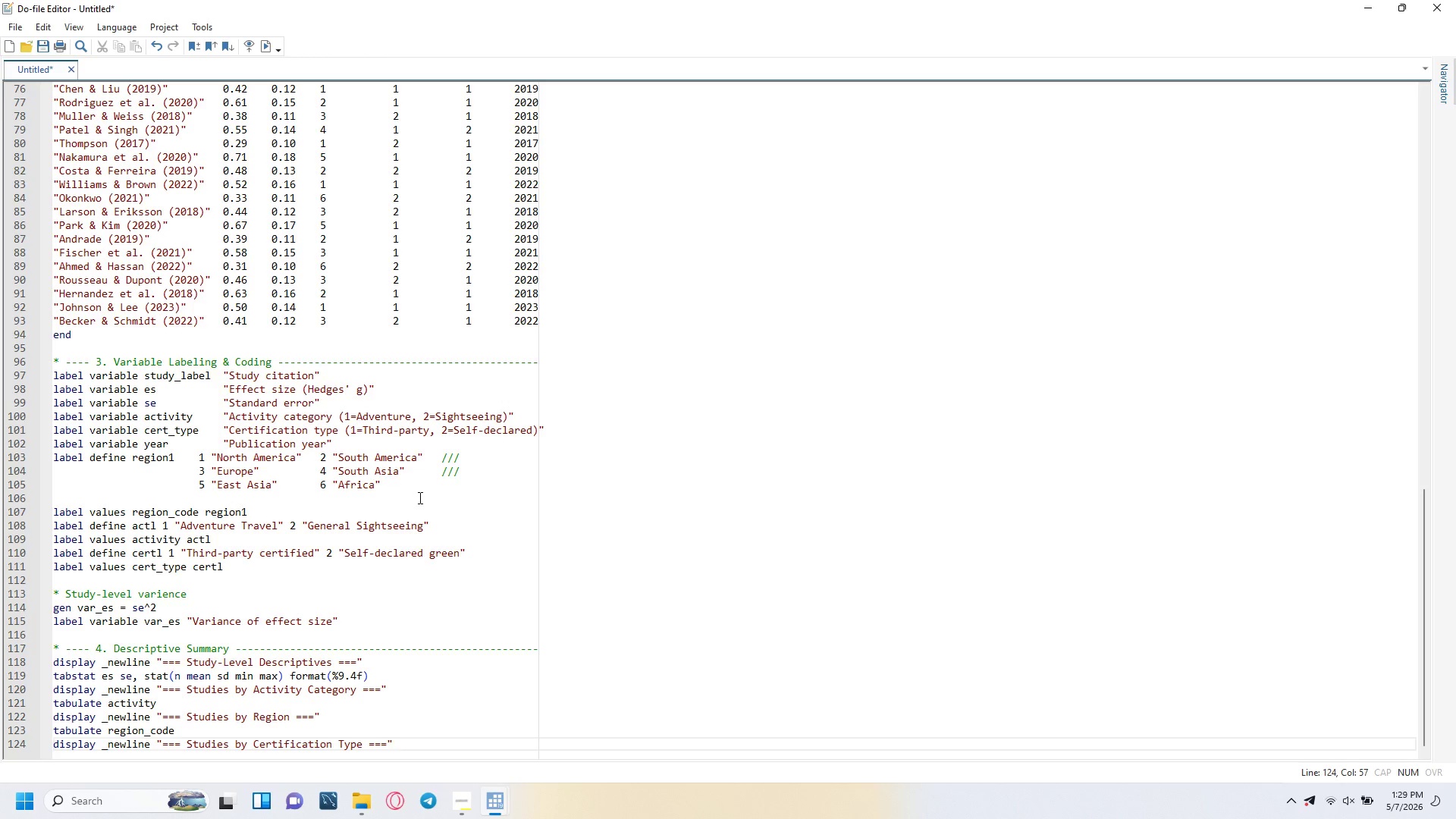 
key(Enter)
 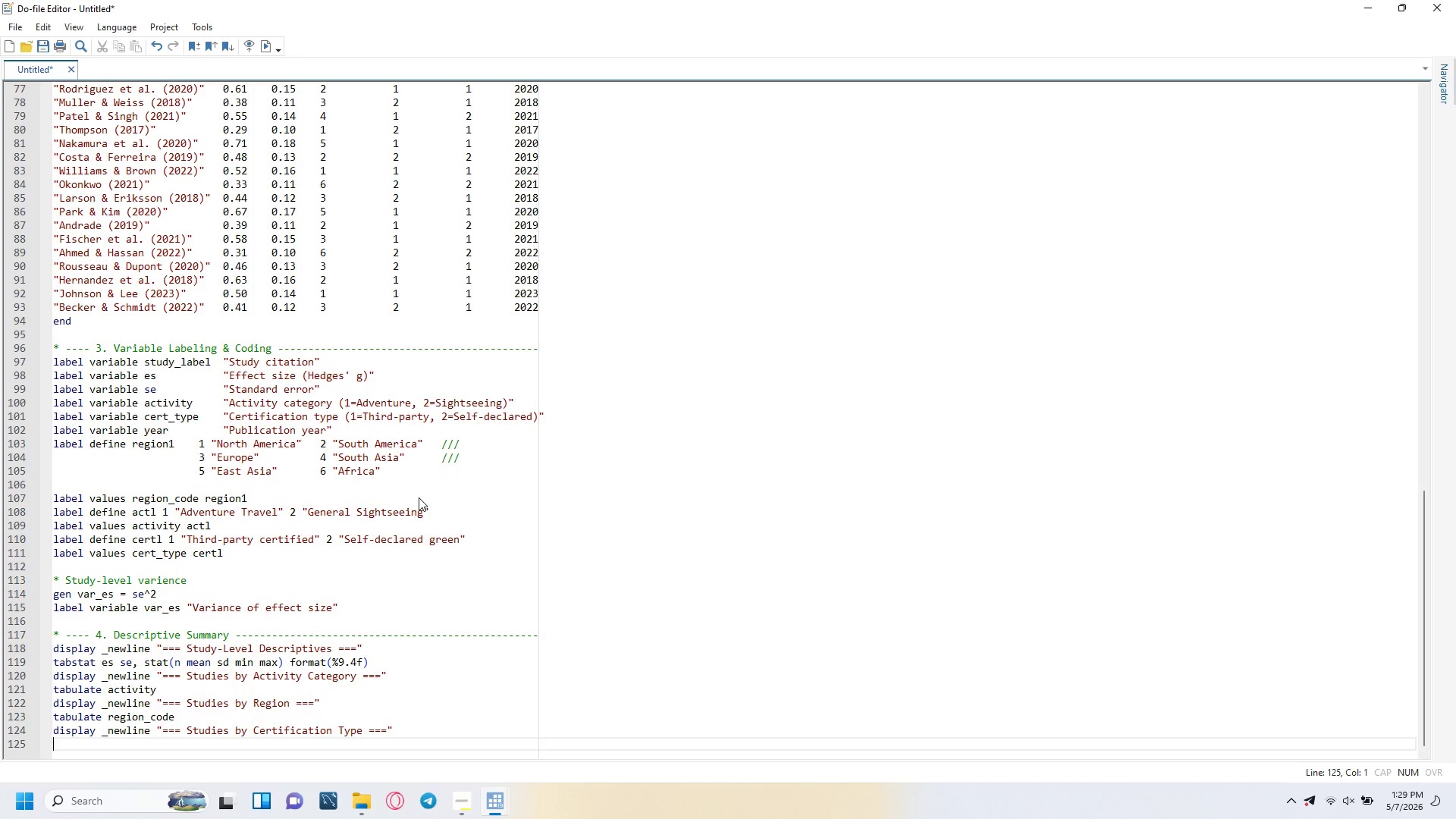 
type(tabulate cert_type)
 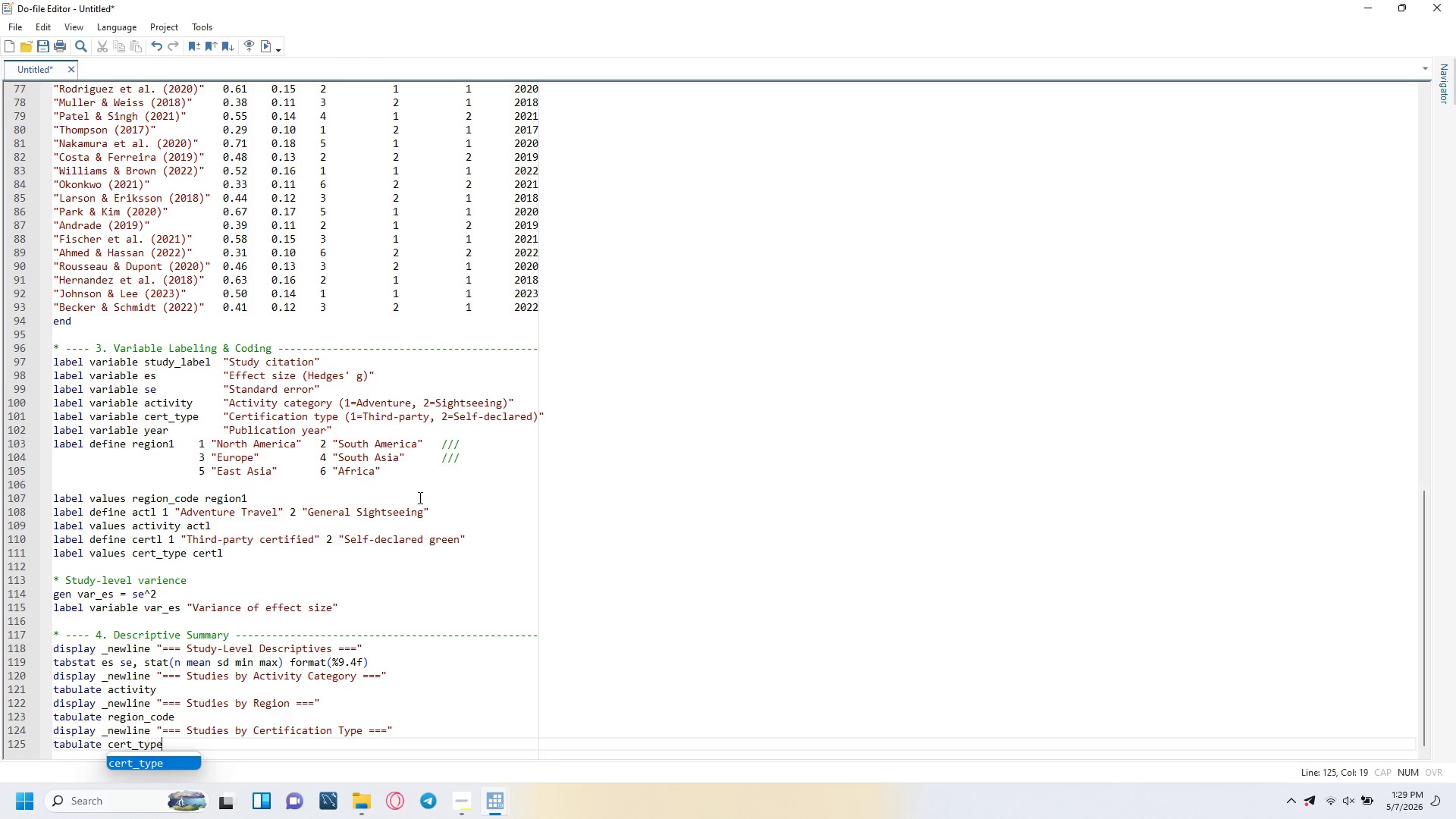 
key(Enter)
 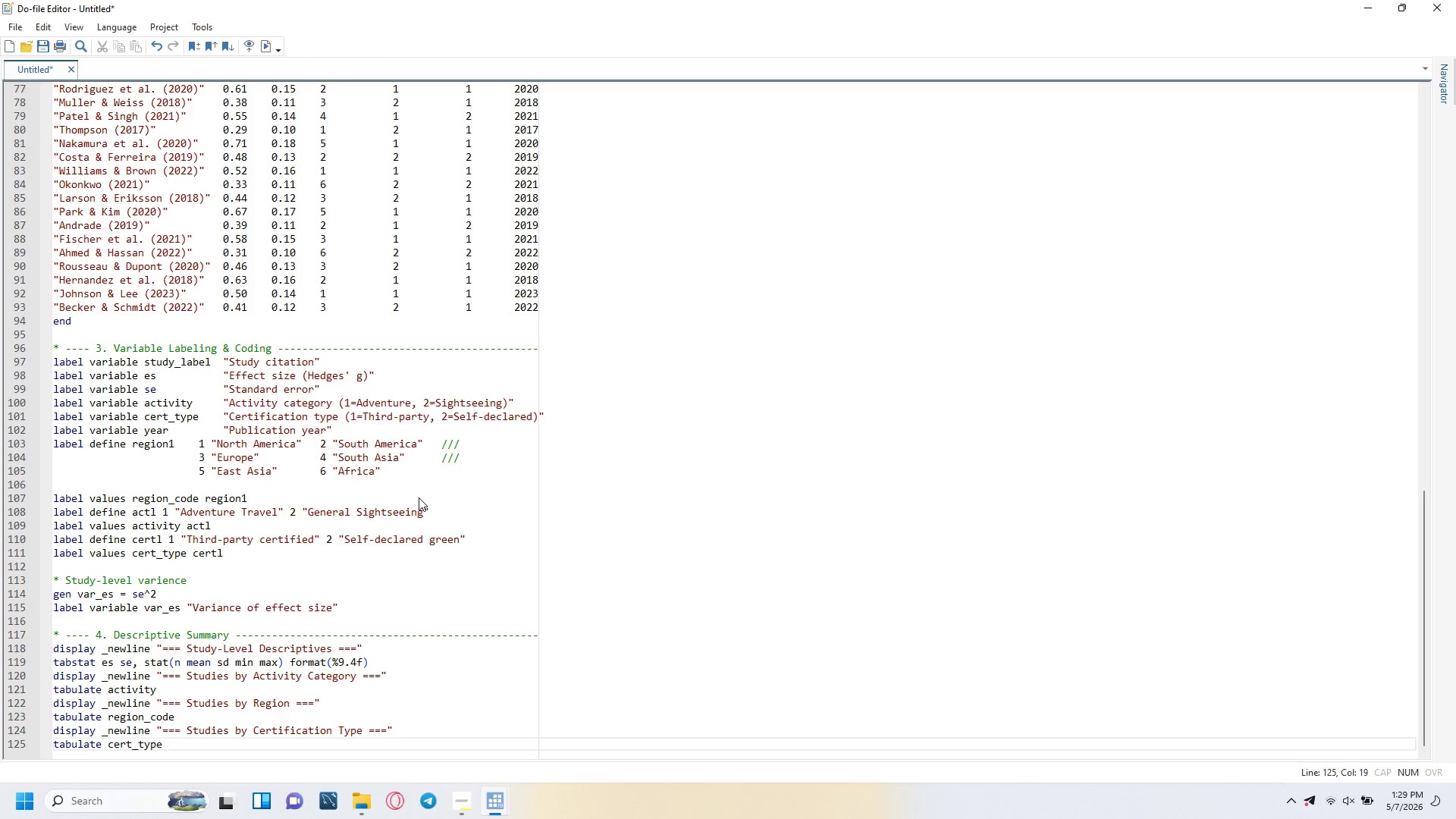 
key(Enter)
 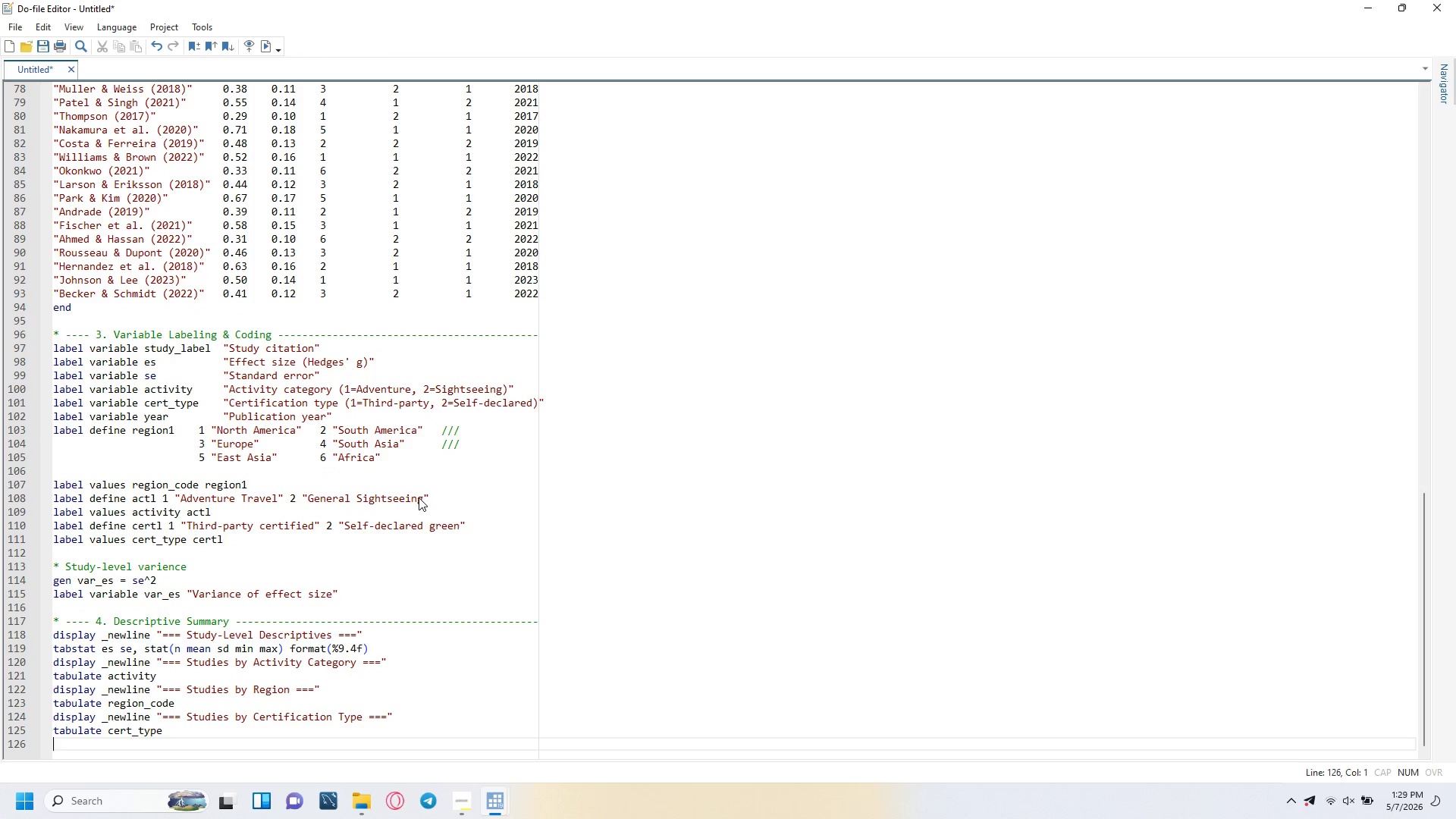 
key(Enter)
 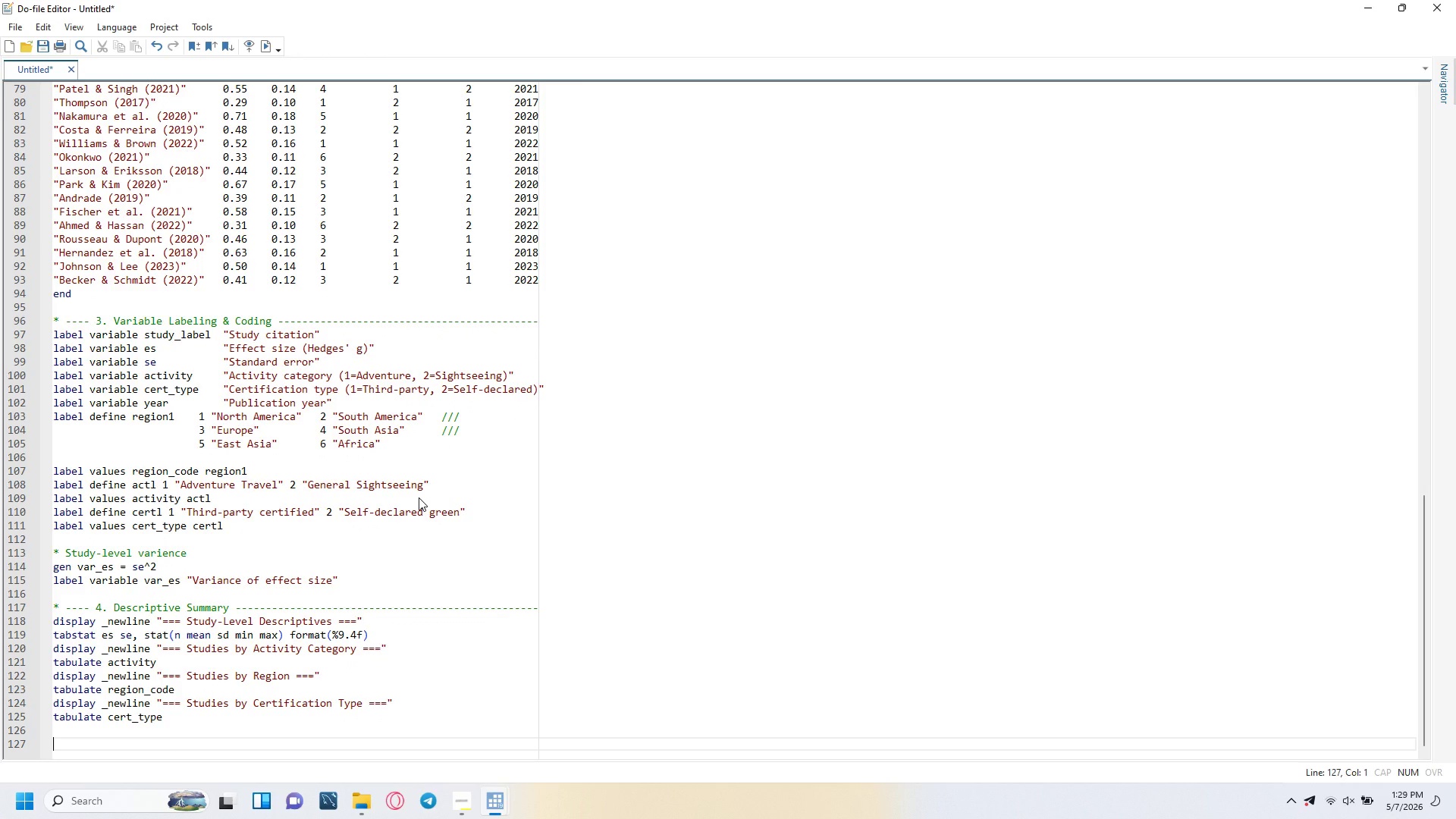 
type(* ---- 5. Declare Meta-ANalysis Design -----------------------------------------)
 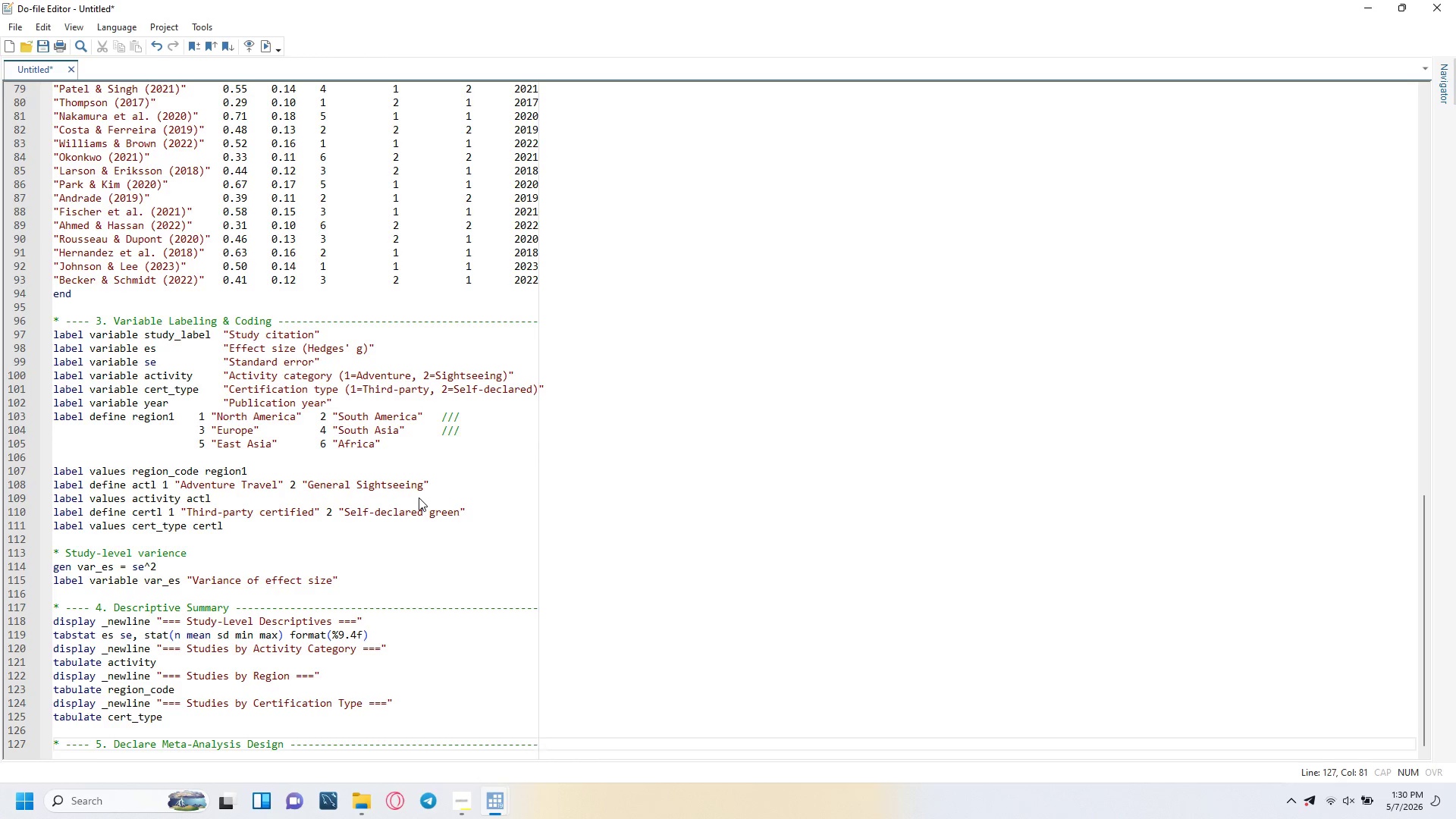 
key(Enter)
 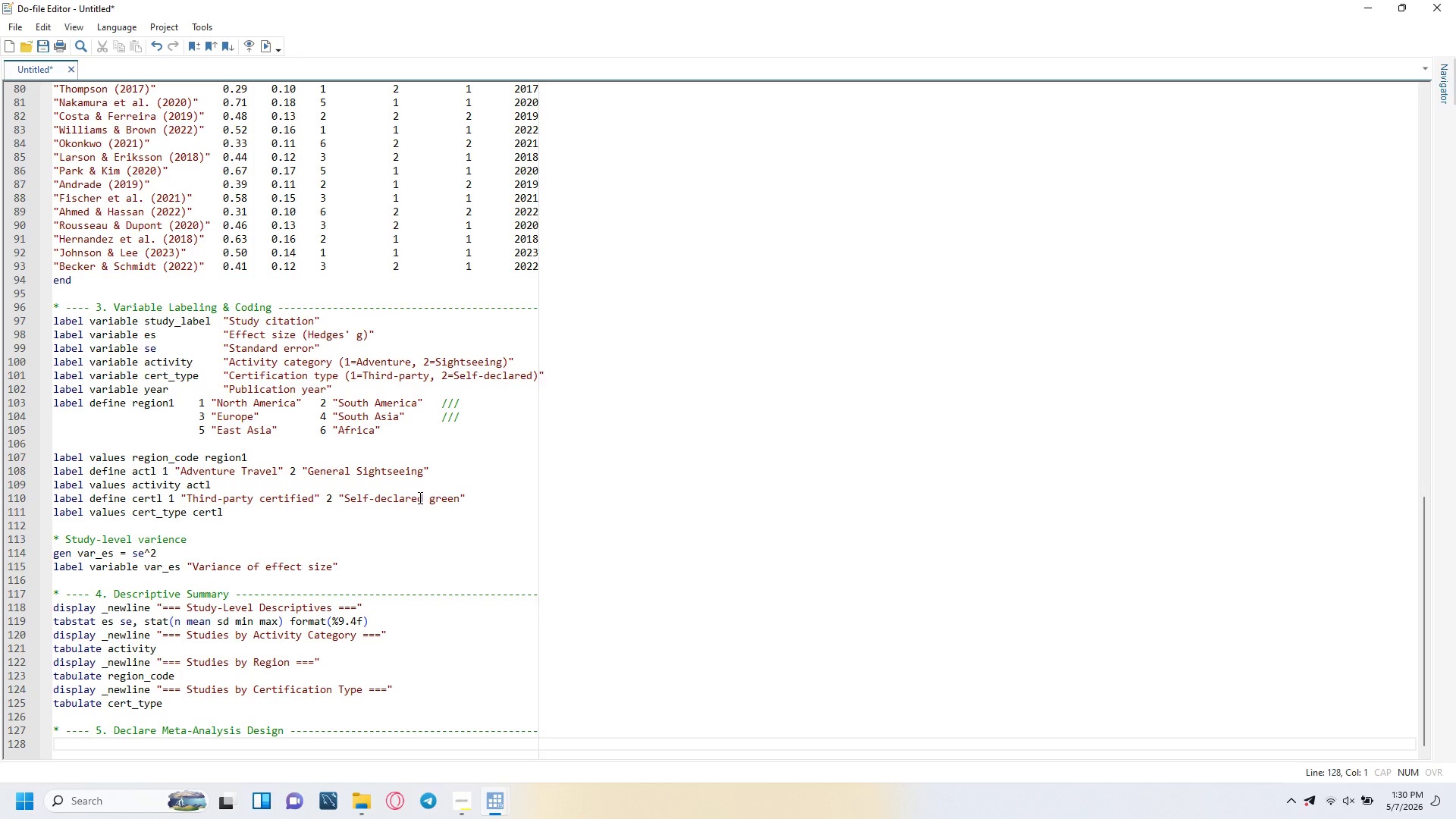 
wait(10.11)
 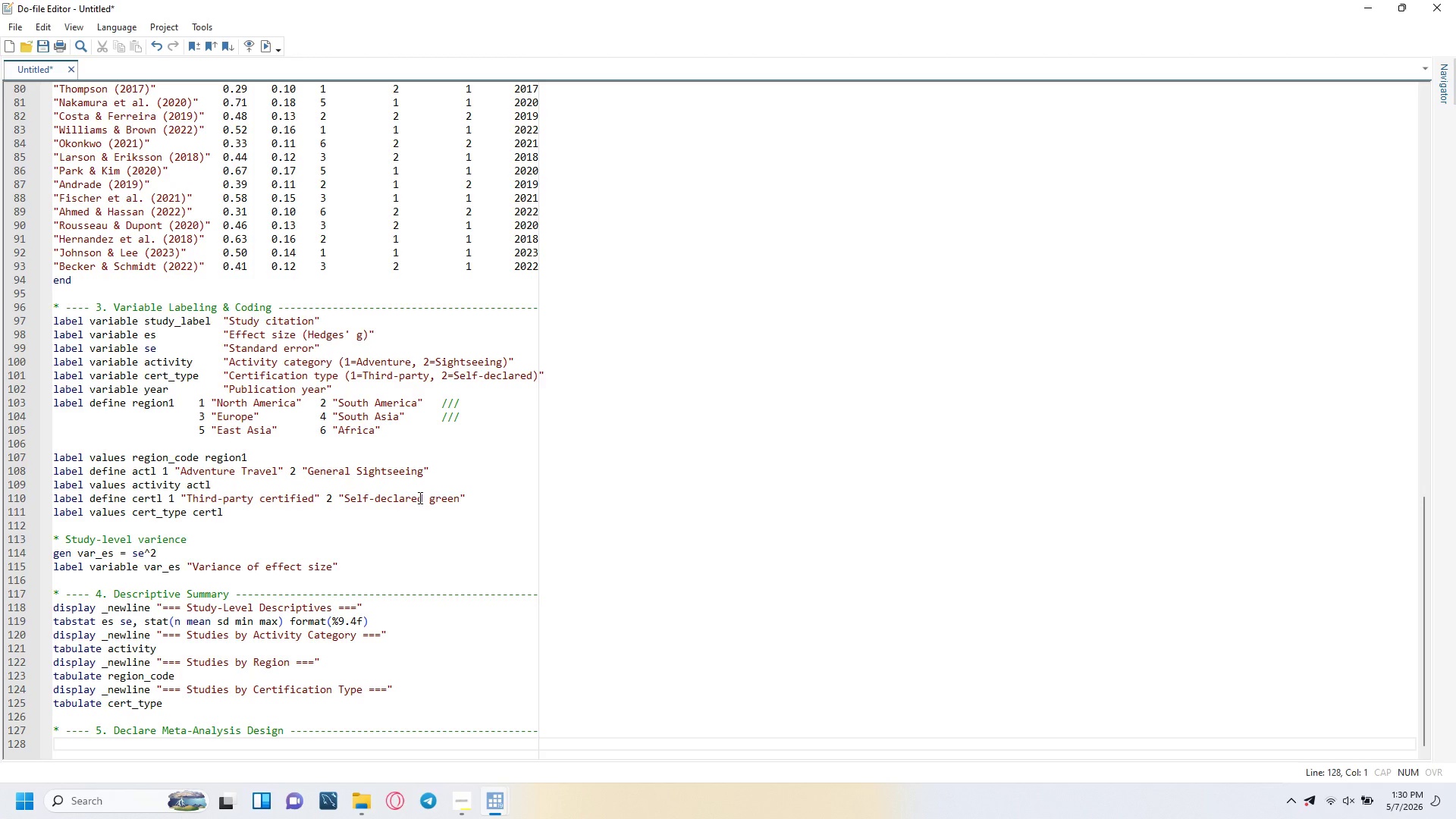 
key(Enter)
 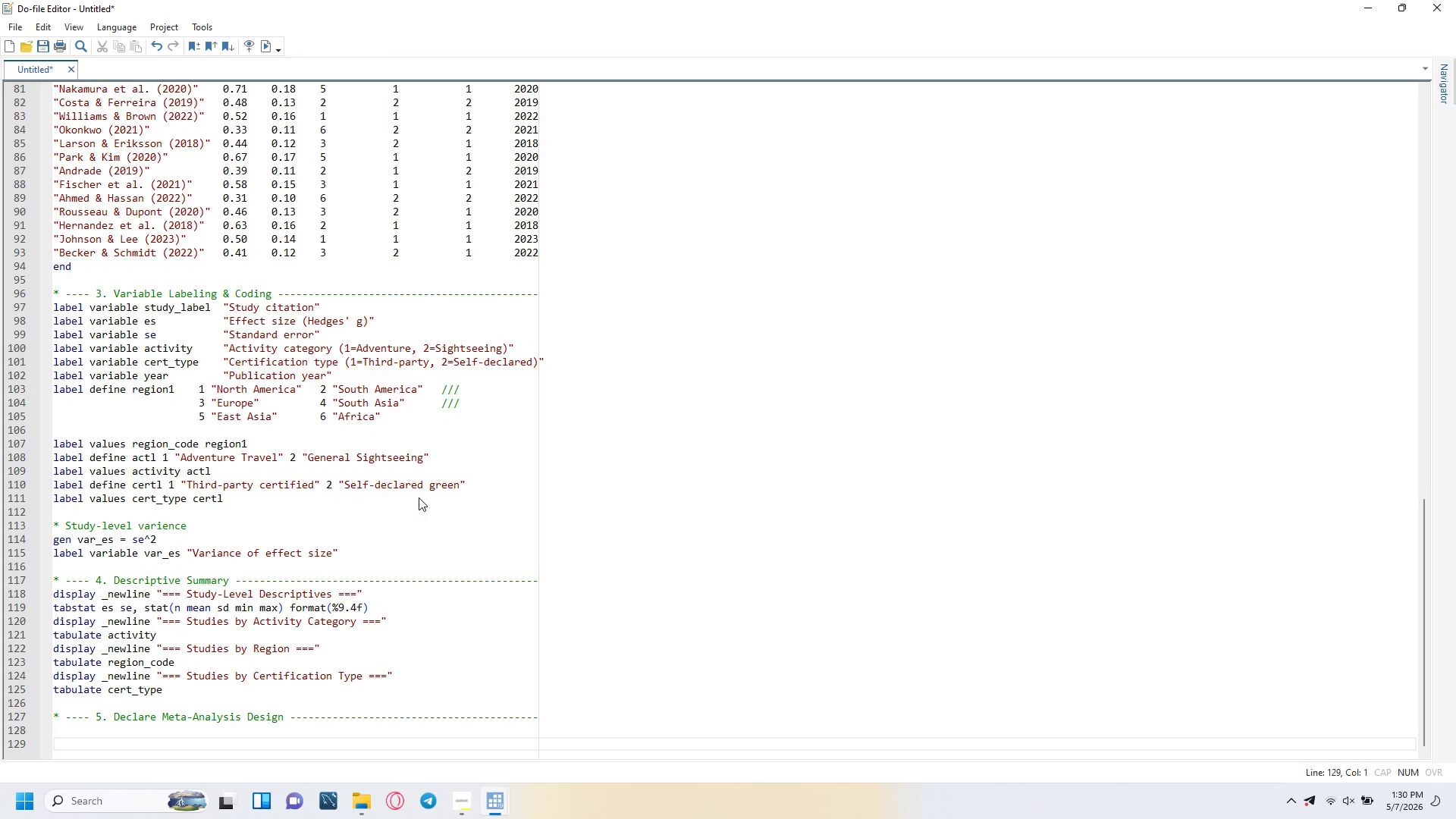 
key(Backspace)
type(* Random-effects model selected over fixed )
key(Backspace)
type(-effects because studies draw from)
 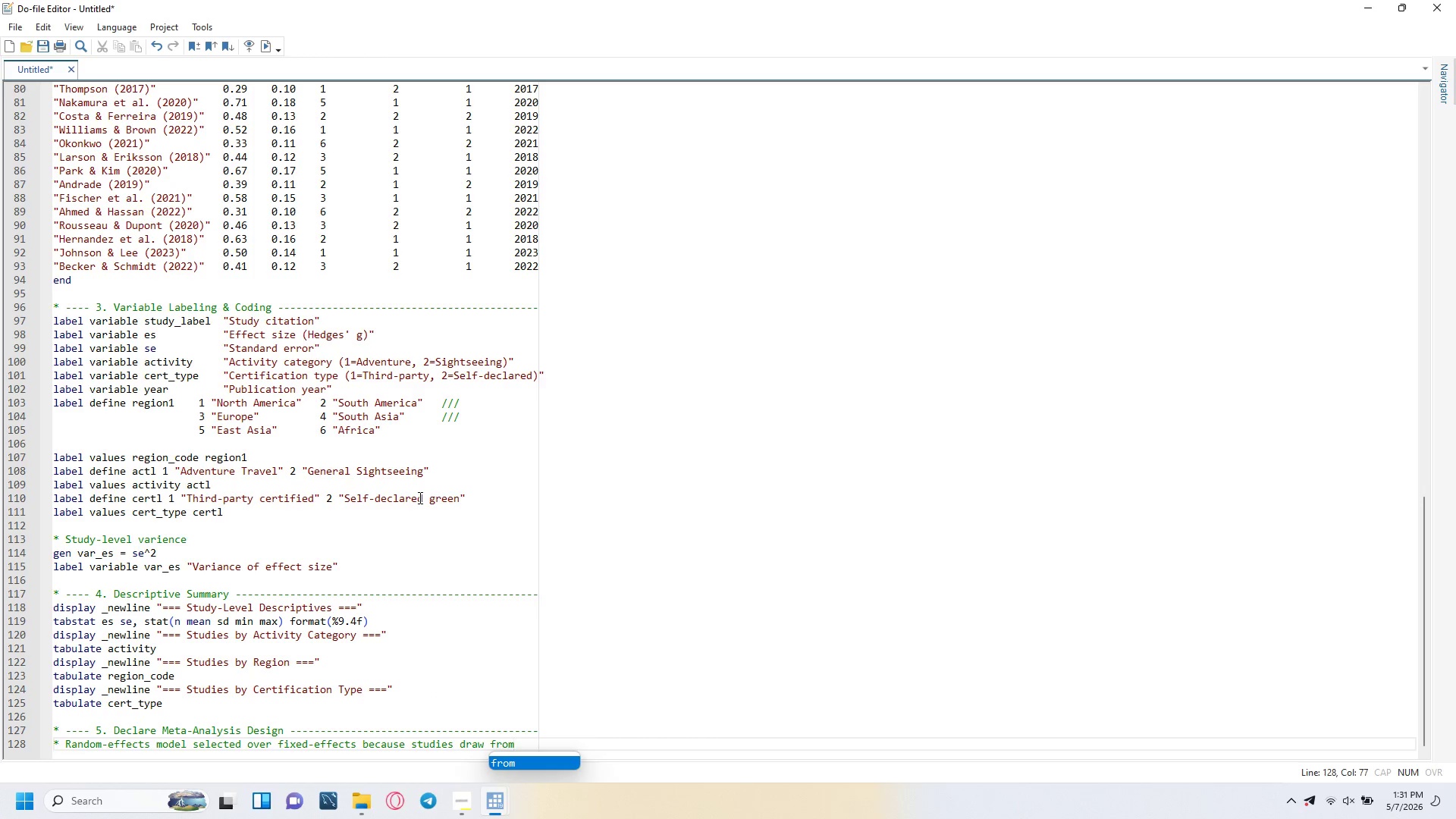 
wait(5.91)
 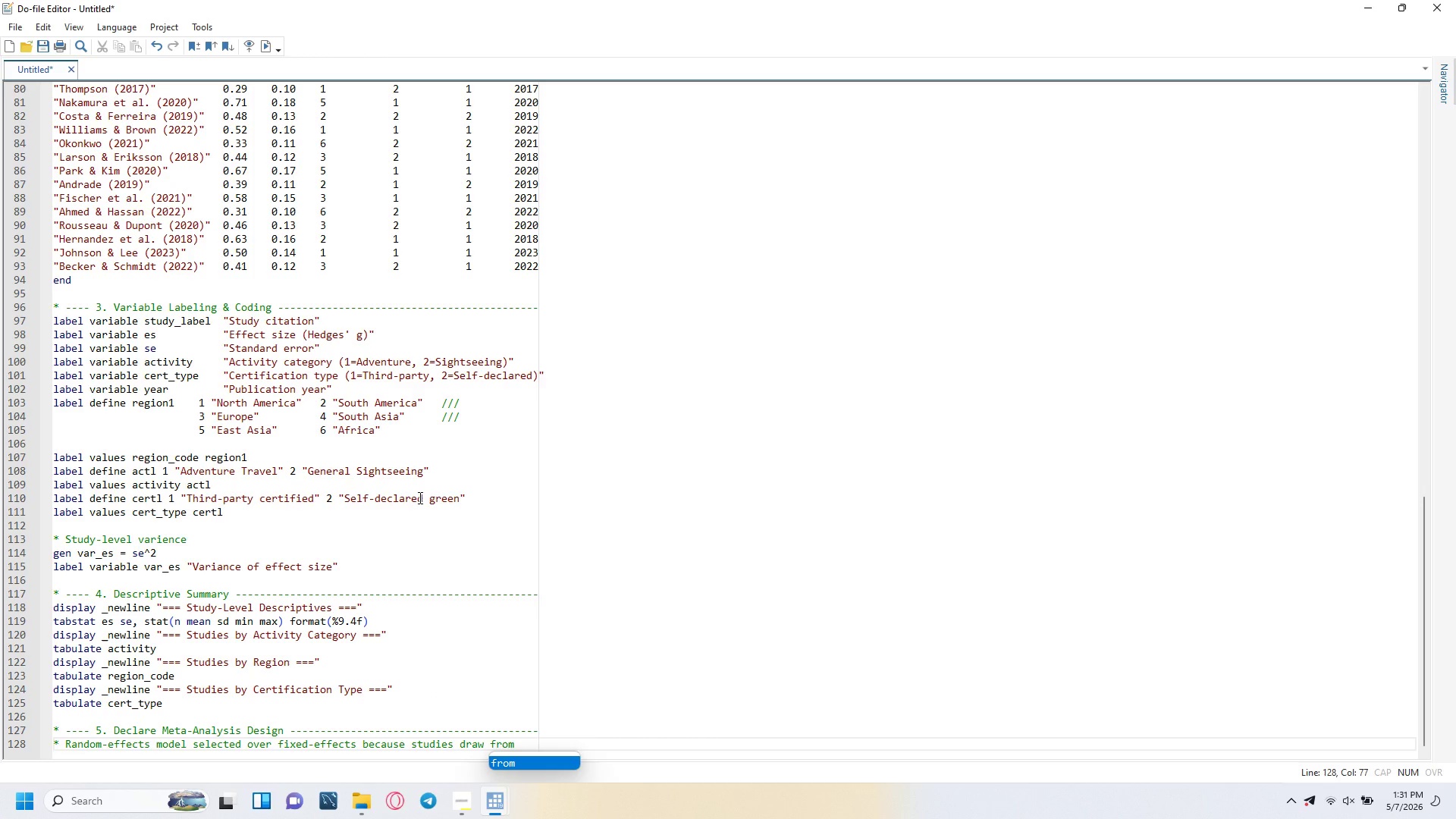 
key(Enter)
 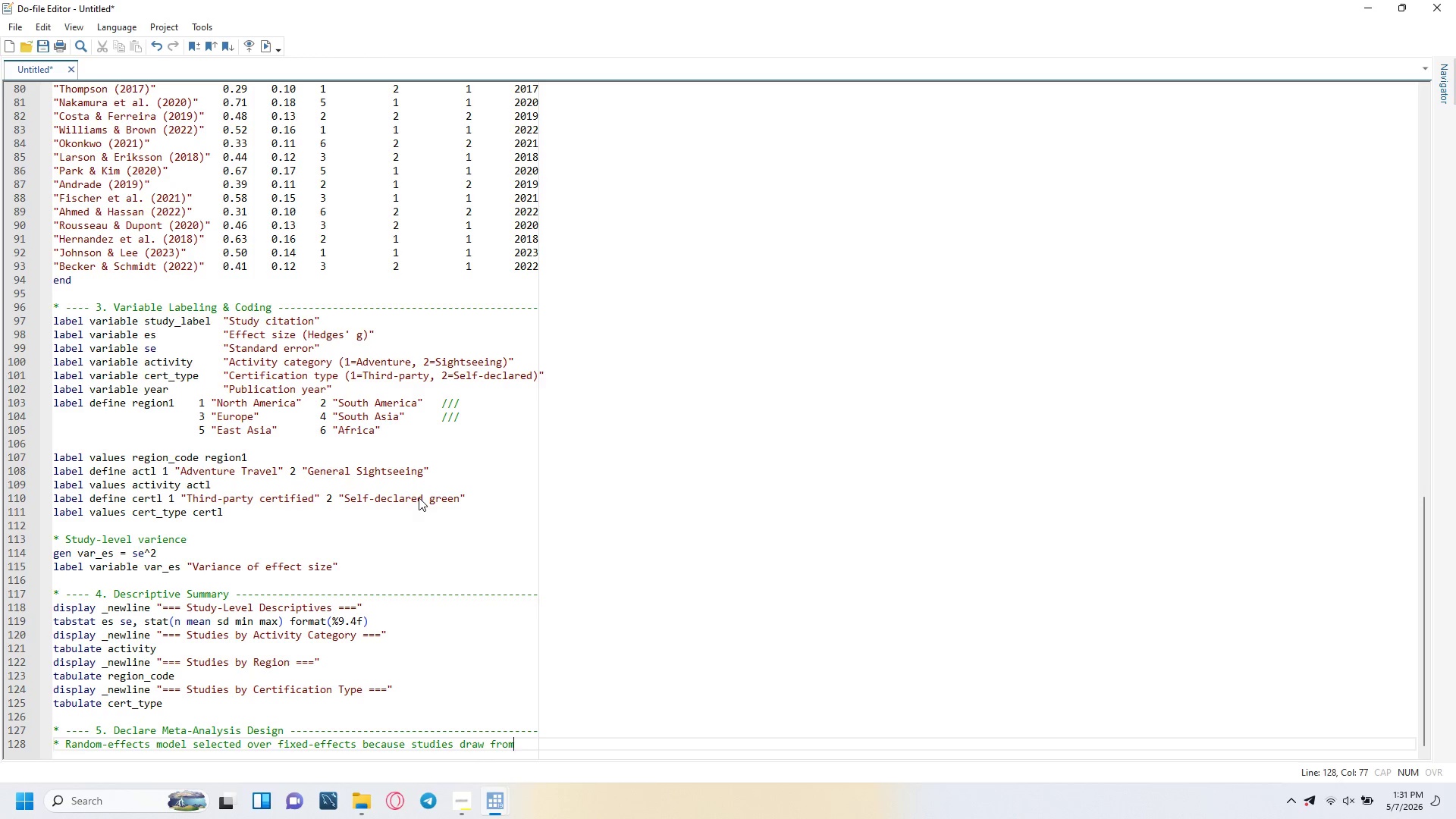 
key(Enter)
 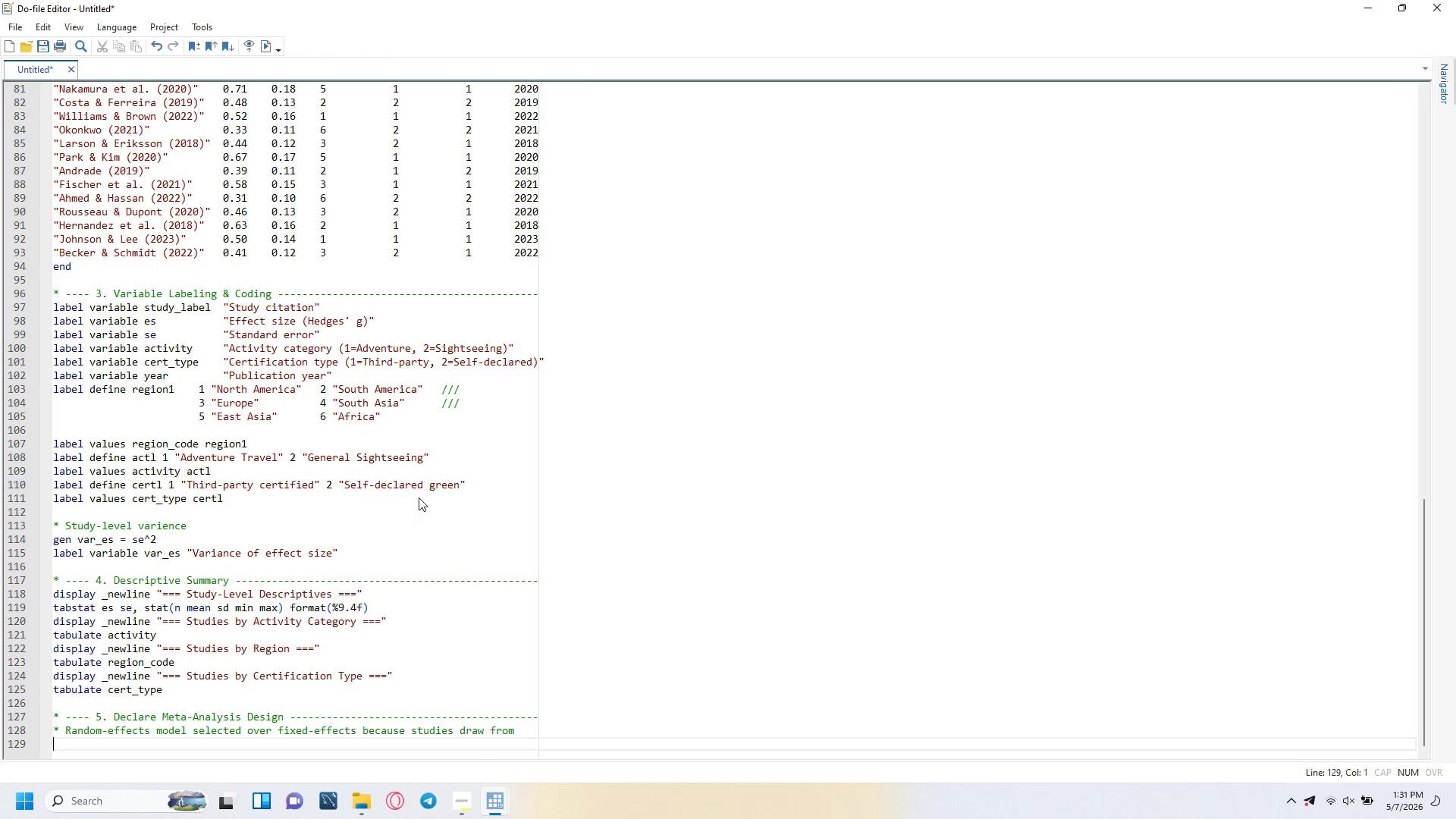 
type(* hetrogen)
 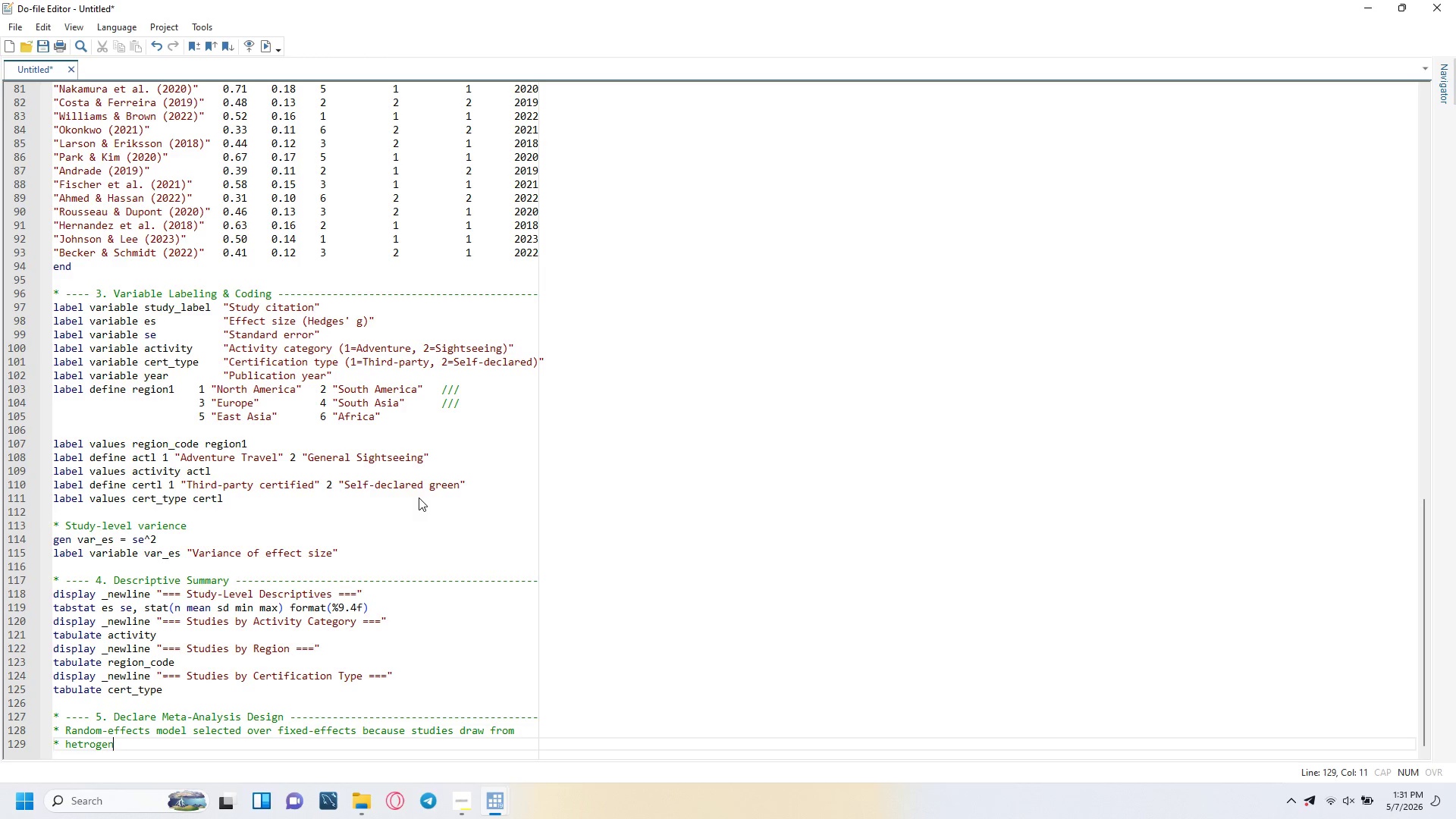 
type(eous)
 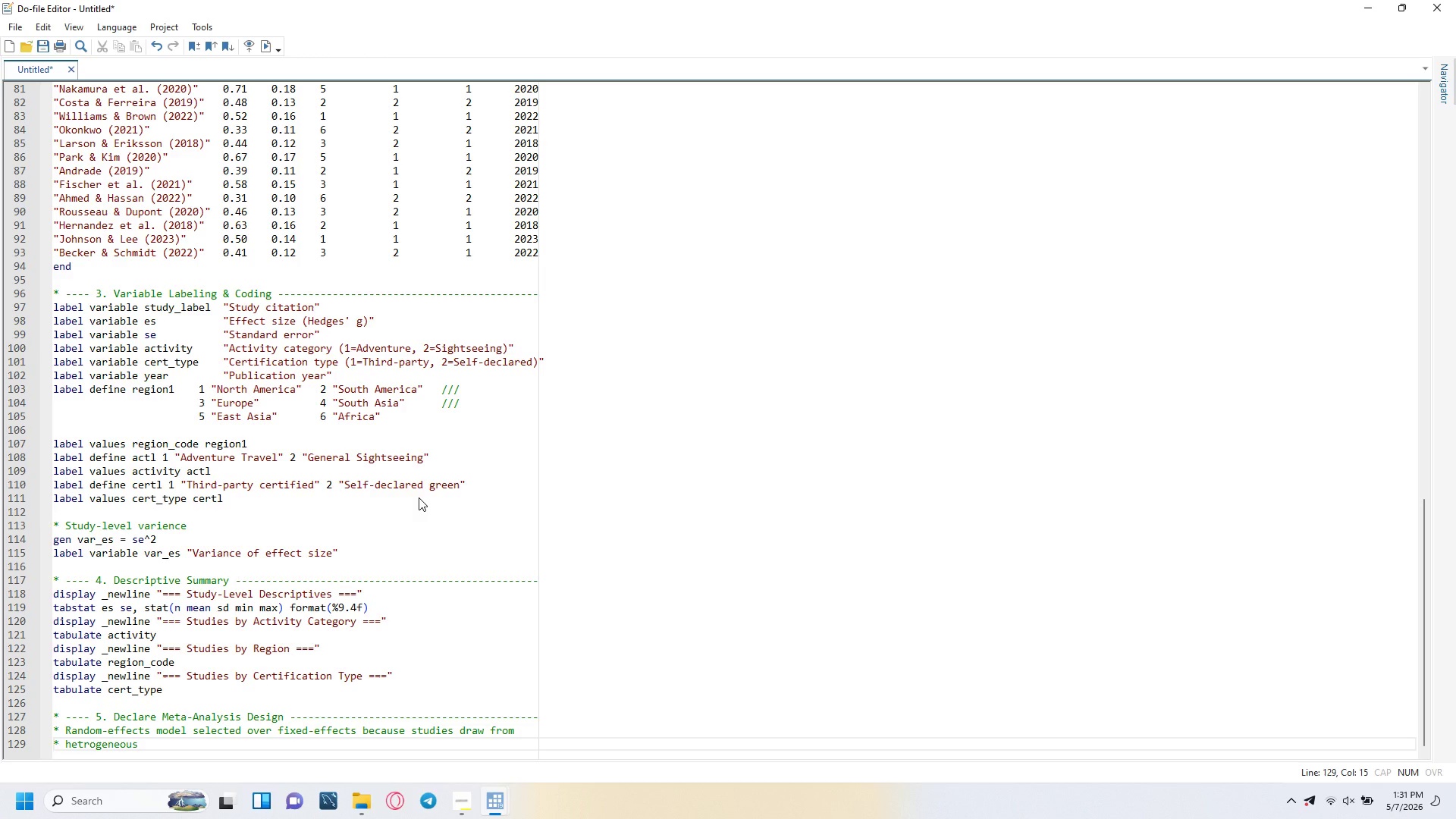 
key(ArrowLeft)
 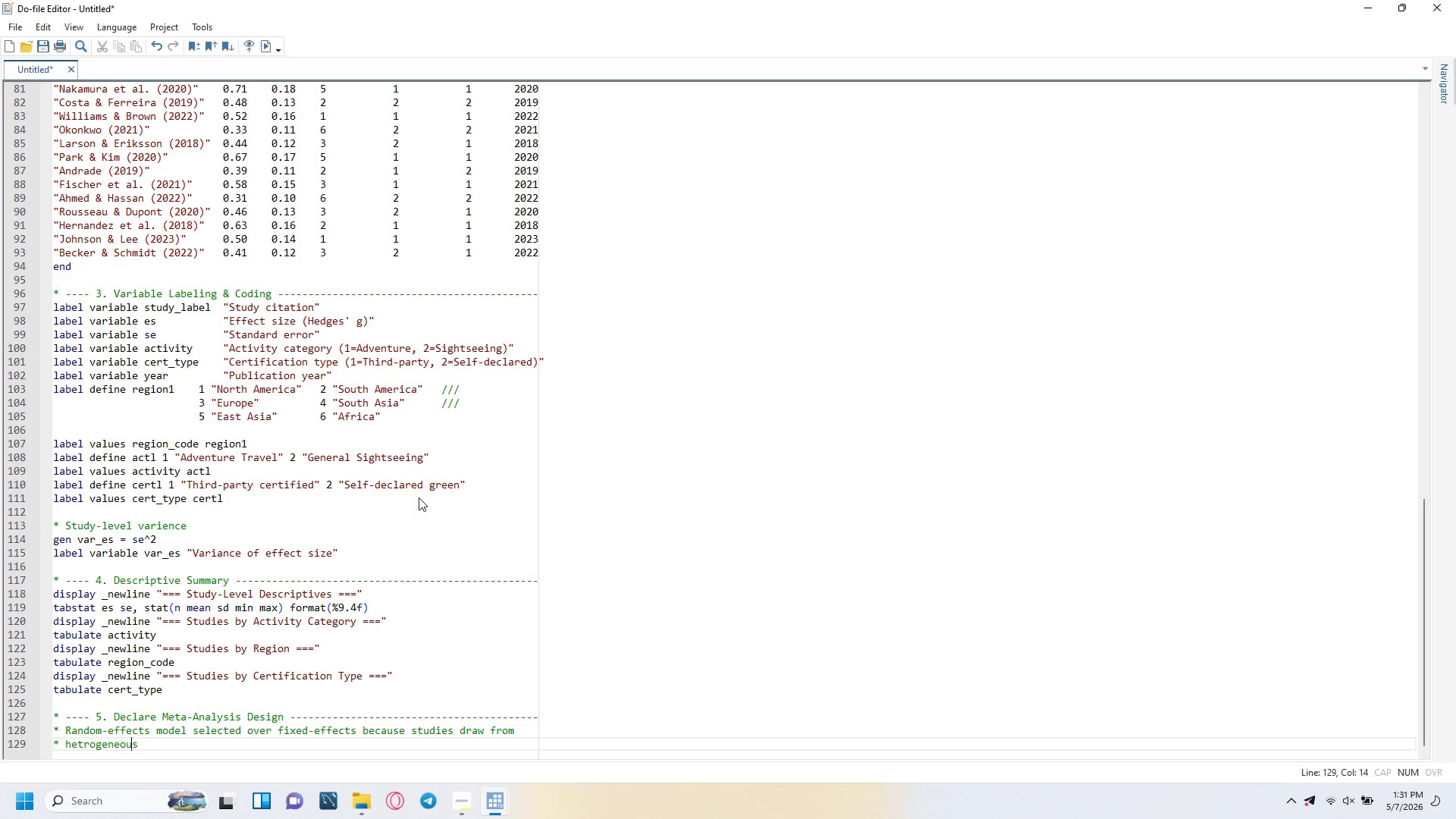 
key(ArrowLeft)
 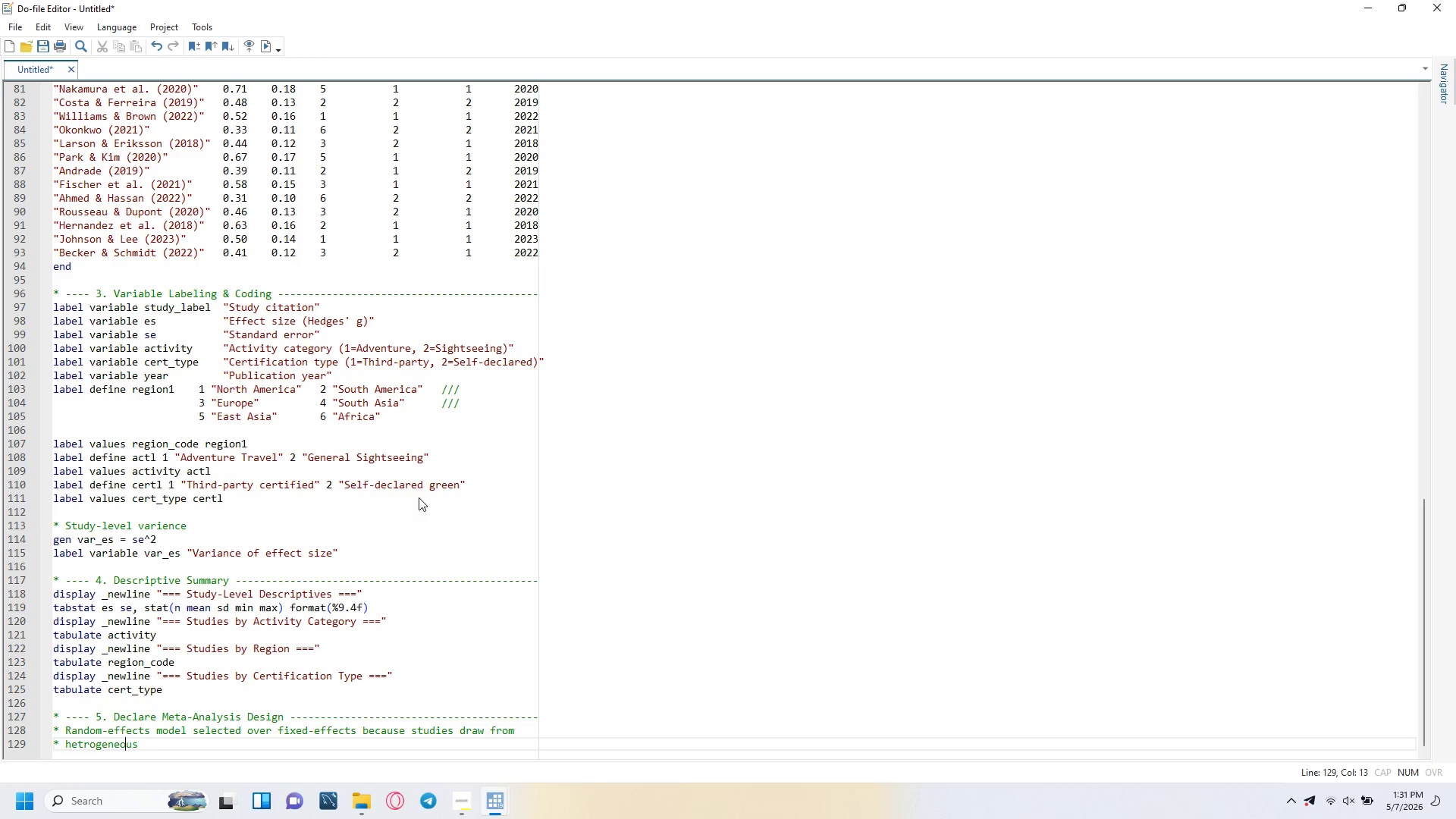 
key(ArrowLeft)
 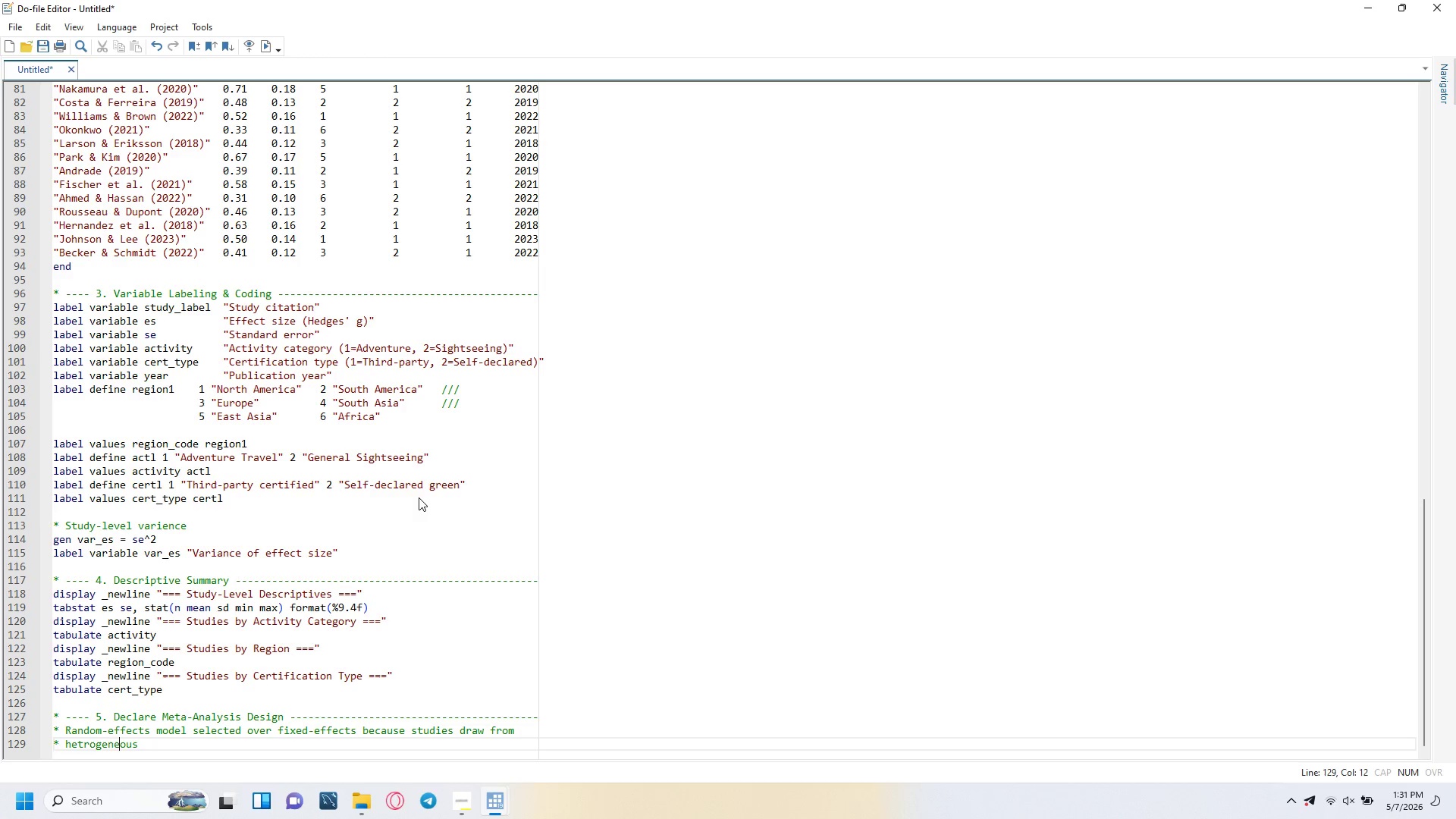 
key(ArrowLeft)
 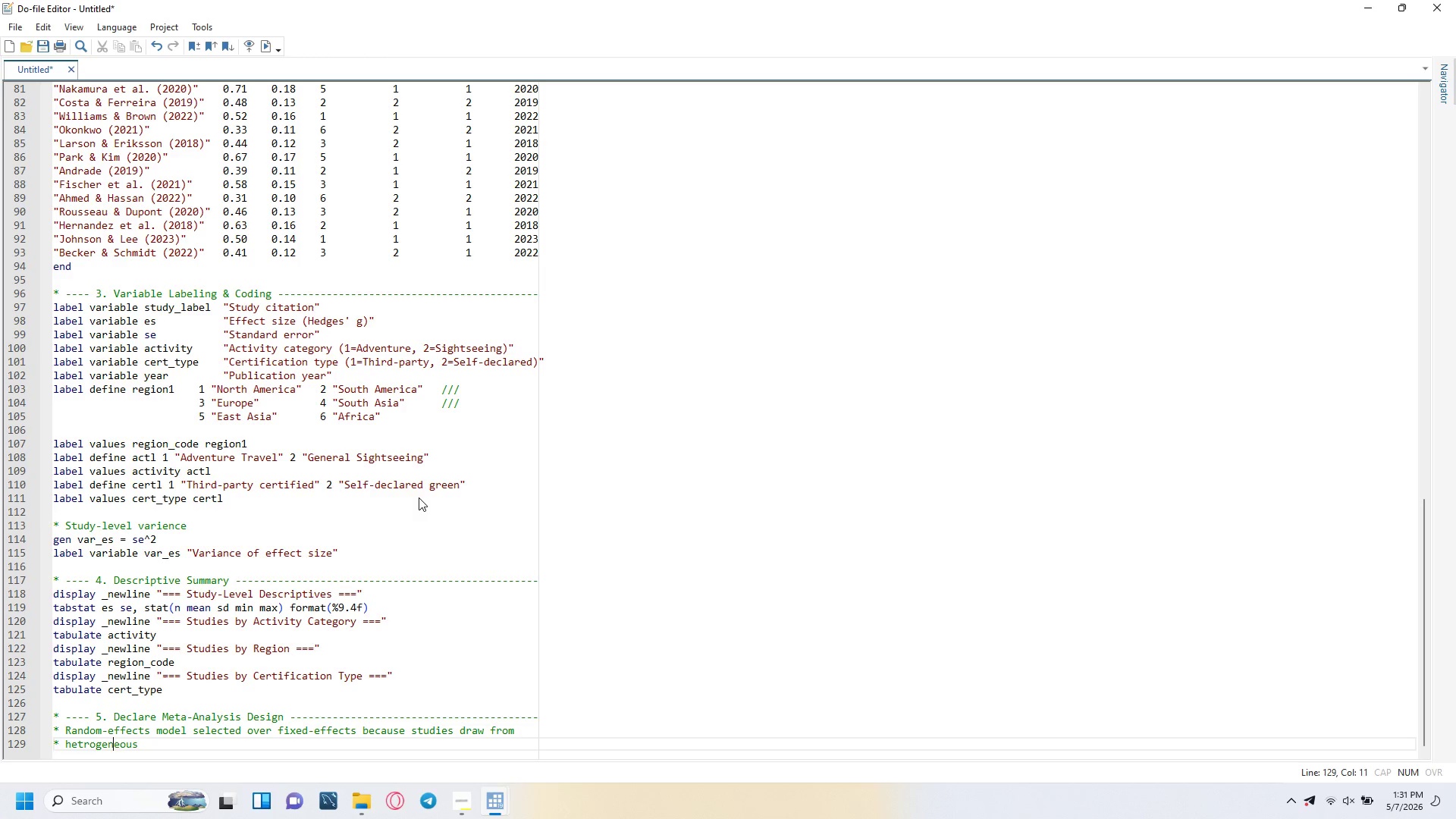 
key(ArrowLeft)
 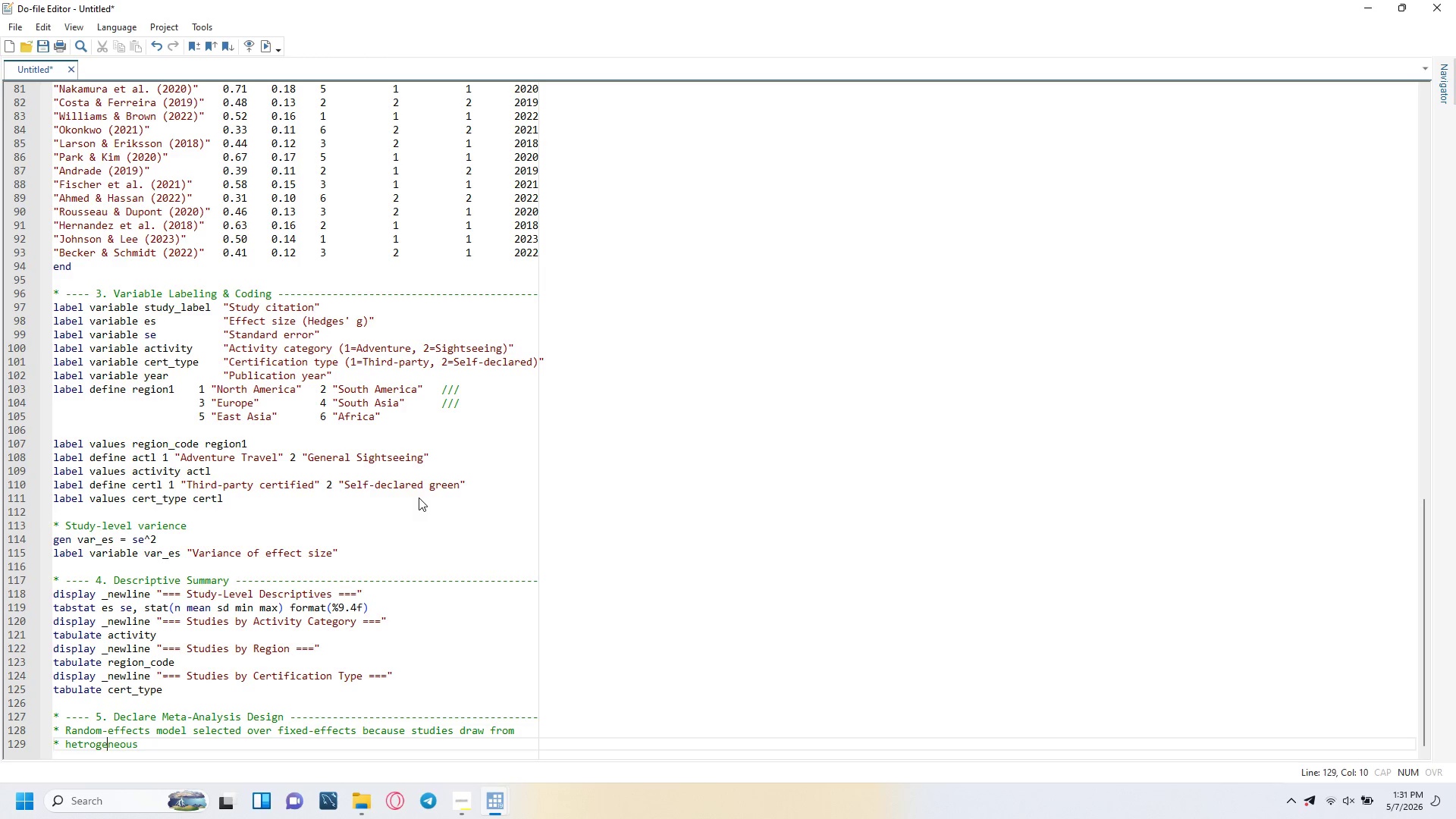 
key(ArrowLeft)
 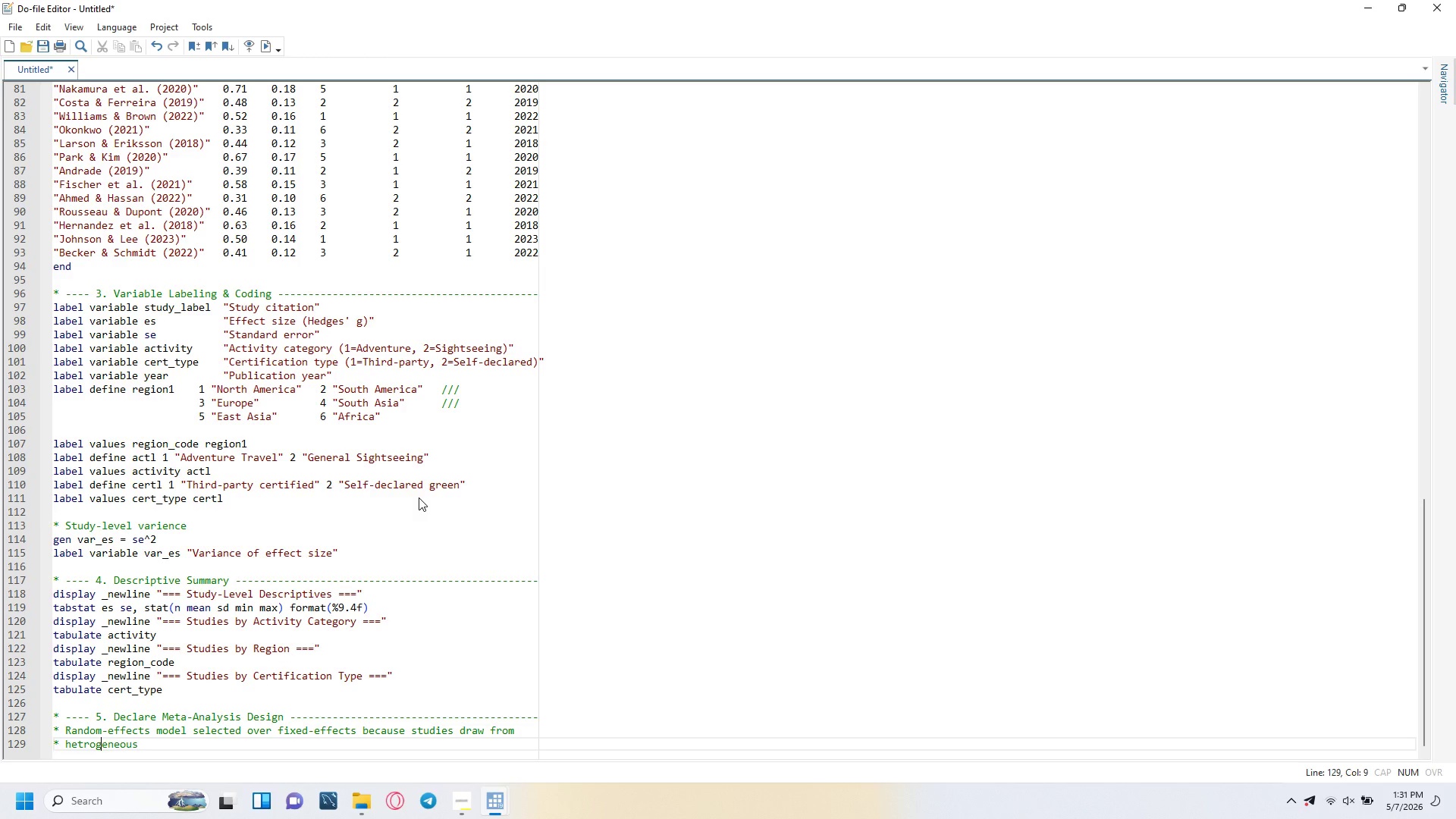 
key(ArrowLeft)
 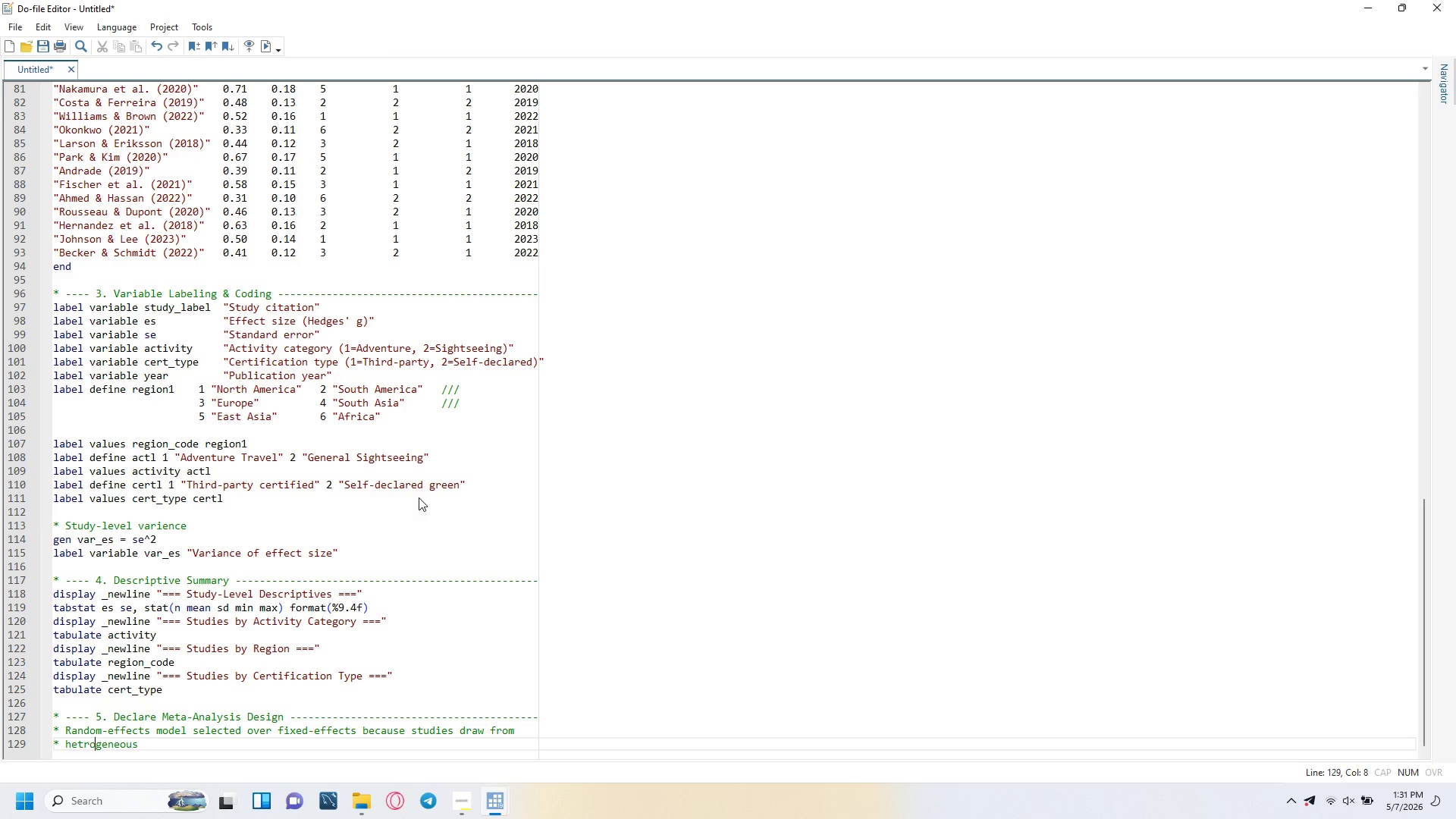 
key(ArrowLeft)
 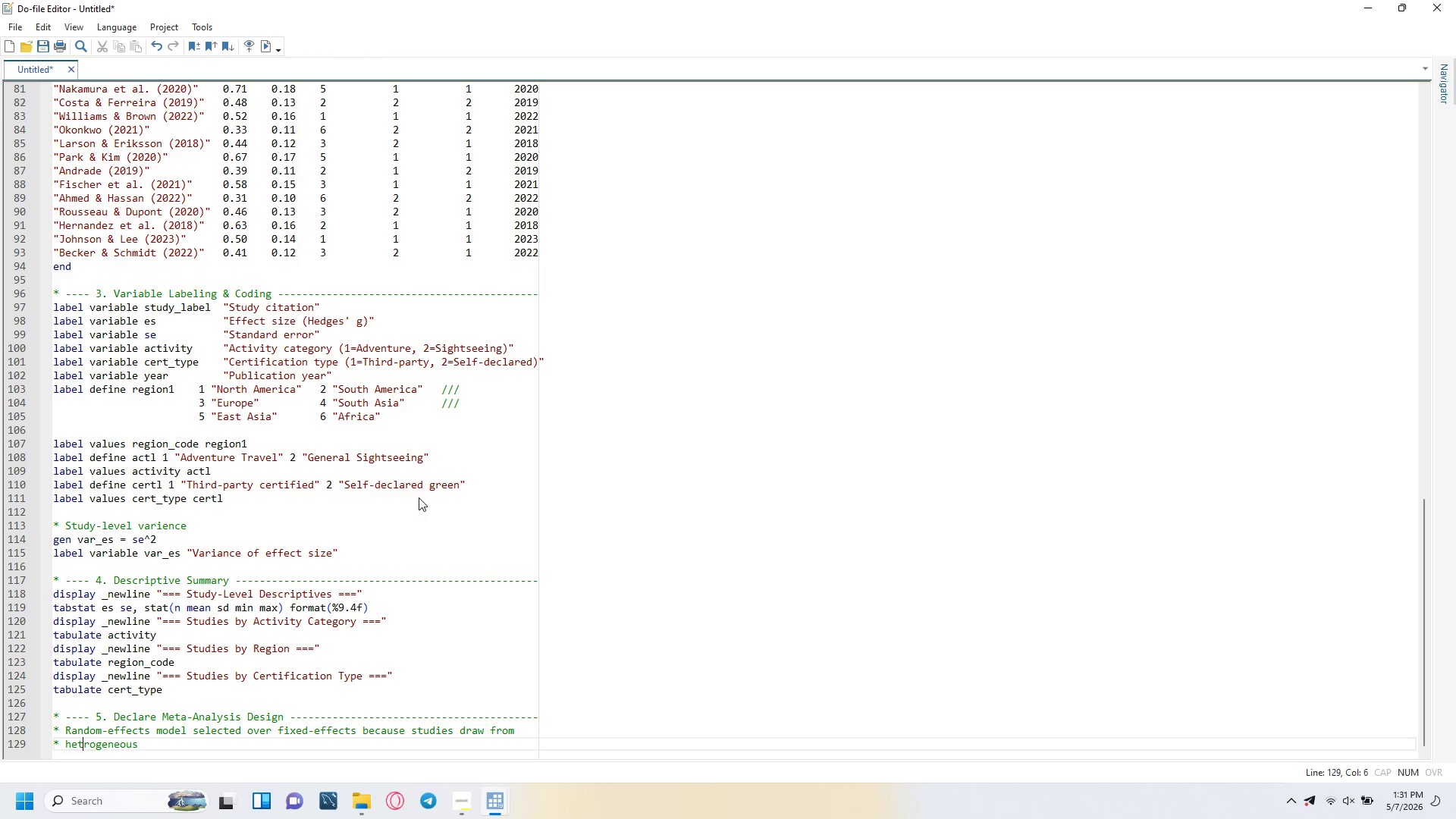 
key(ArrowLeft)
 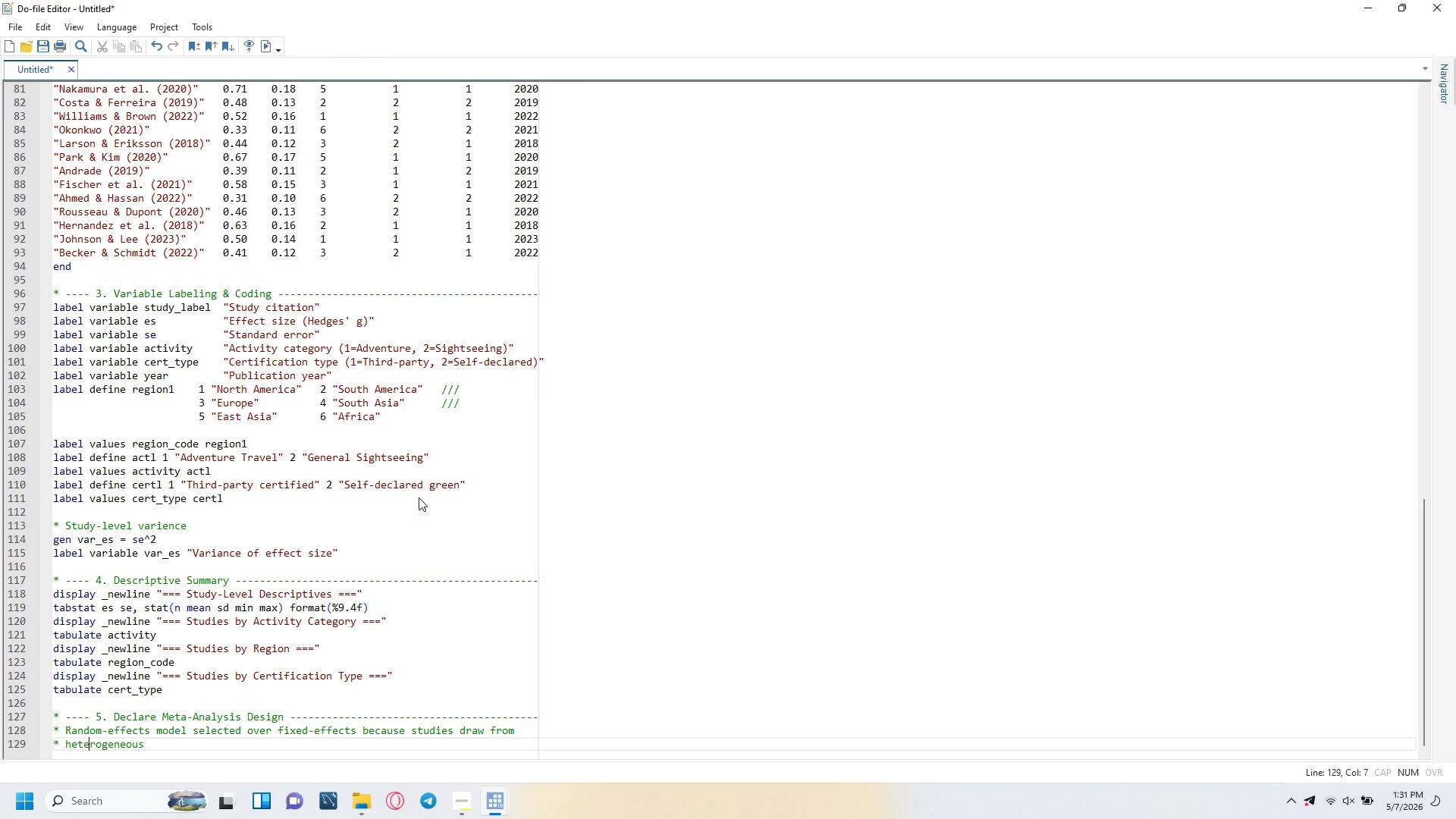 
key(E)
 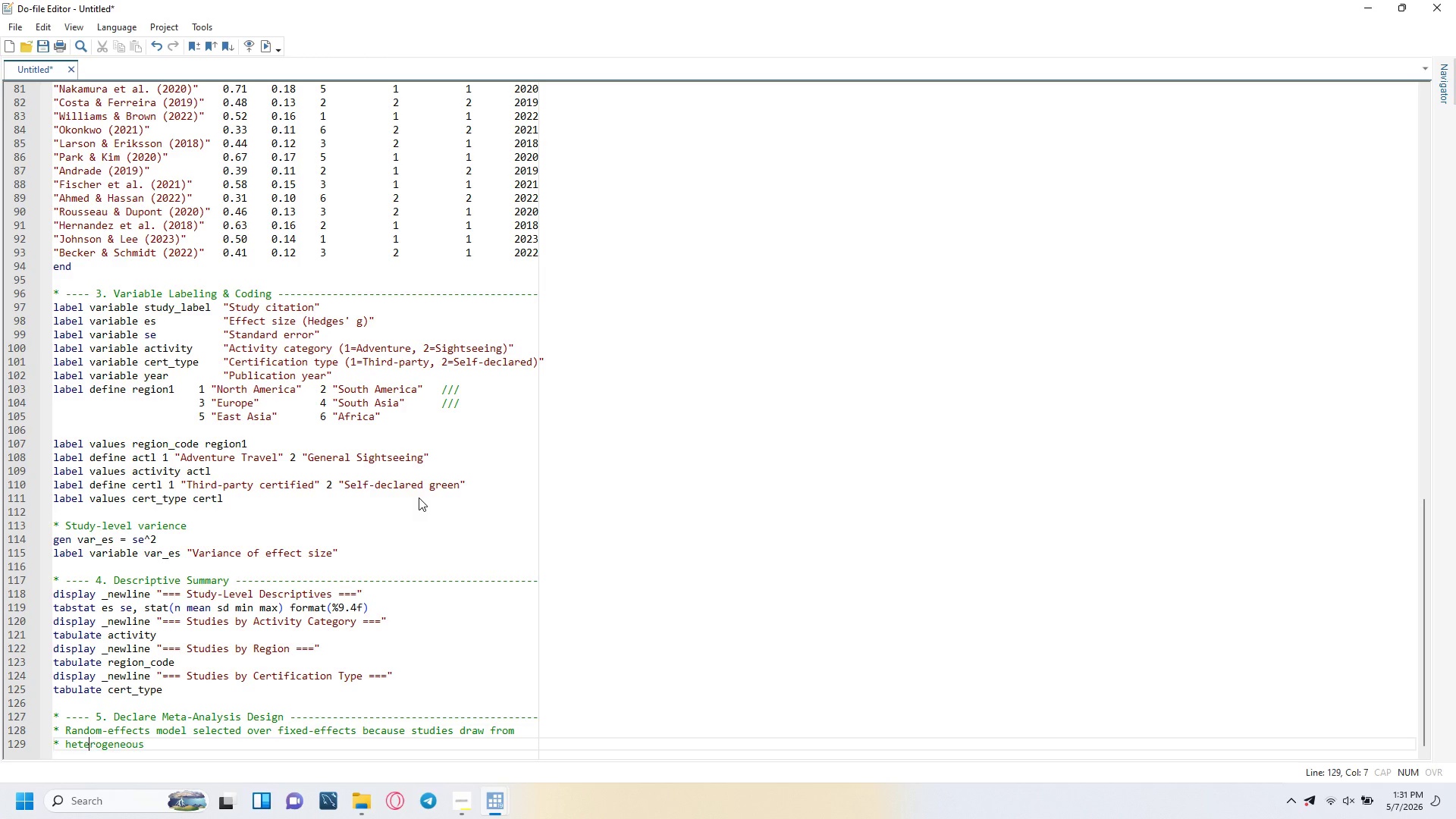 
key(ArrowRight)
 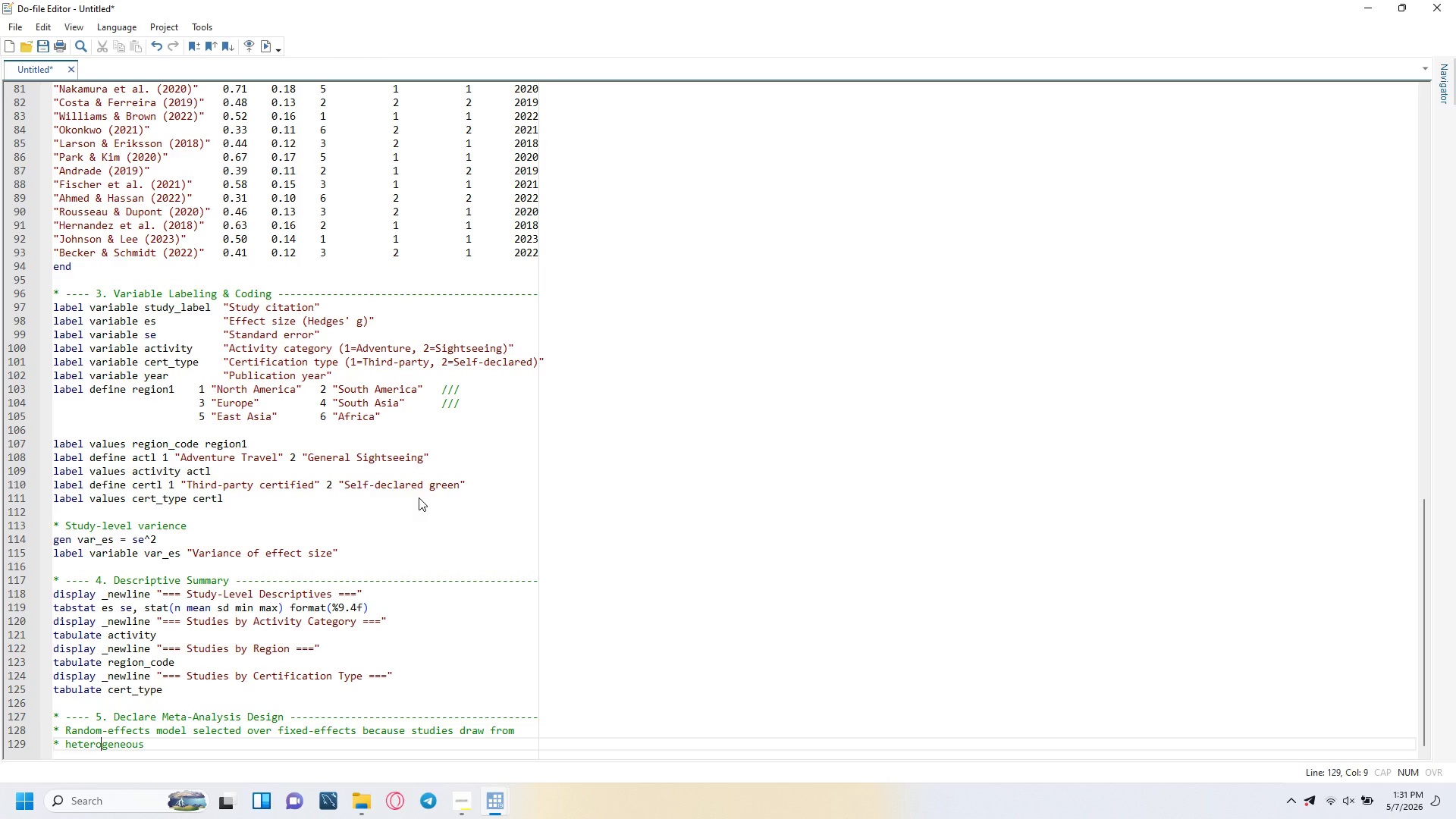 
key(ArrowRight)
 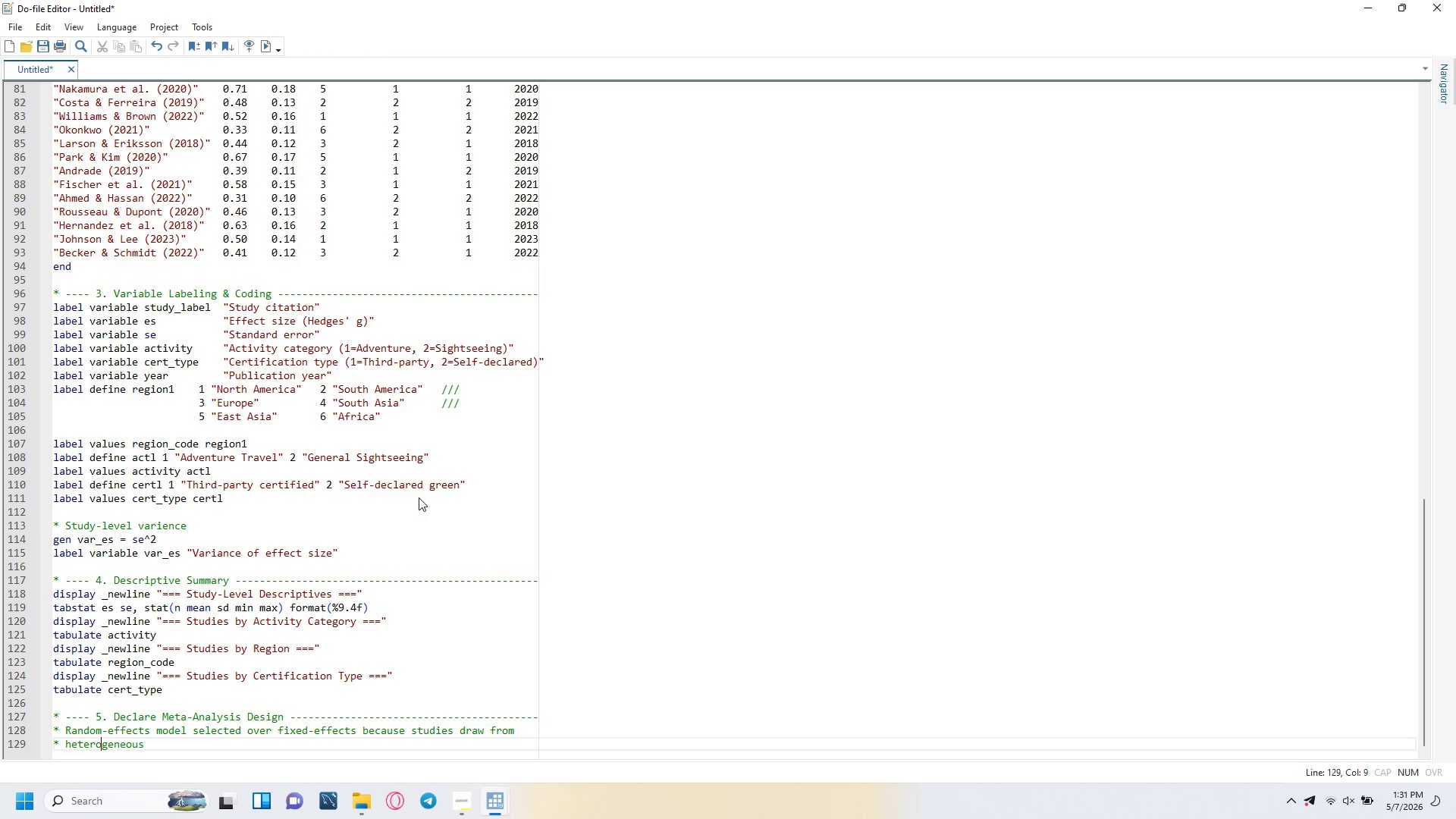 
key(ArrowRight)
 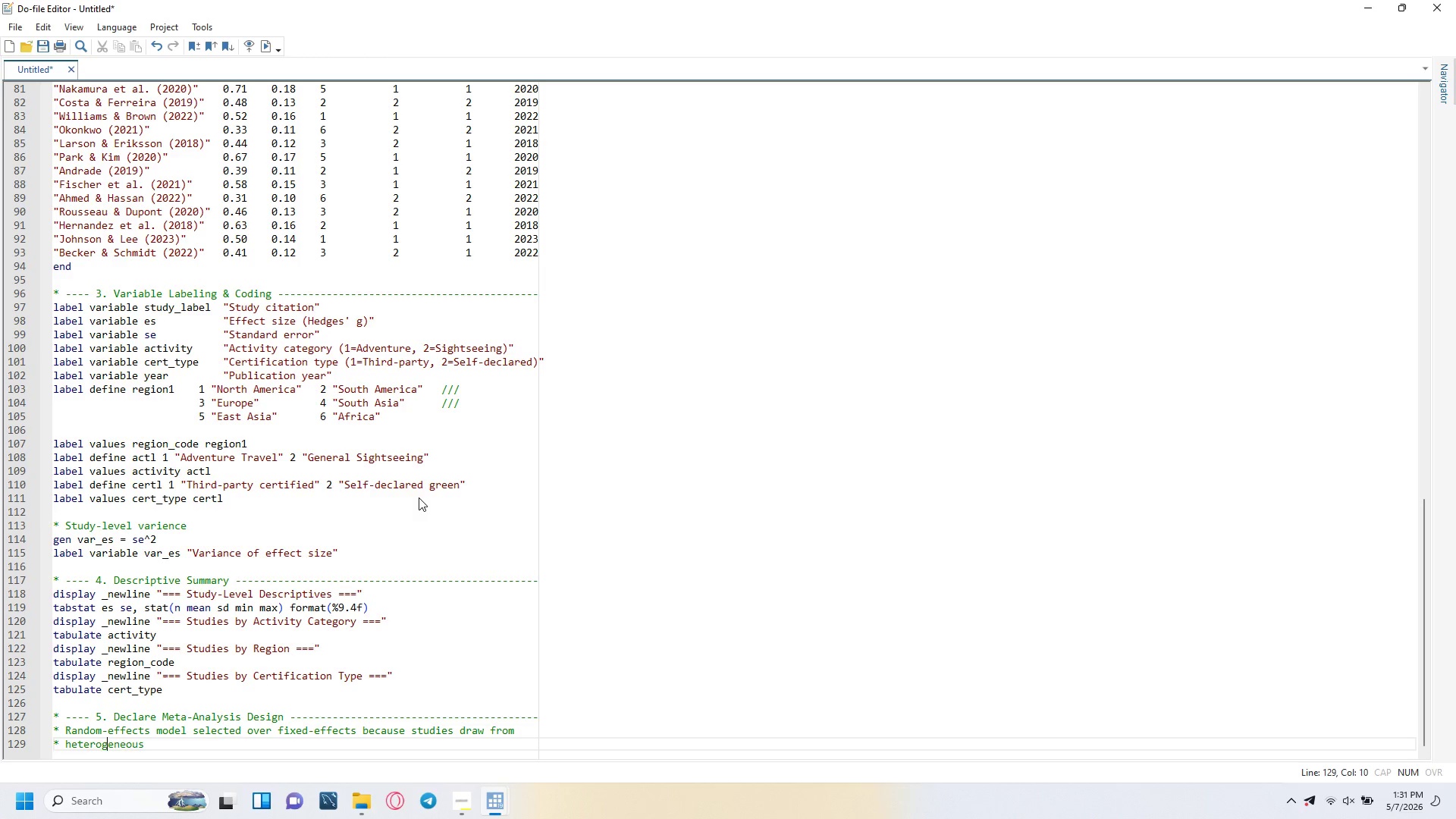 
key(ArrowRight)
 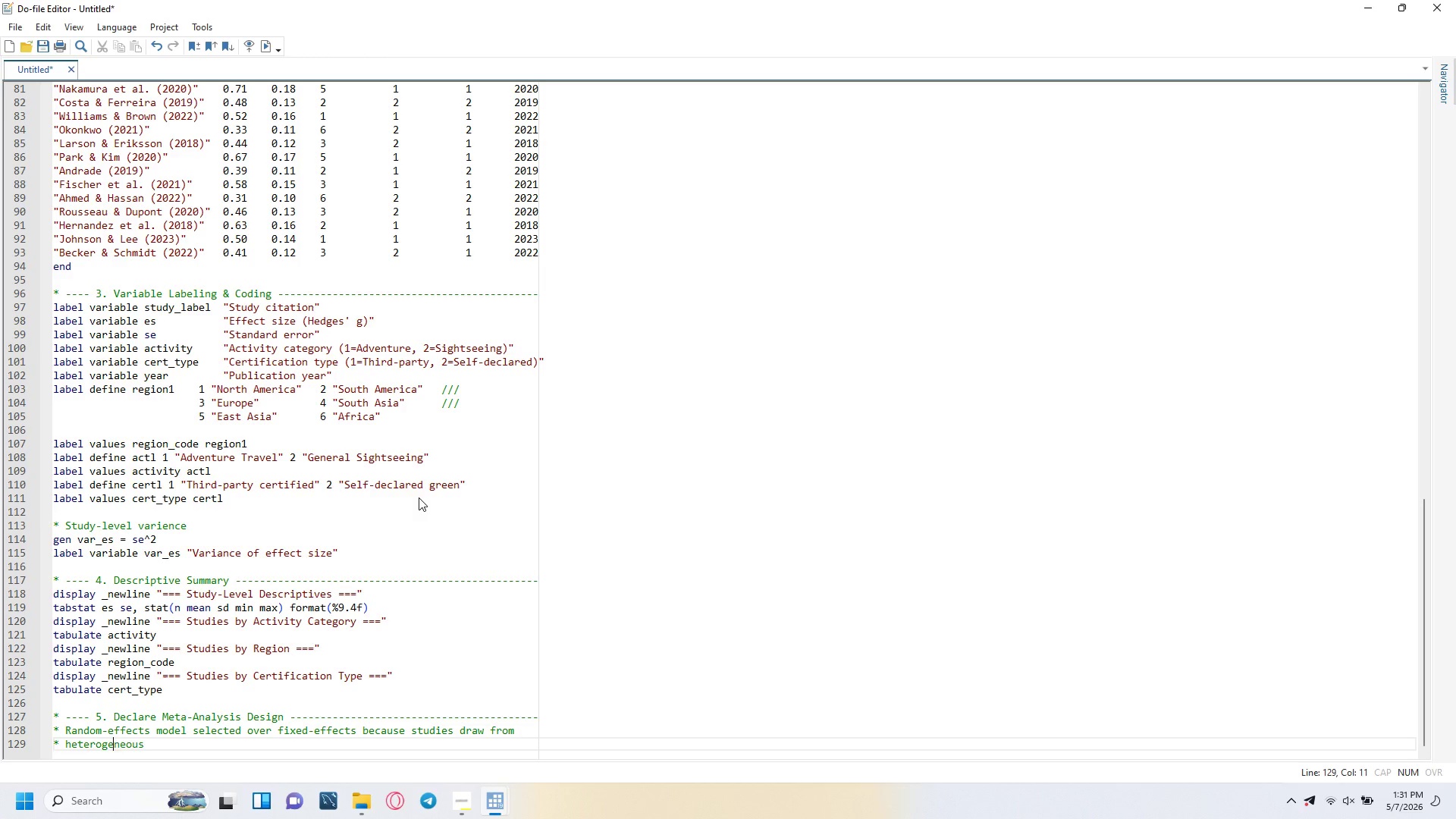 
key(ArrowRight)
 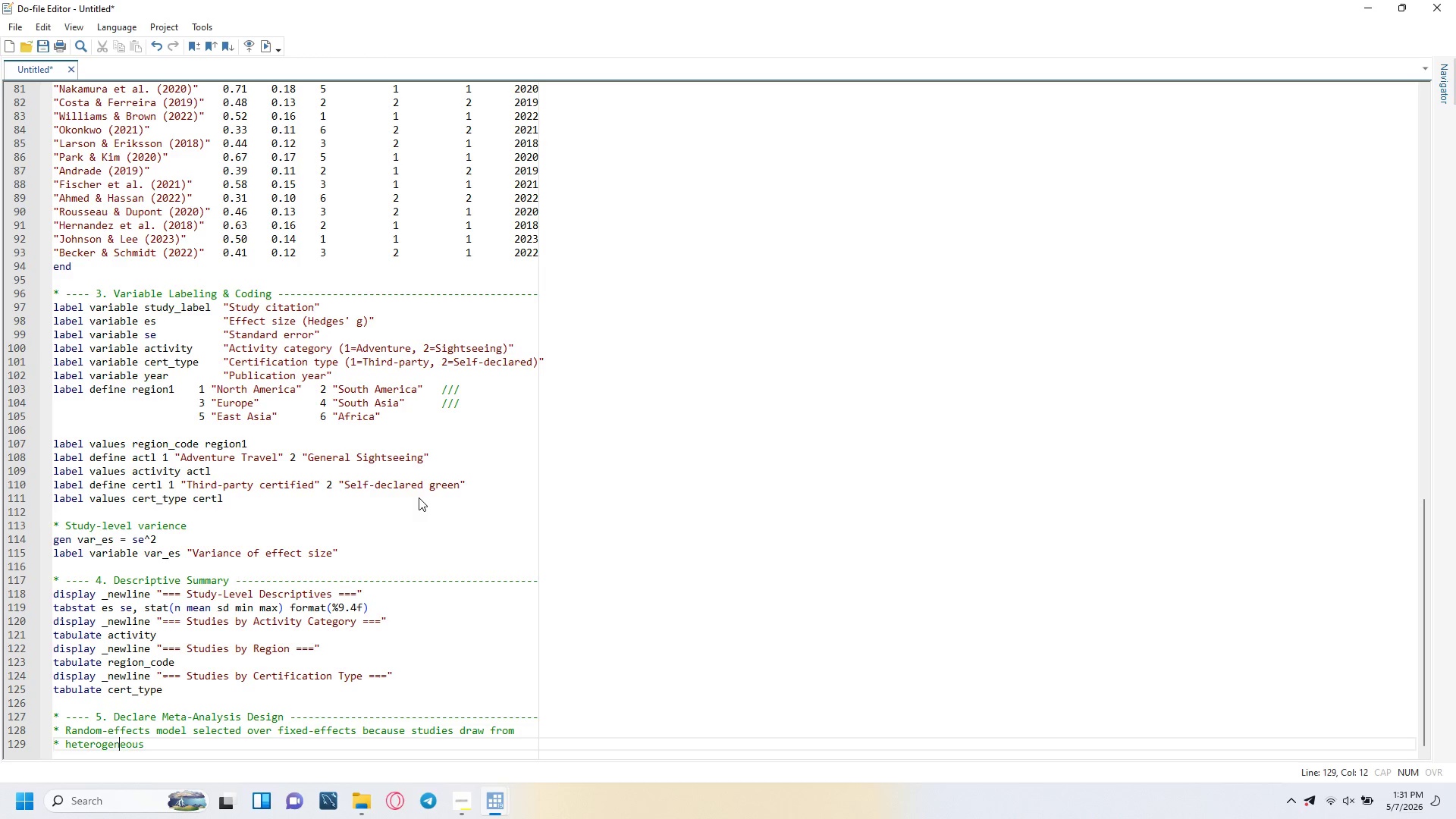 
key(ArrowRight)
 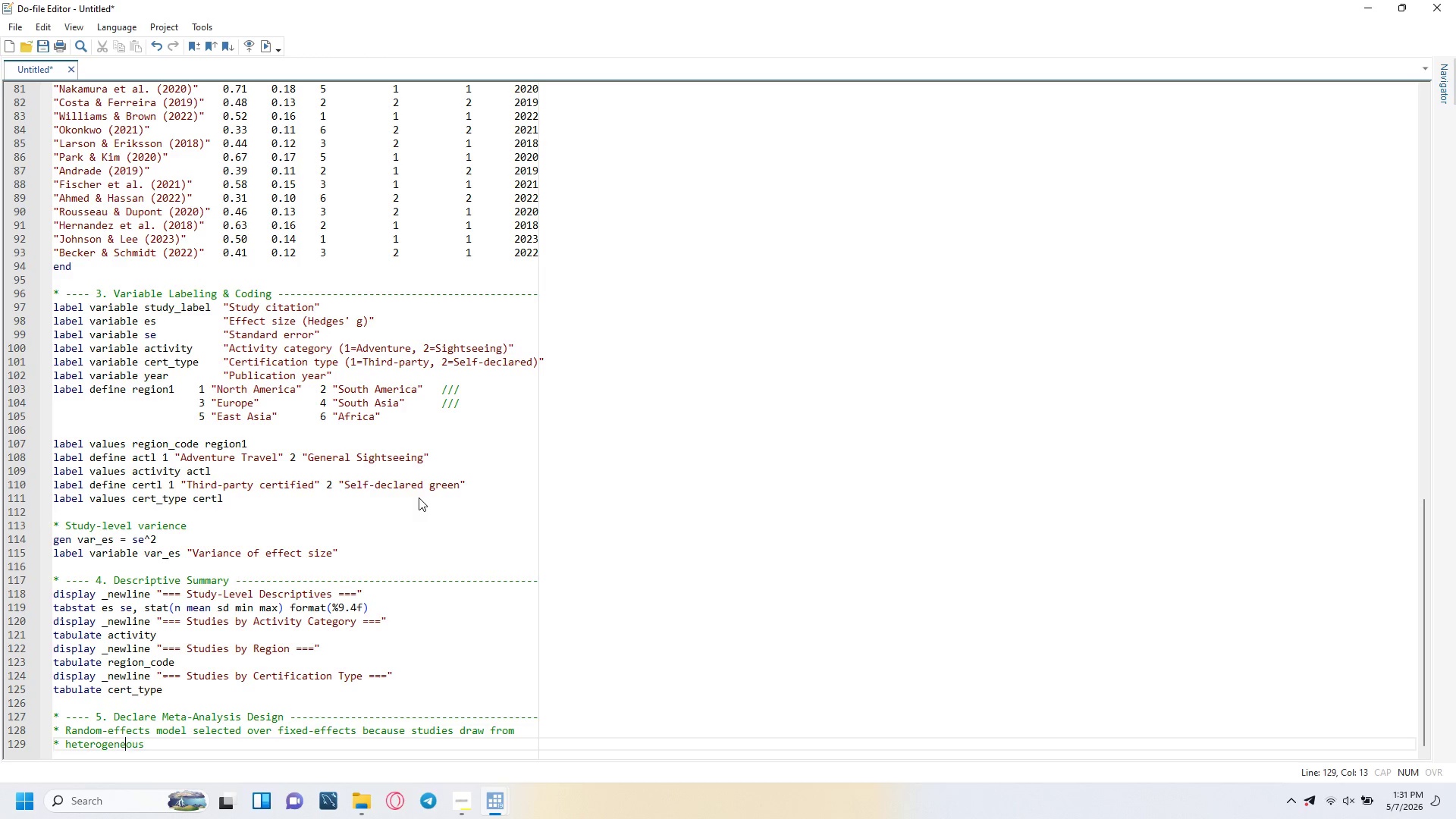 
key(ArrowRight)
 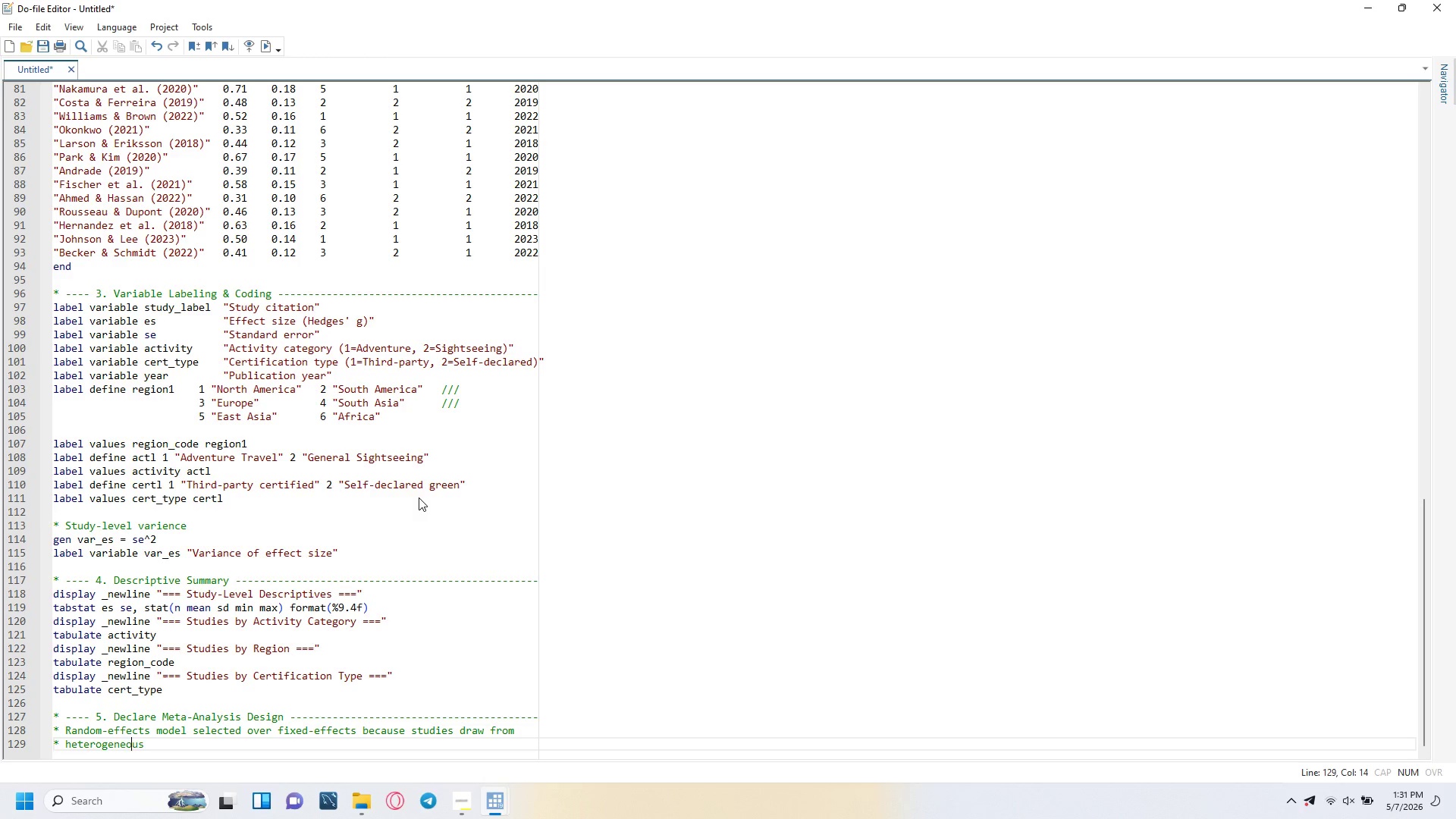 
key(ArrowRight)
 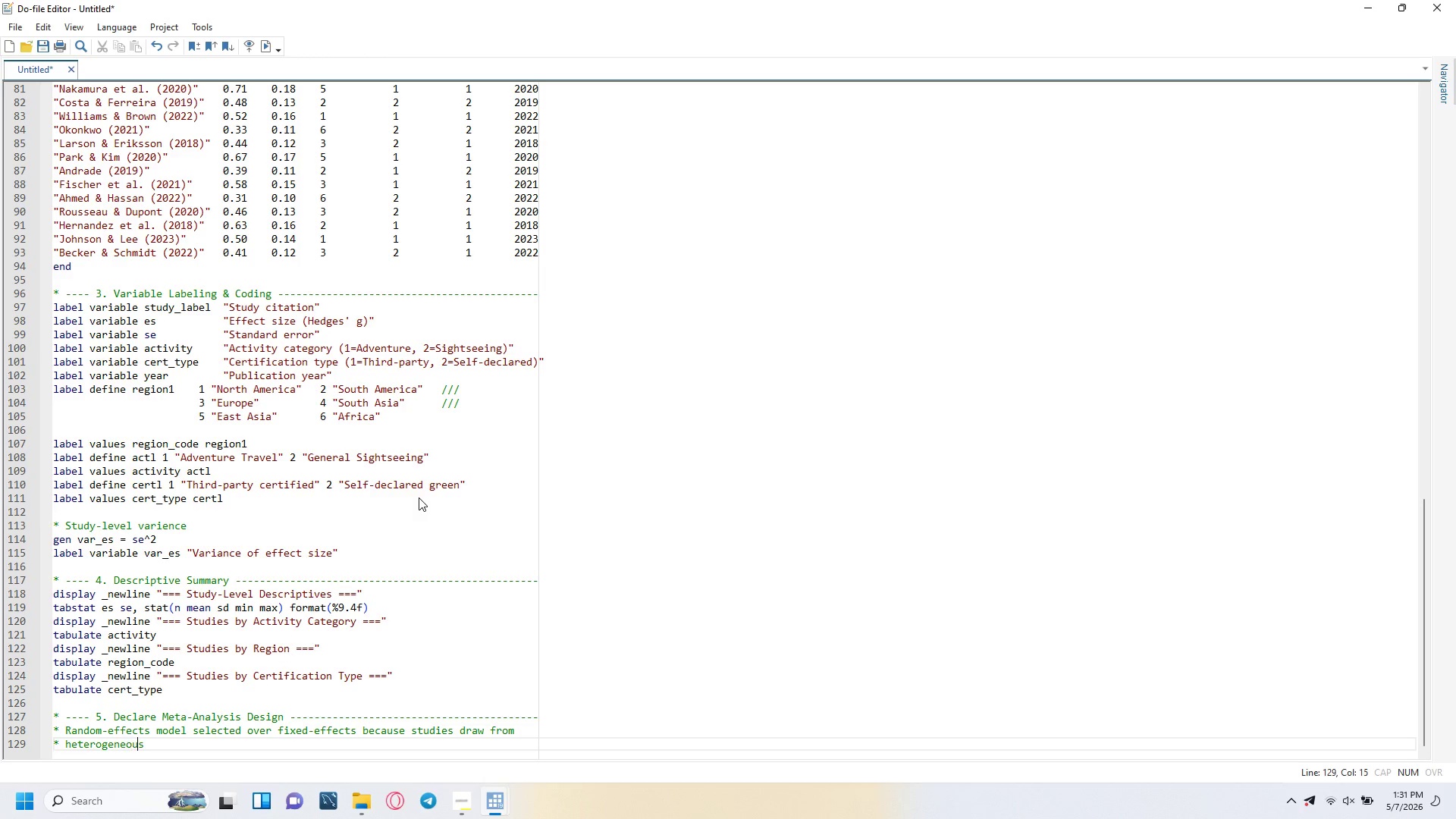 
key(ArrowRight)
 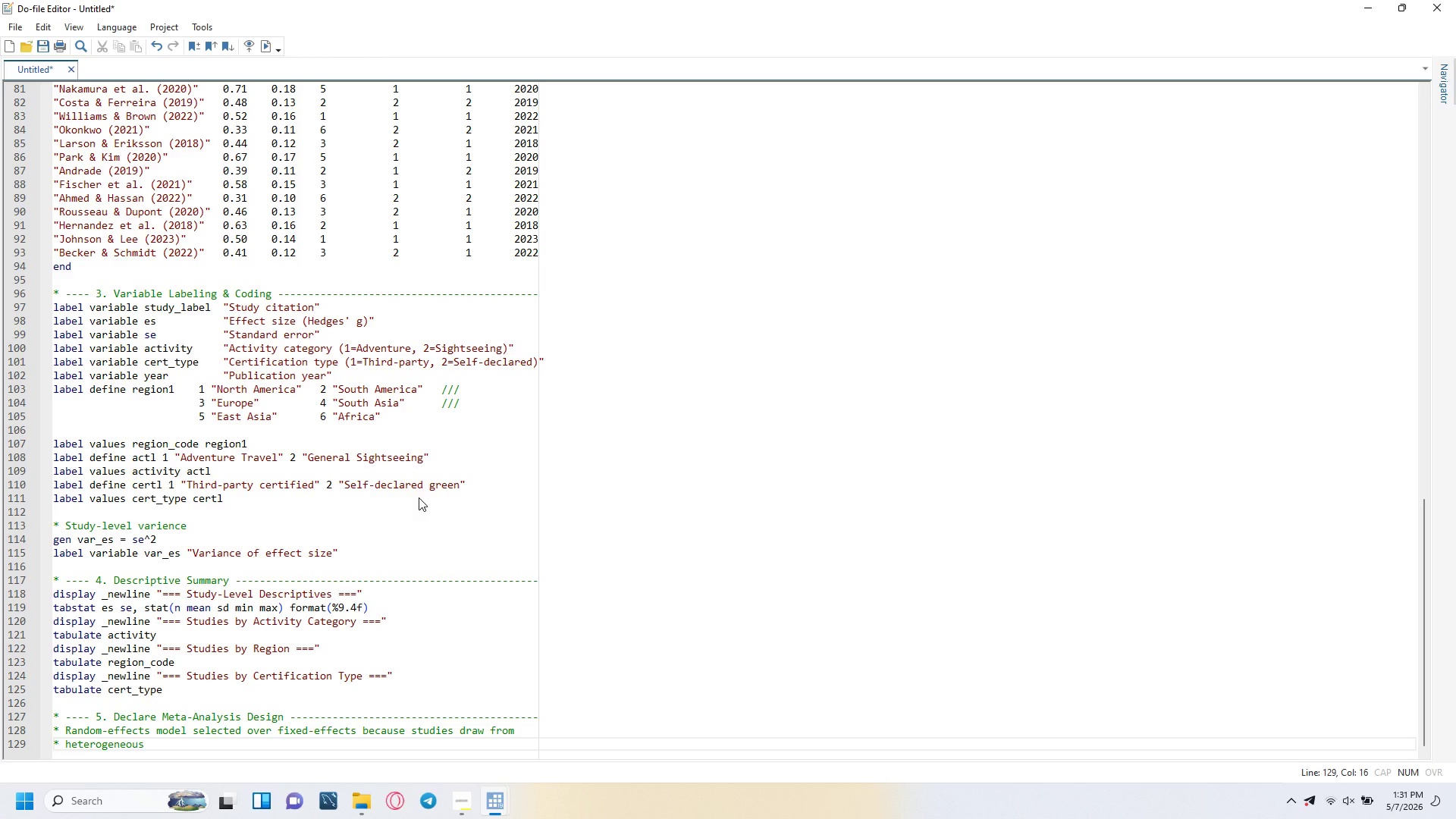 
type( populations - Europeann )
key(Backspace)
key(Backspace)
type( leisurer)
key(Backspace)
type( travelers, South americn)
key(Backspace)
type(an adventur)
key(Backspace)
key(Backspace)
key(Backspace)
key(Backspace)
key(Backspace)
key(Backspace)
key(Backspace)
key(Backspace)
key(Backspace)
 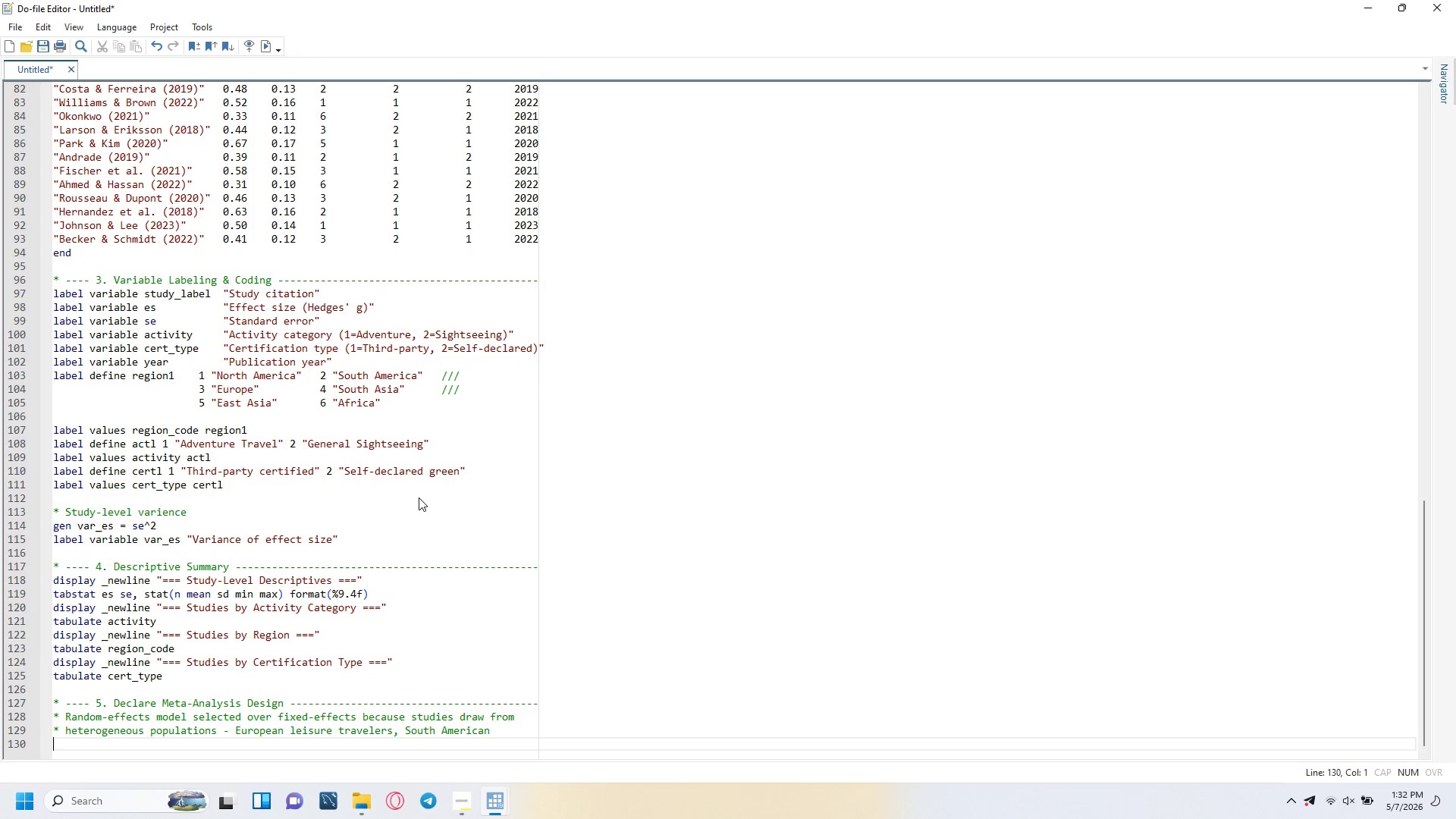 
 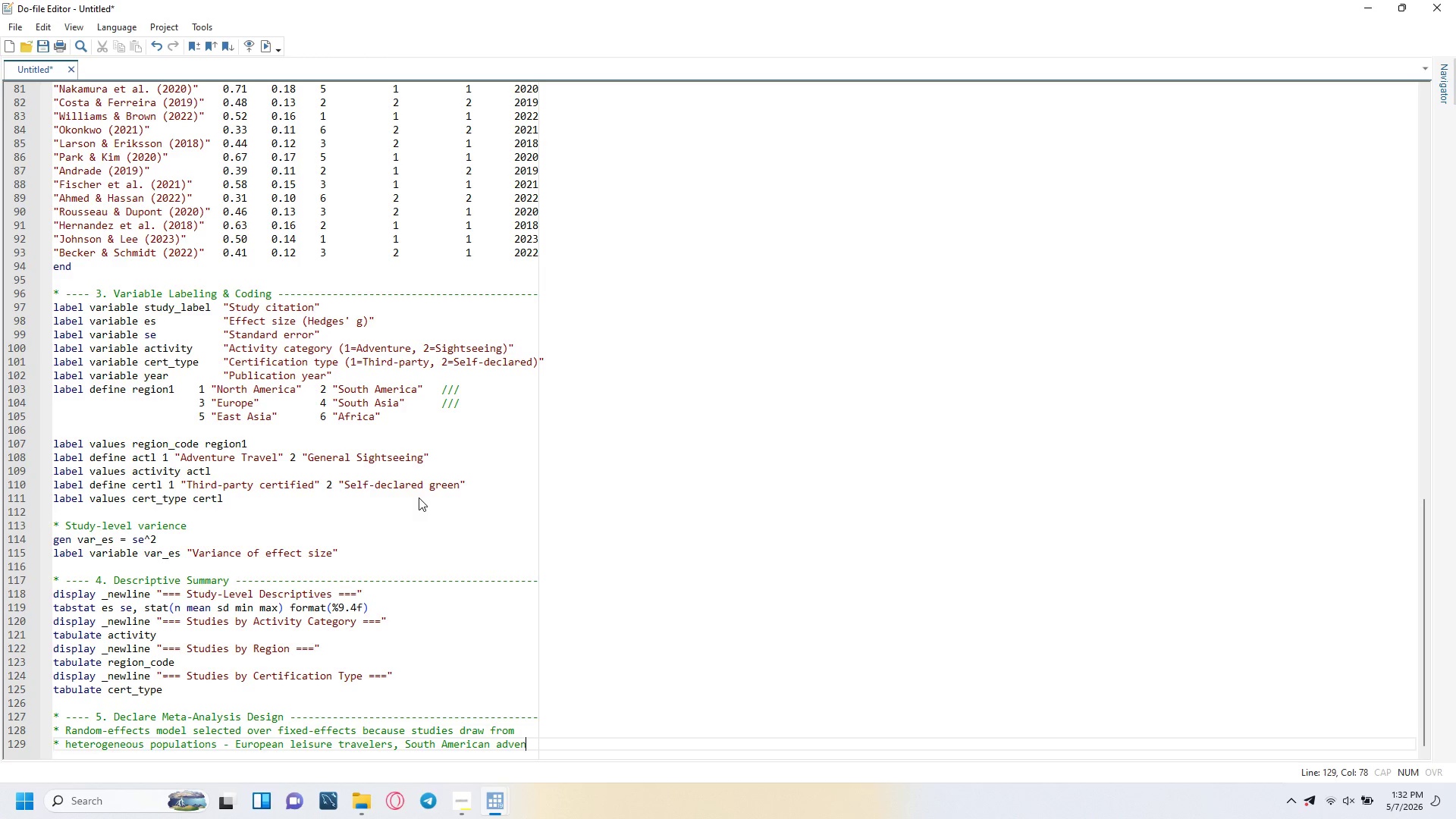 
key(Enter)
 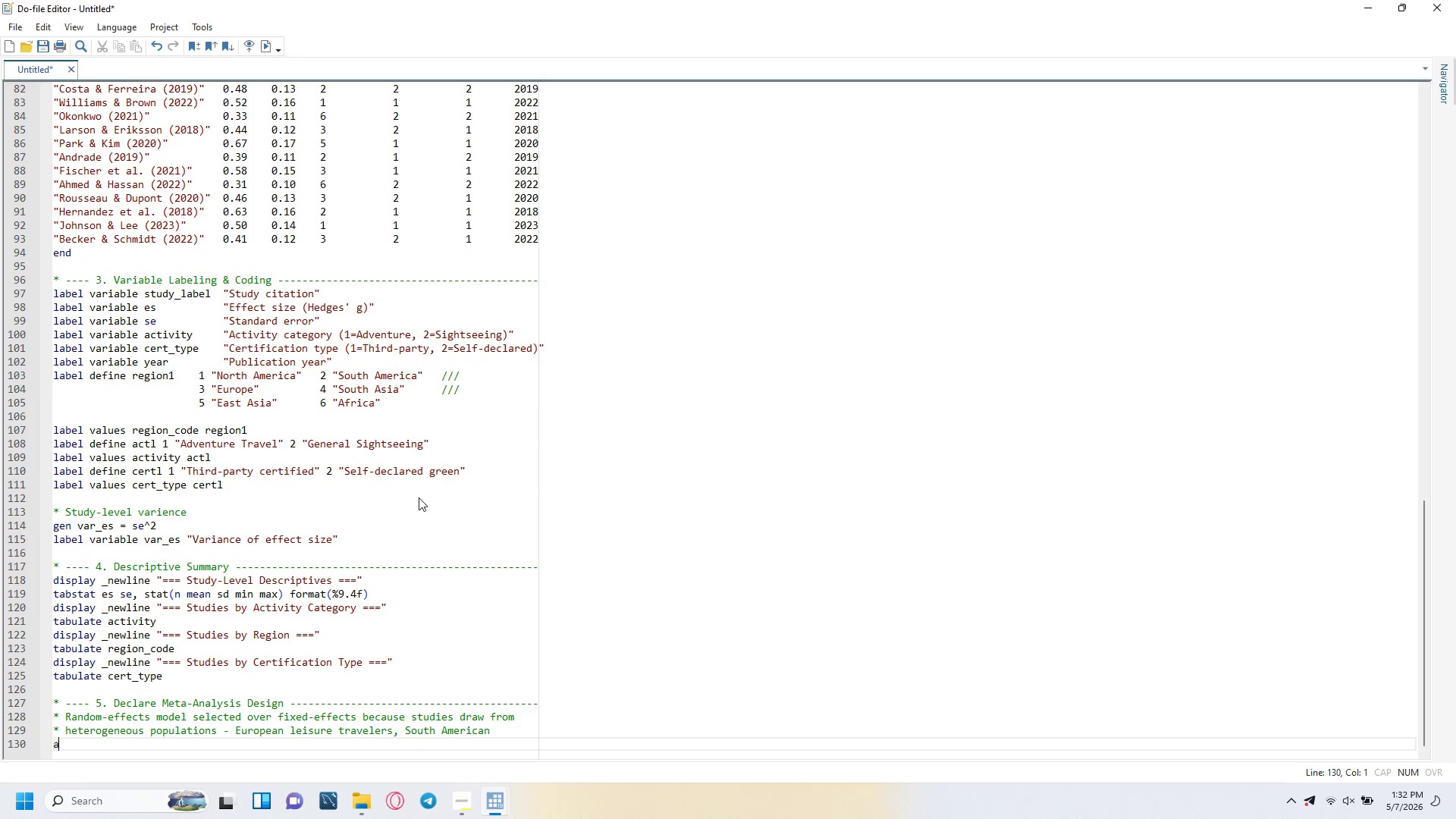 
type(adventur)
 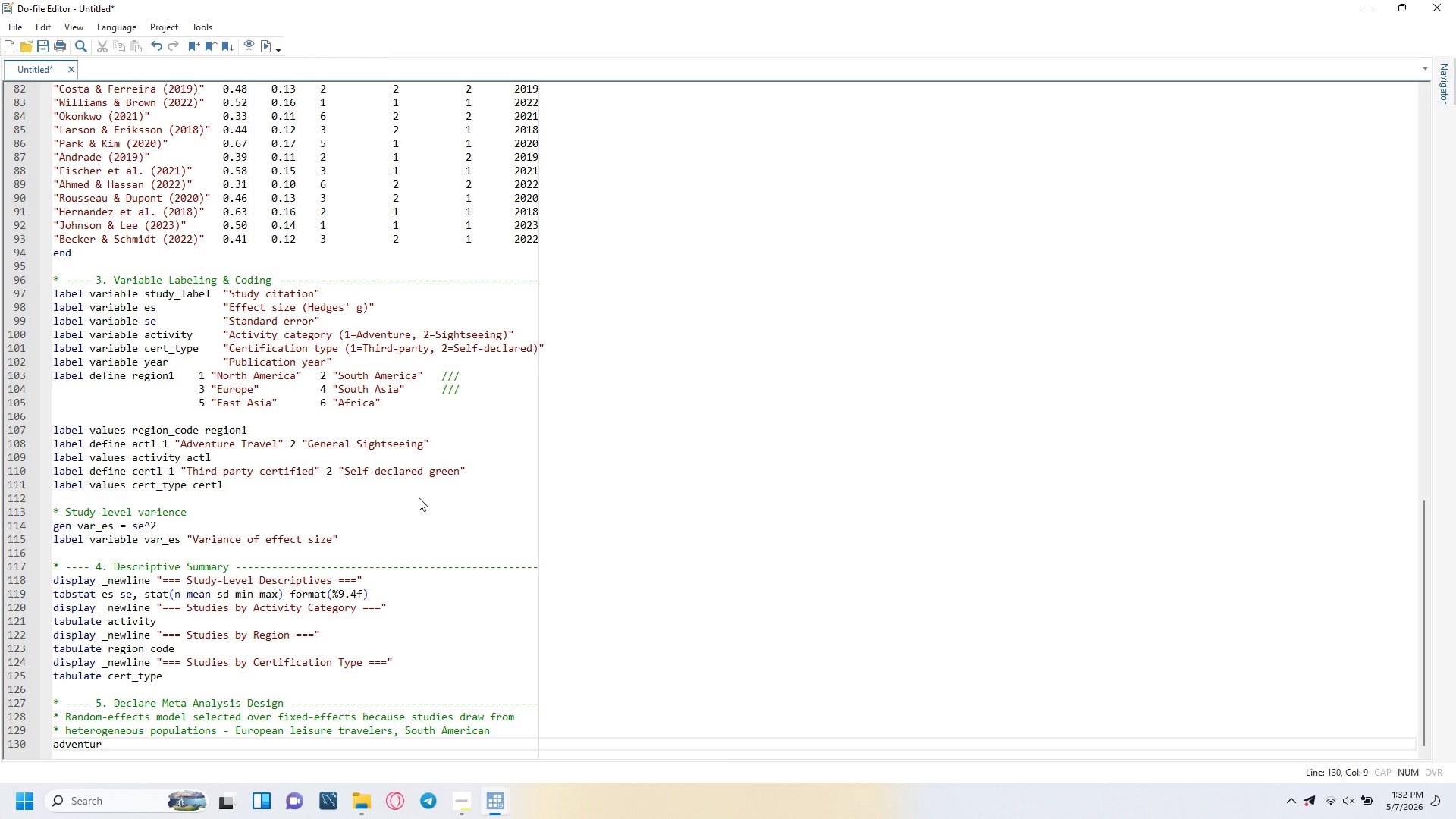 
key(Control+ControlLeft)
 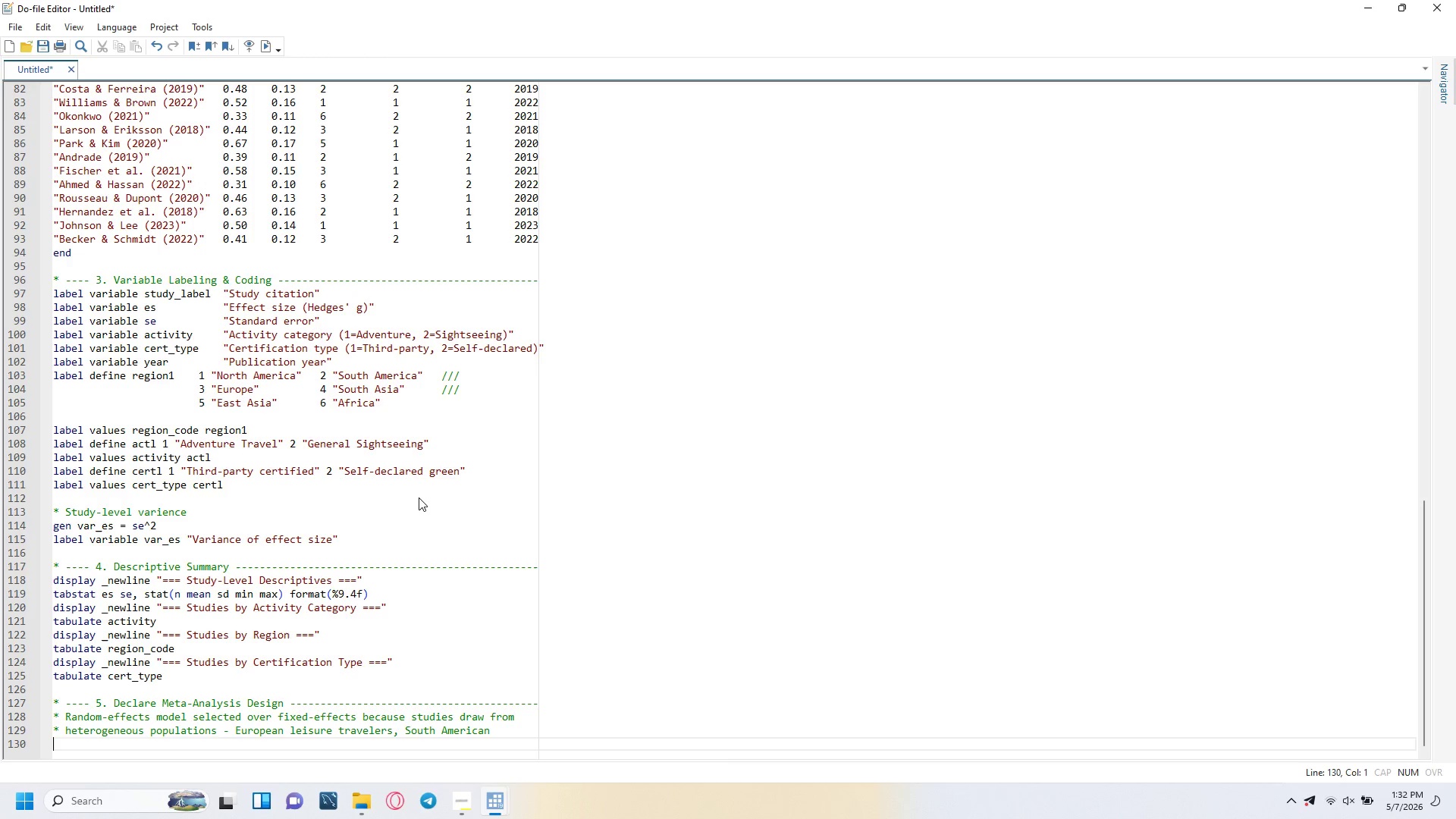 
key(Control+Backspace)
 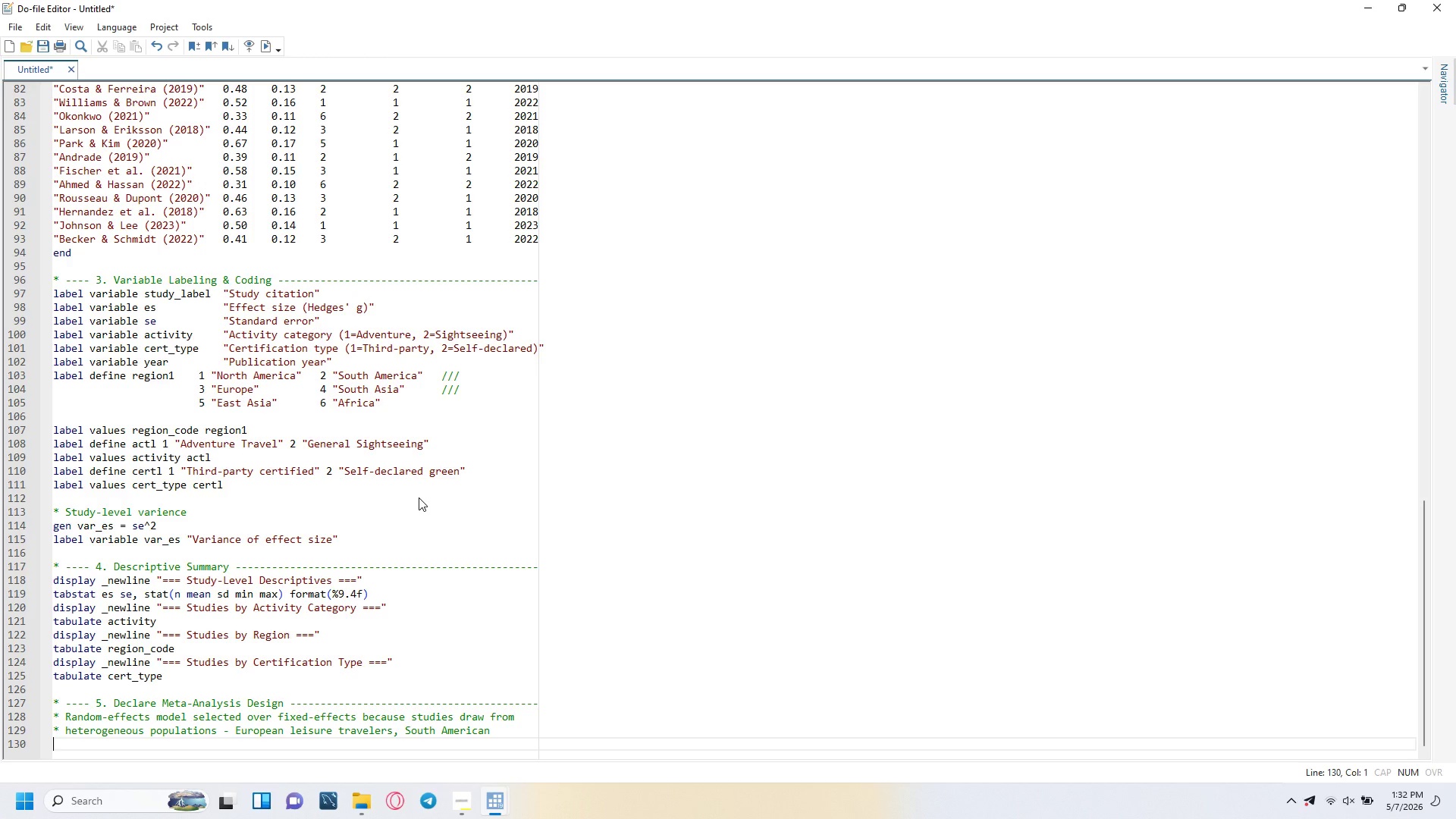 
type(* adventure tourists, Asian eco-resort visitors - and the true underlying)
 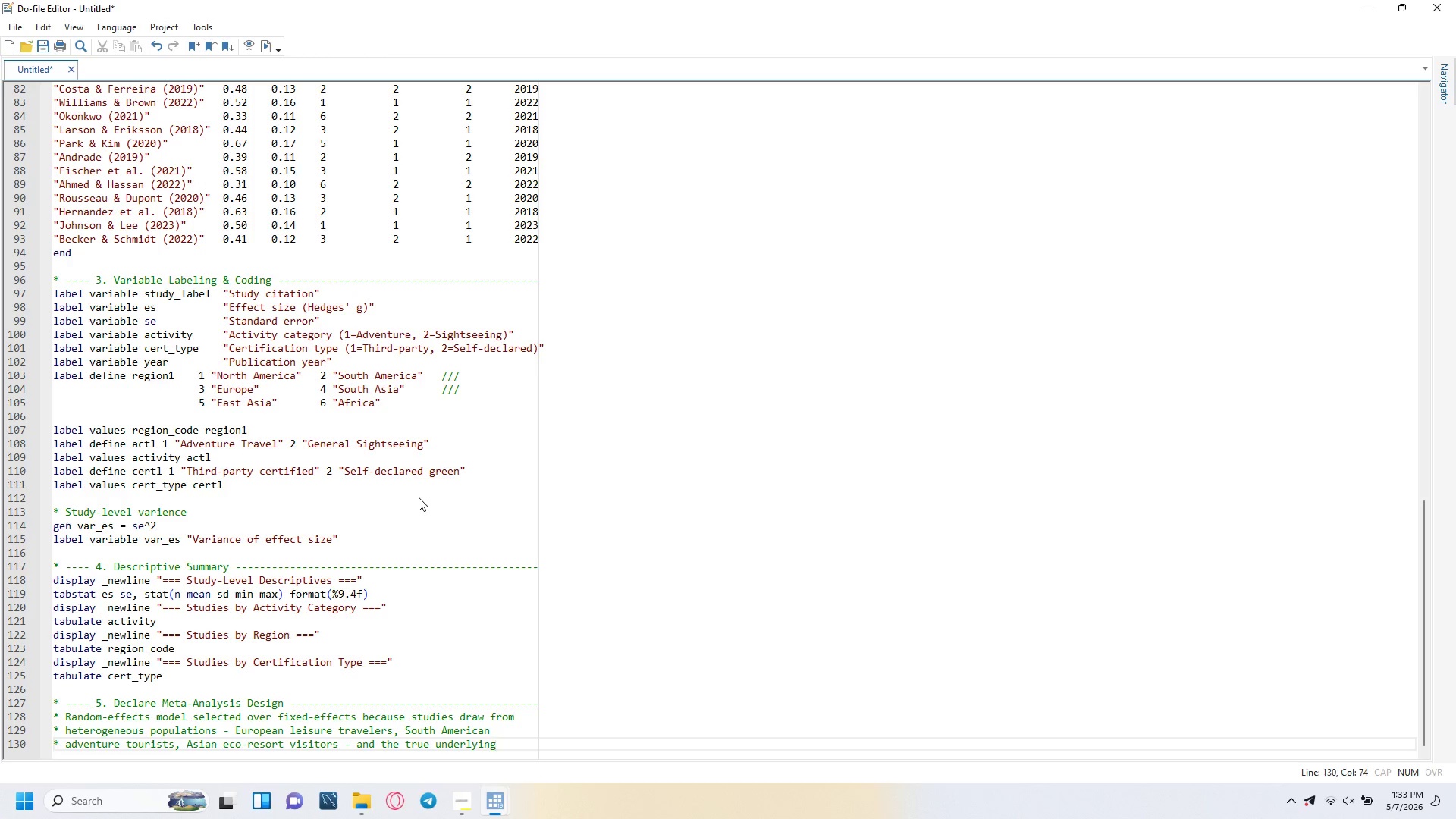 
 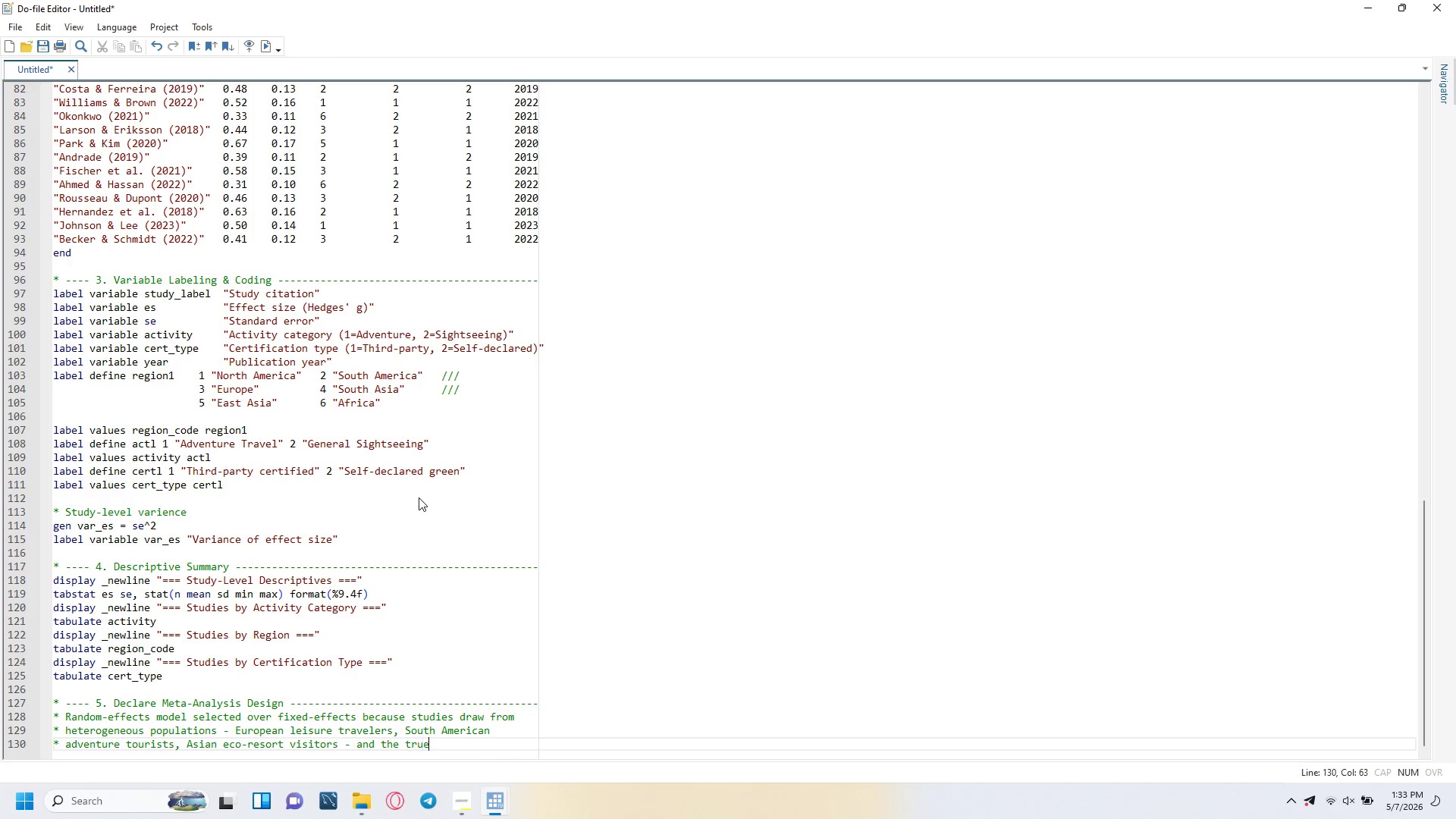 
hold_key(key=Space, duration=2.53)
 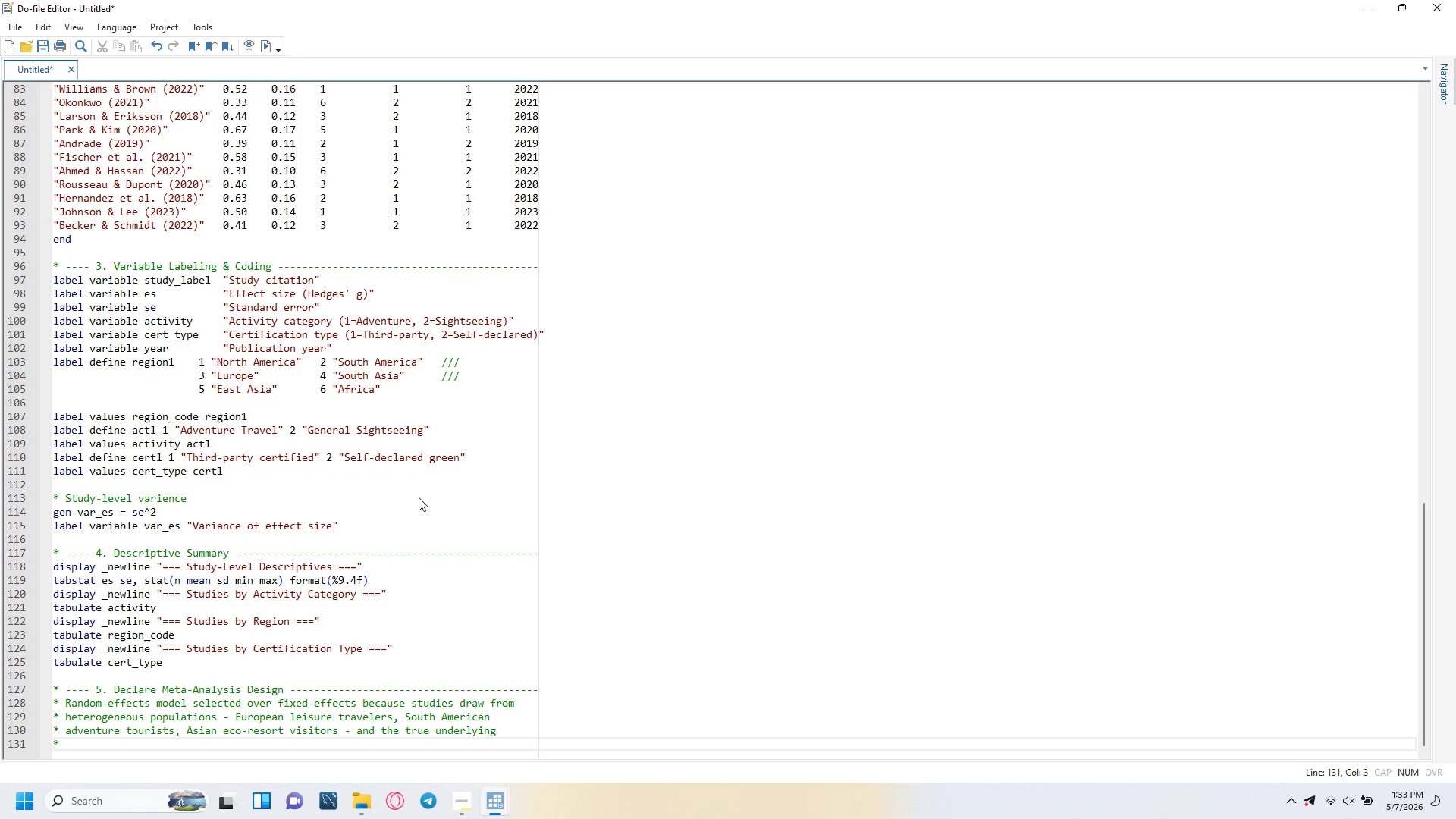 
key(Enter)
 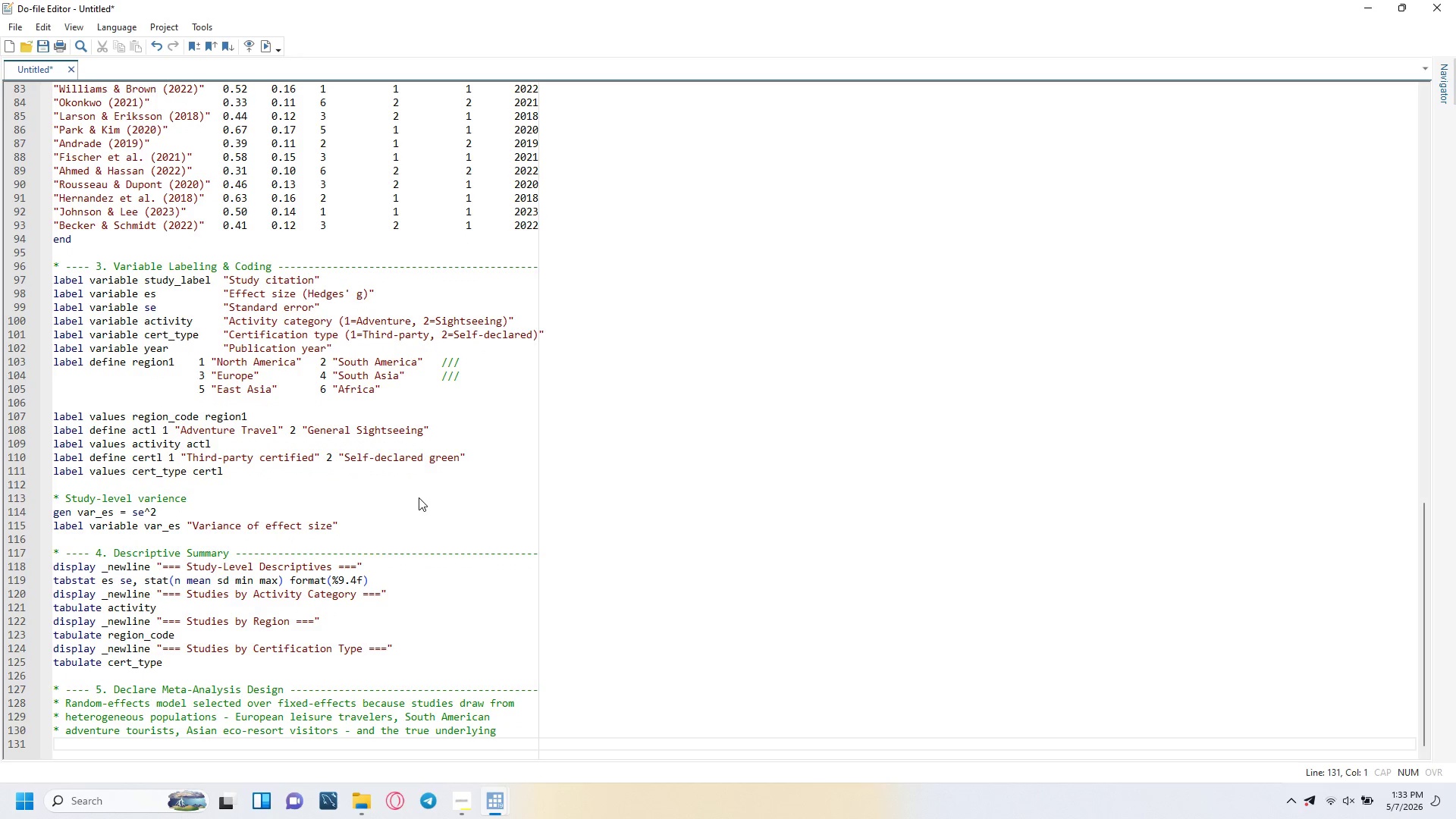 
type(8WTP premium is expected to vary across these populations.)
 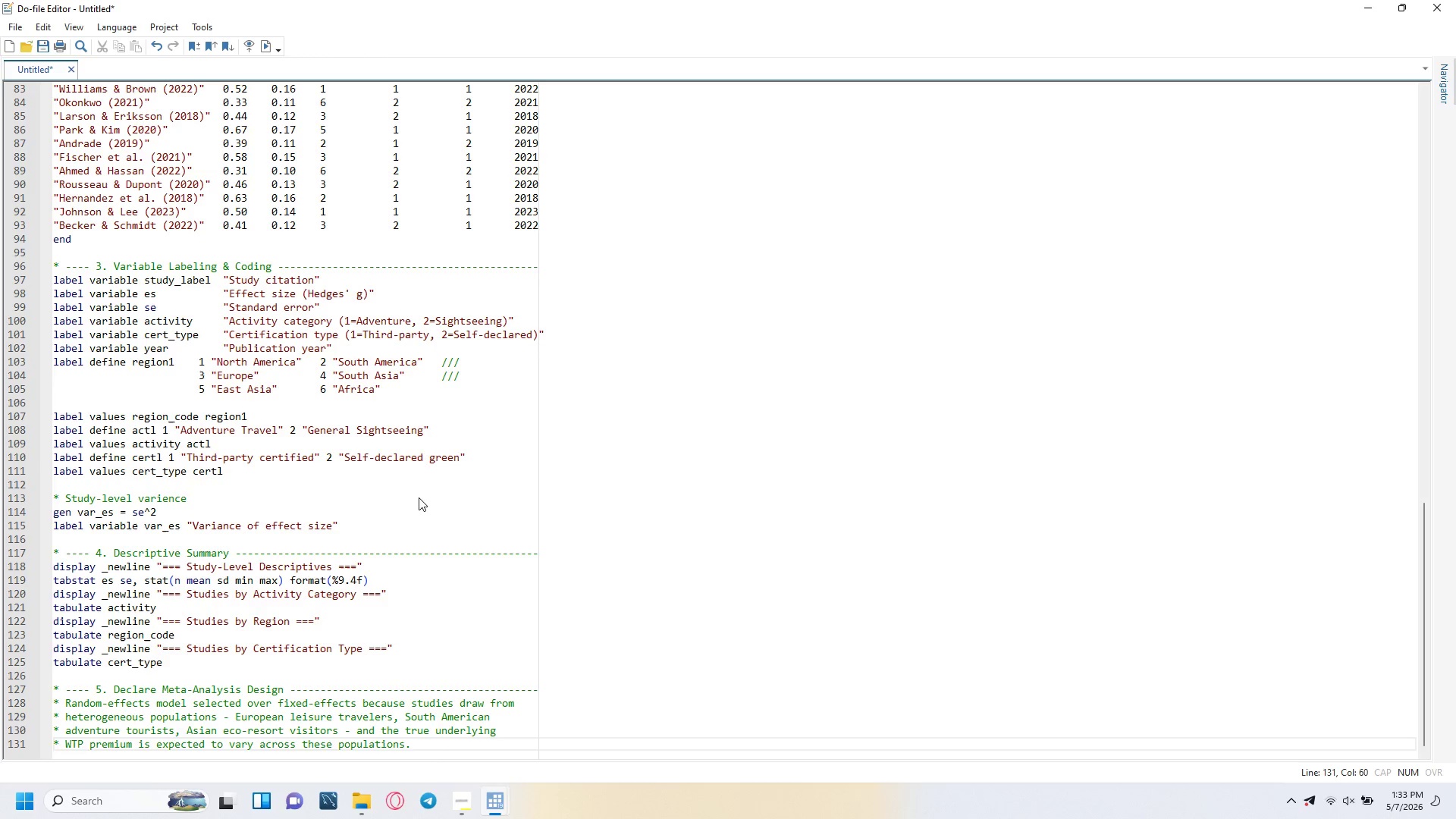 
key(Enter)
 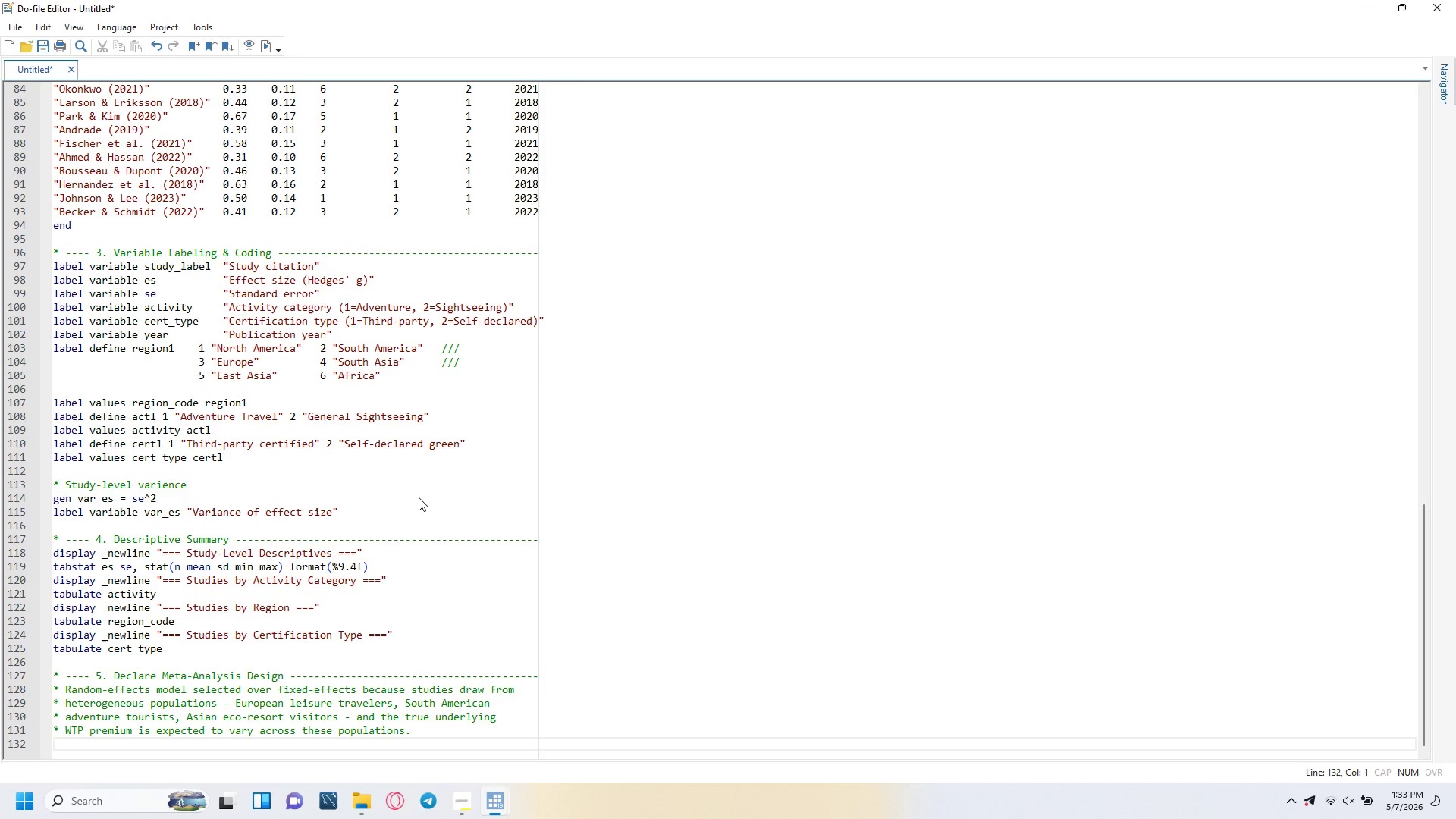 
type(8 The random-effects model estimates the mean of distribution of true effects rath)
key(Backspace)
key(Backspace)
key(Backspace)
key(Backspace)
key(Backspace)
 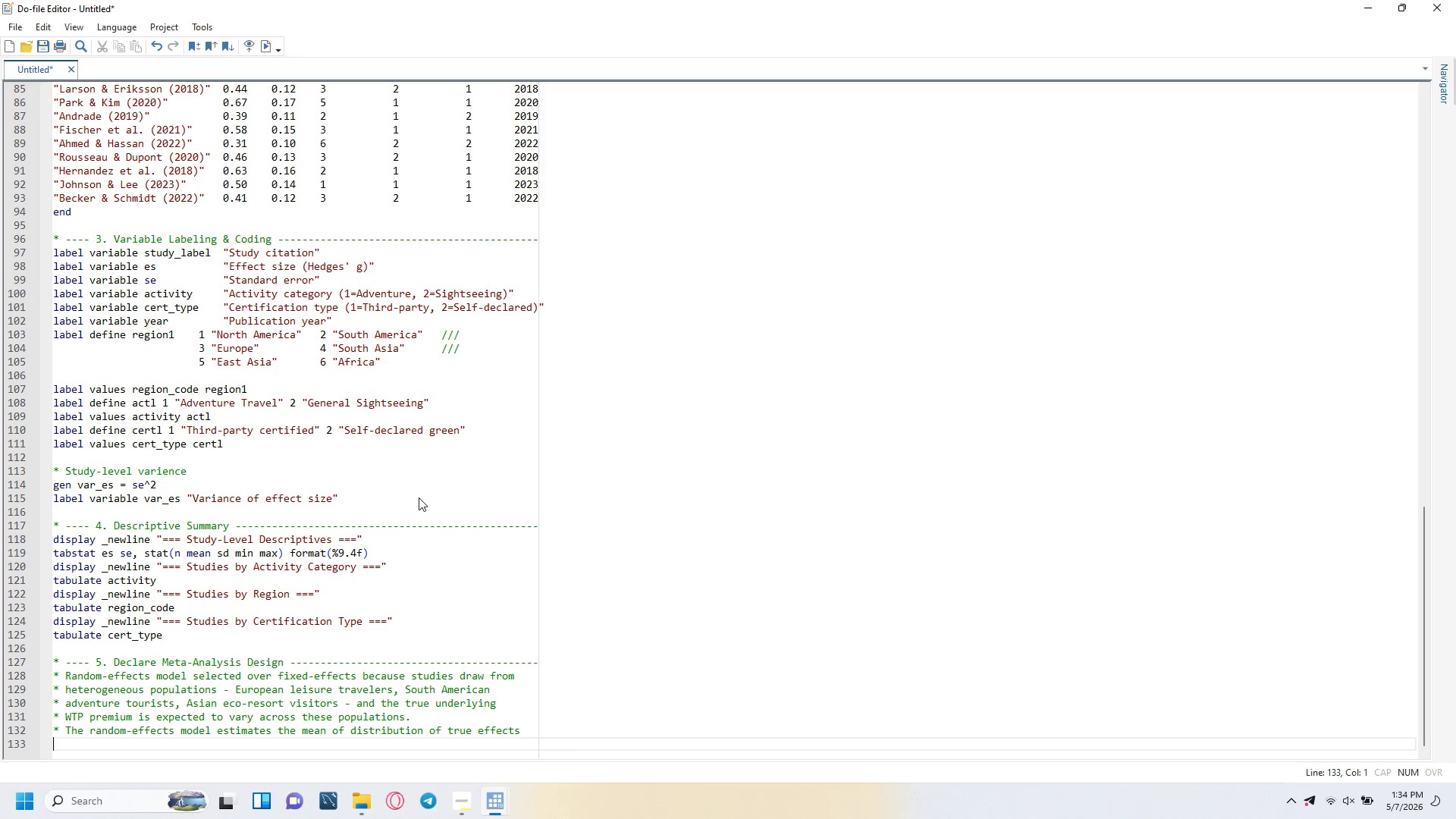 
 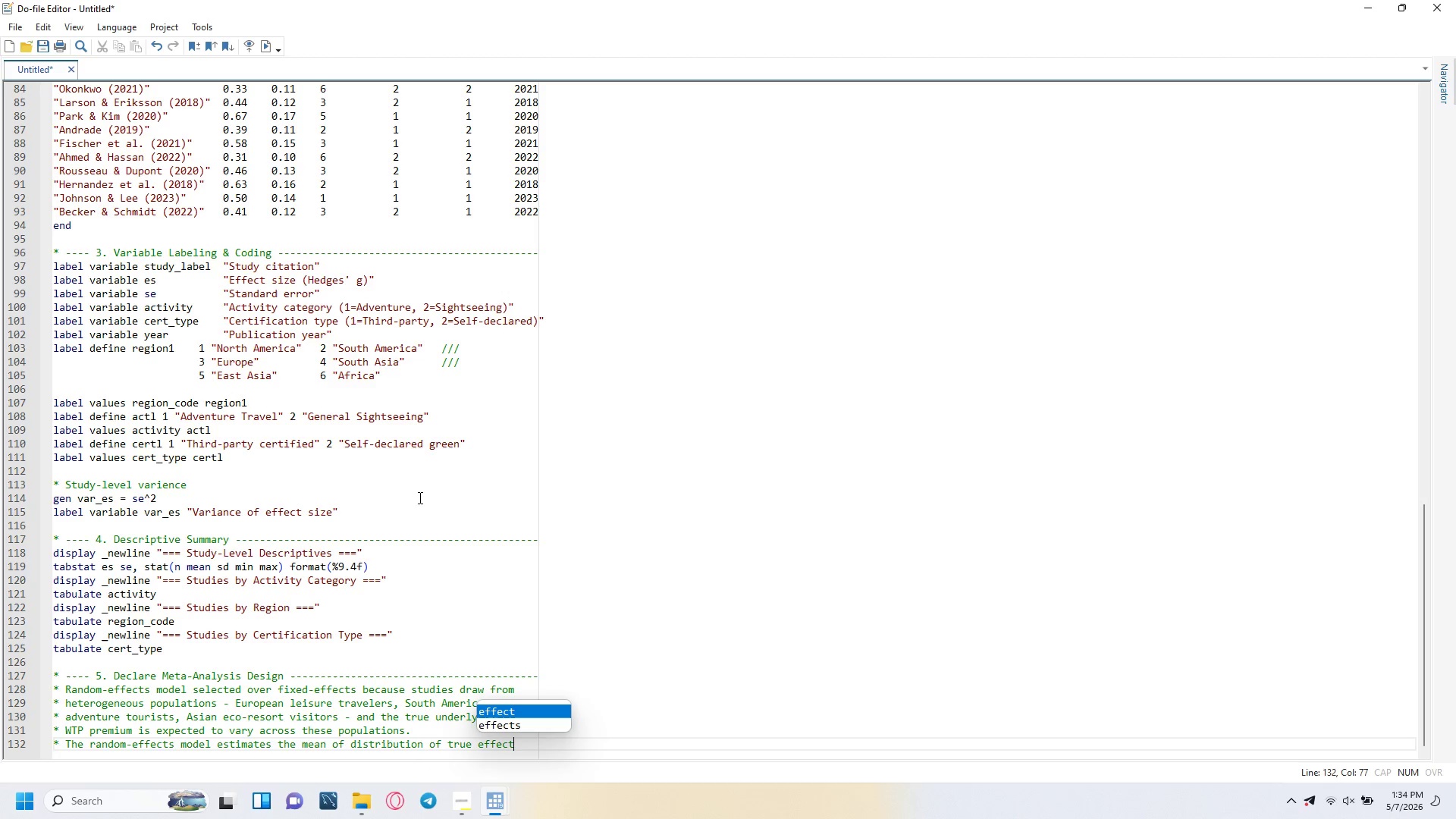 
key(Enter)
 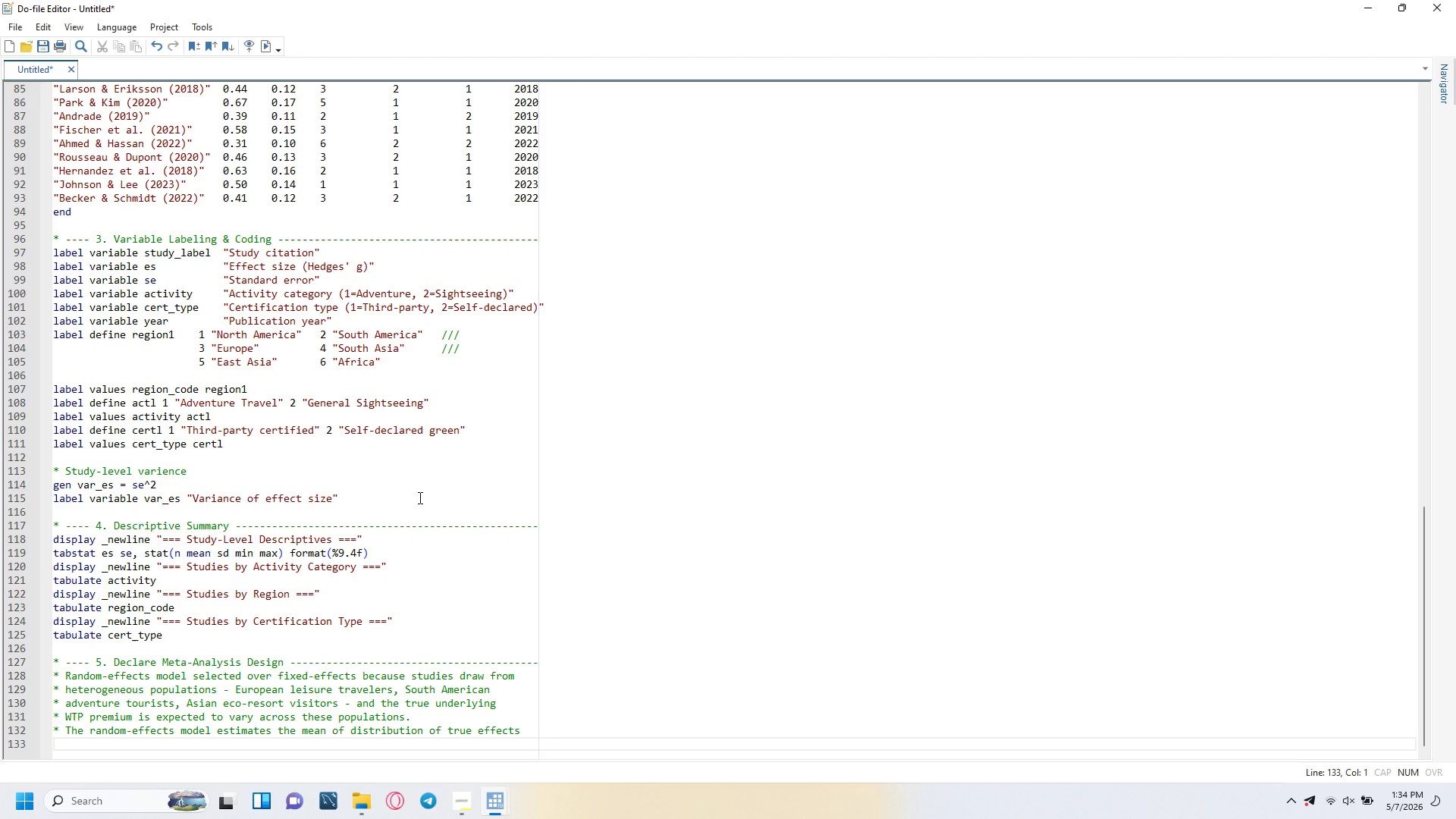 
type(8 rather than assuming a single common effect.)
 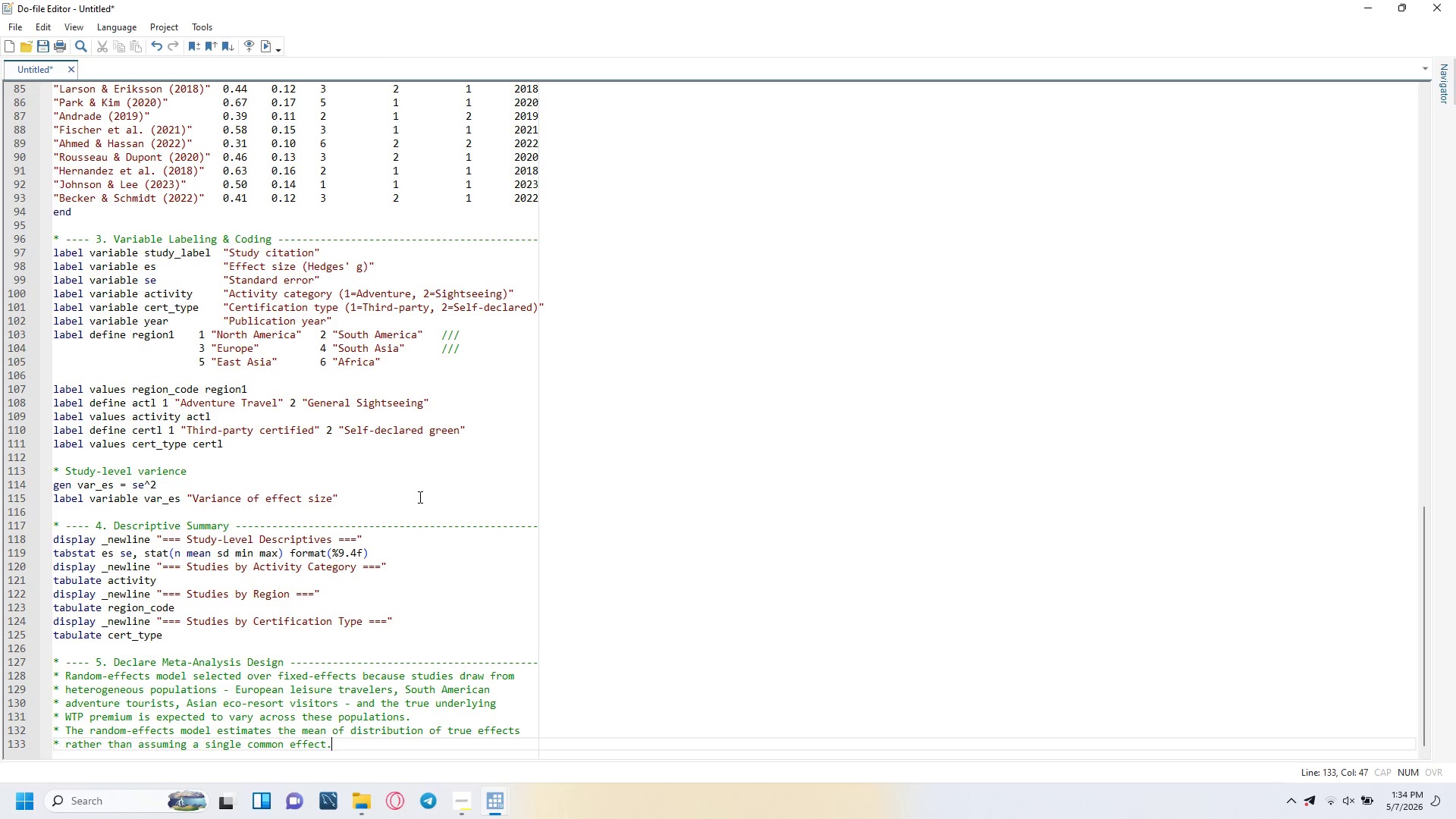 
wait(8.36)
 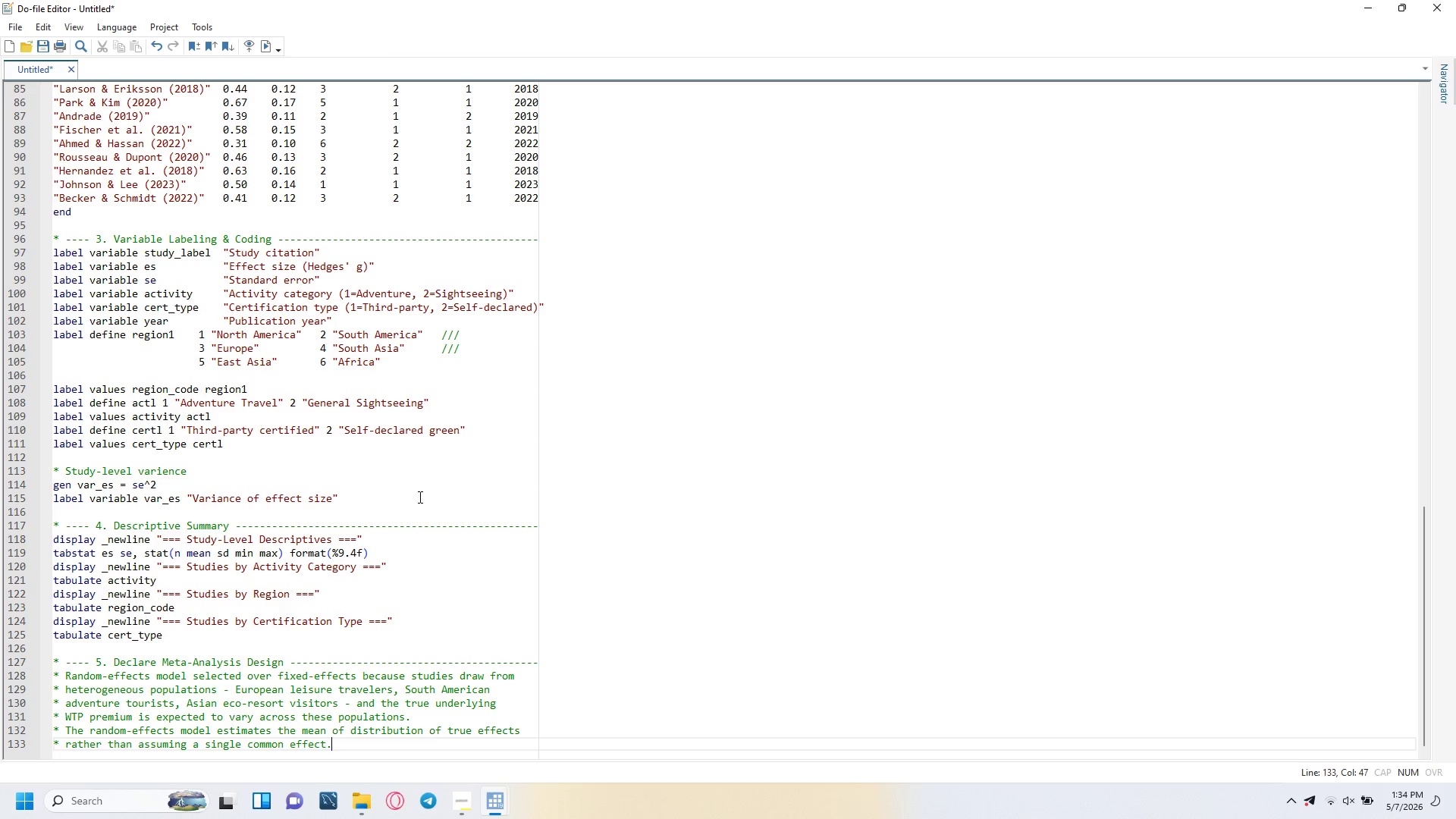 
hold_key(key=Comma, duration=0.98)
 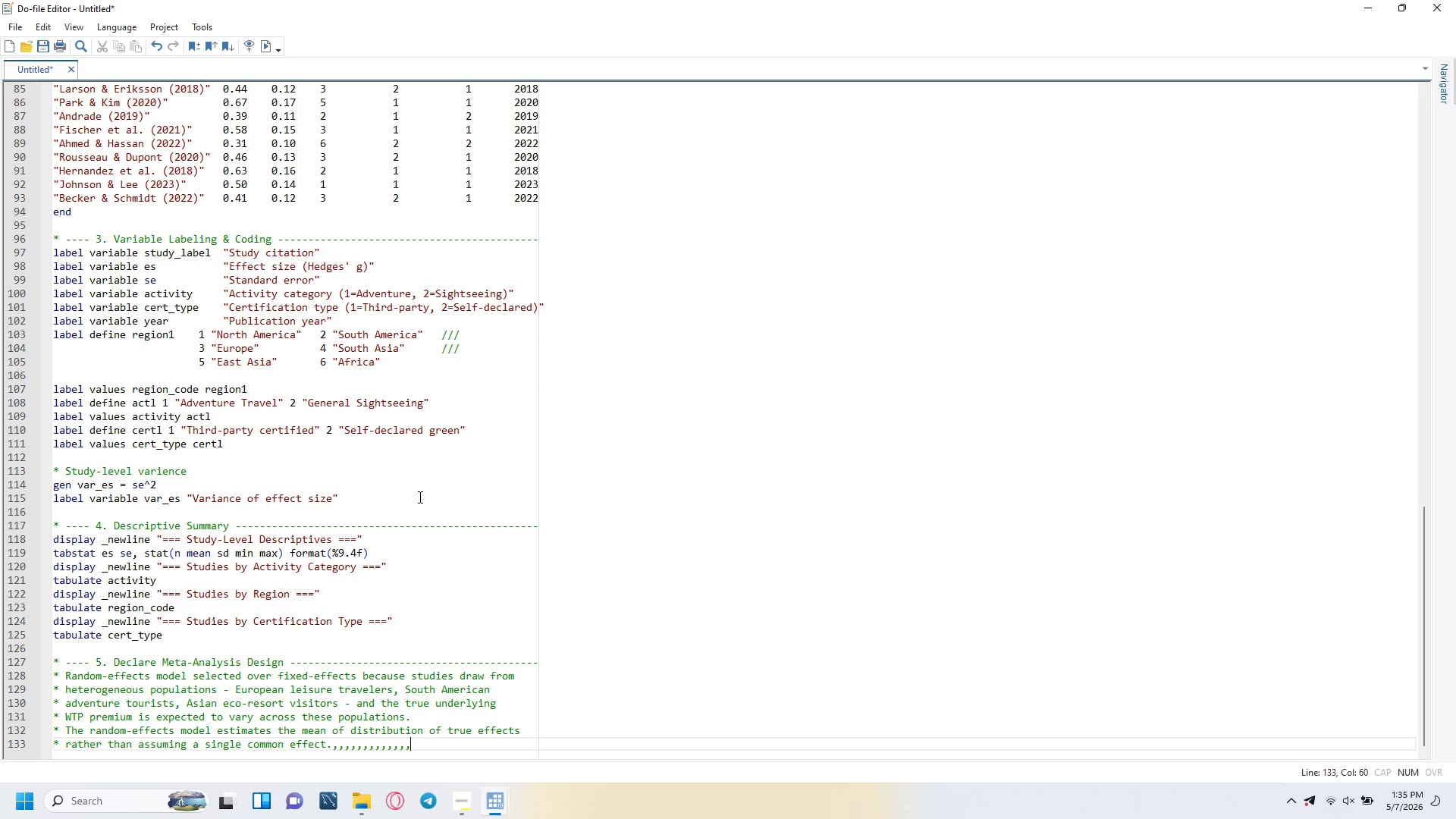 
key(Backspace)
 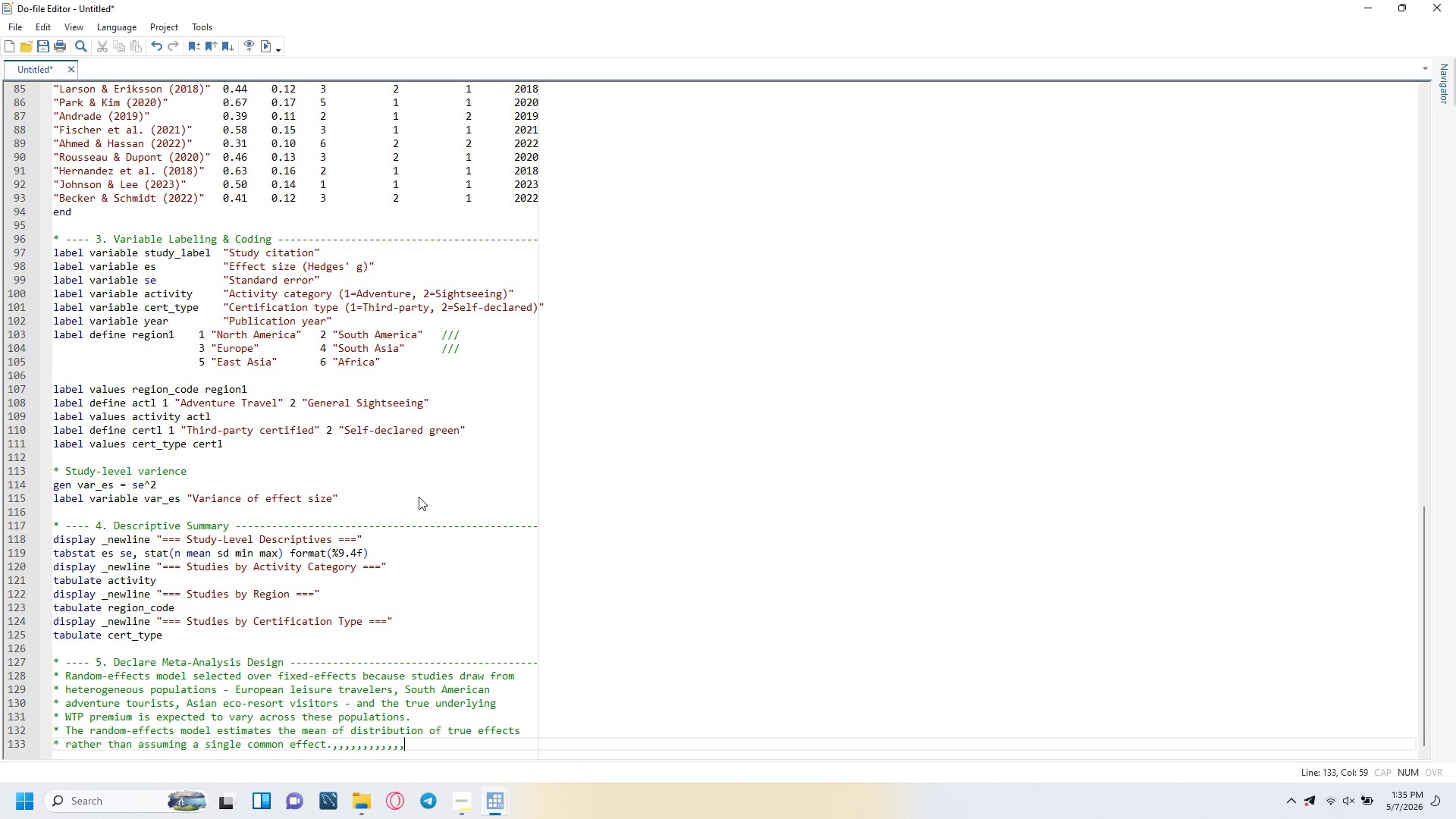 
key(Backspace)
 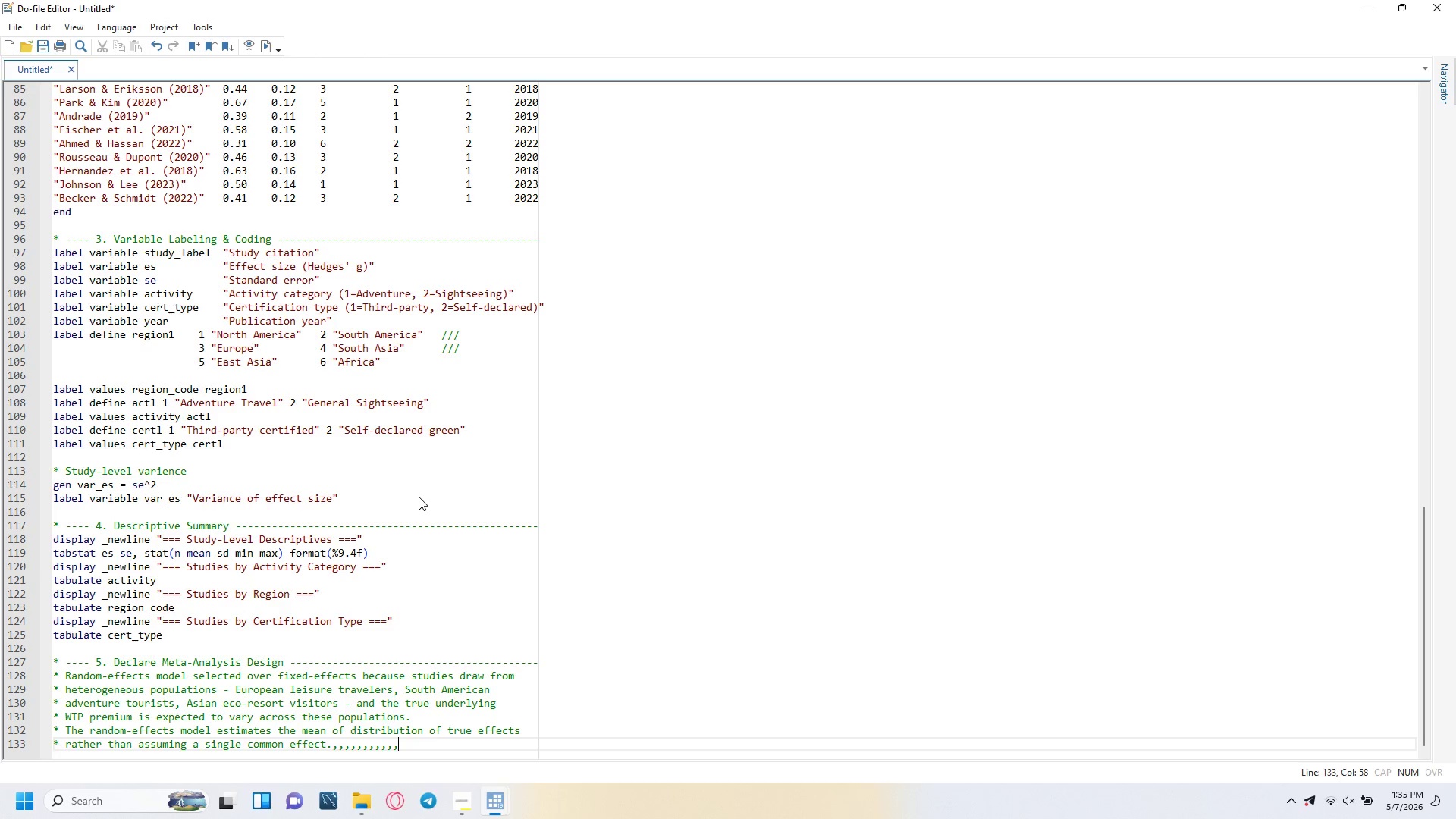 
key(Backspace)
 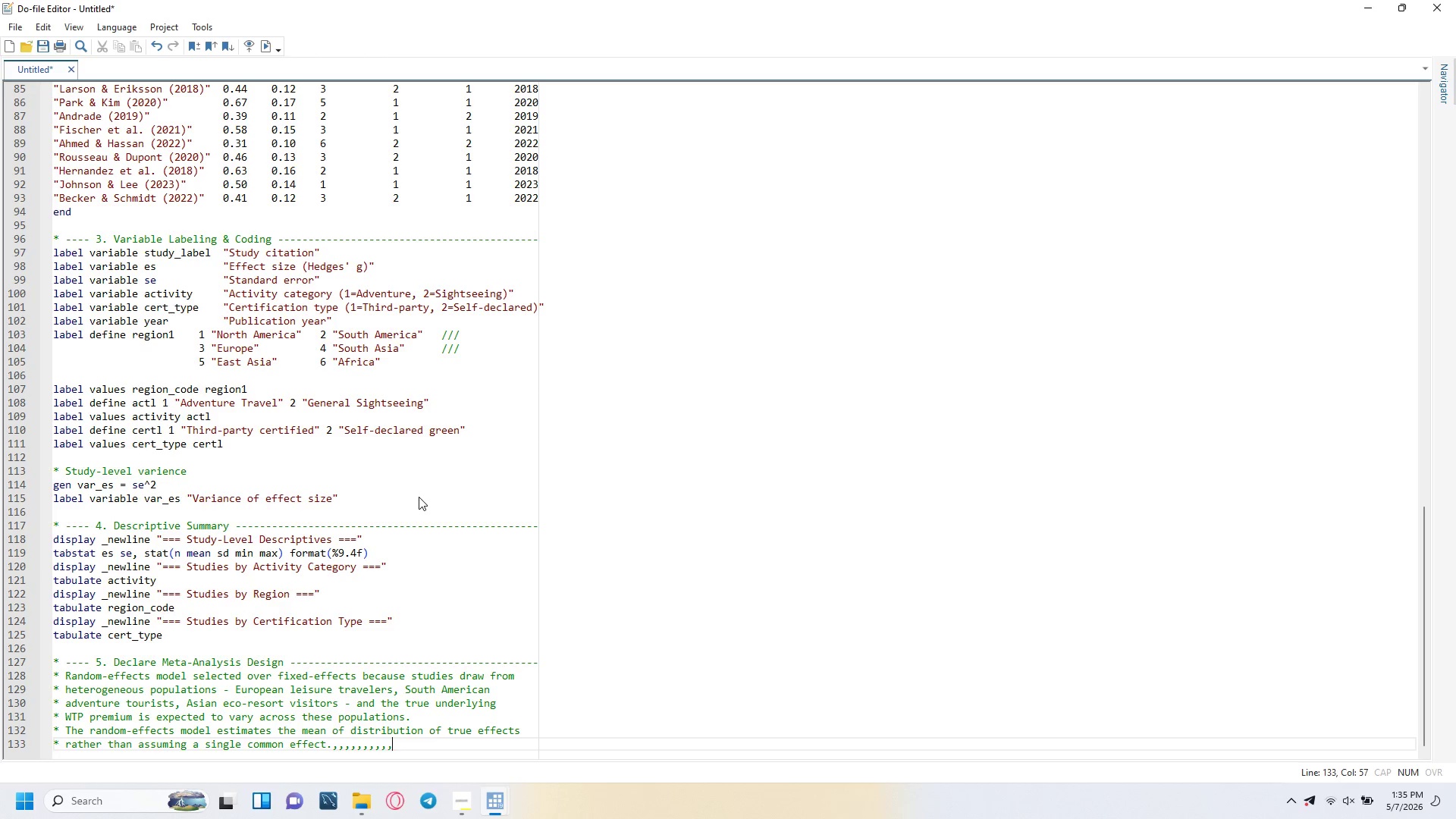 
key(Backspace)
 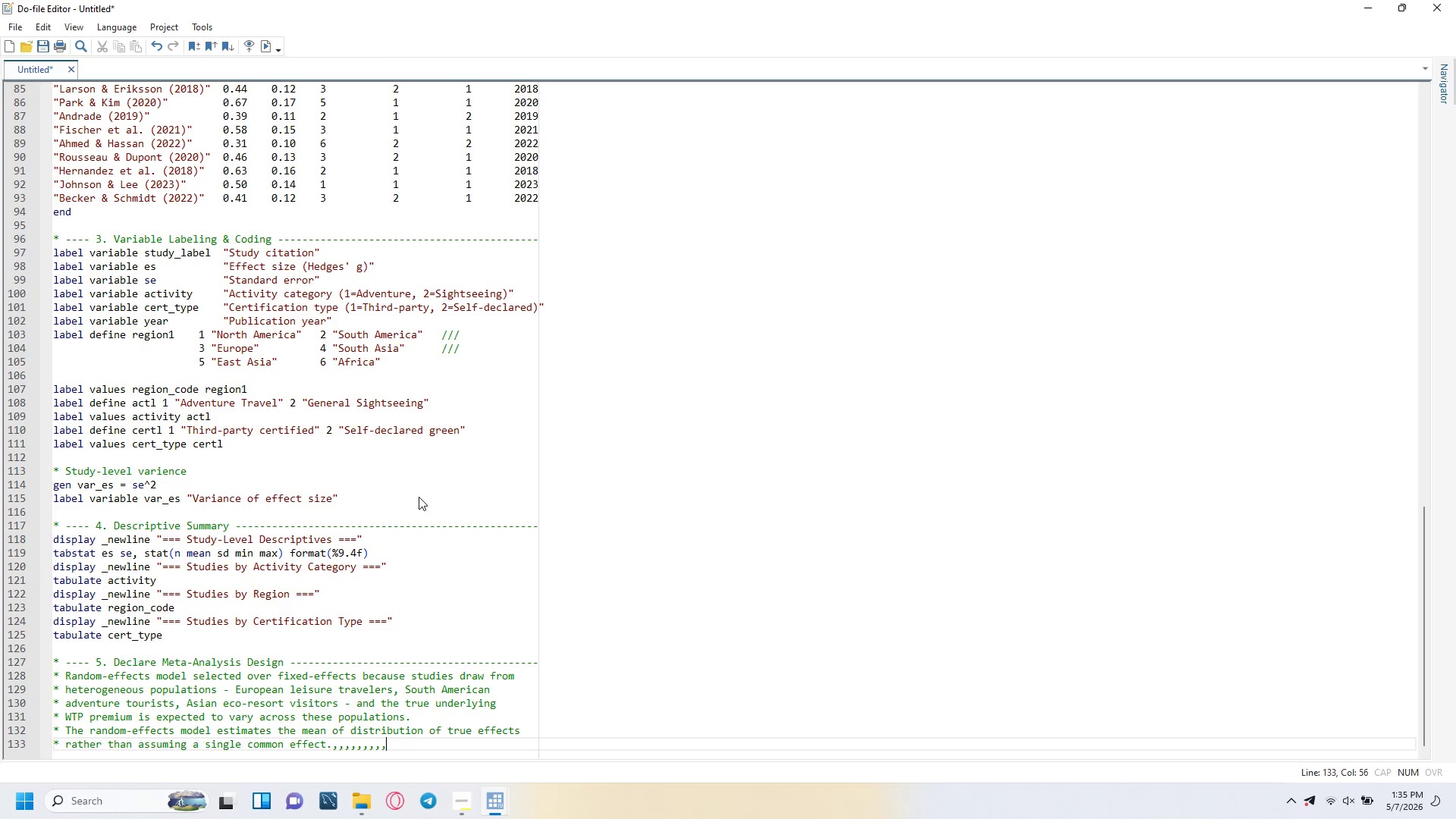 
key(Backspace)
 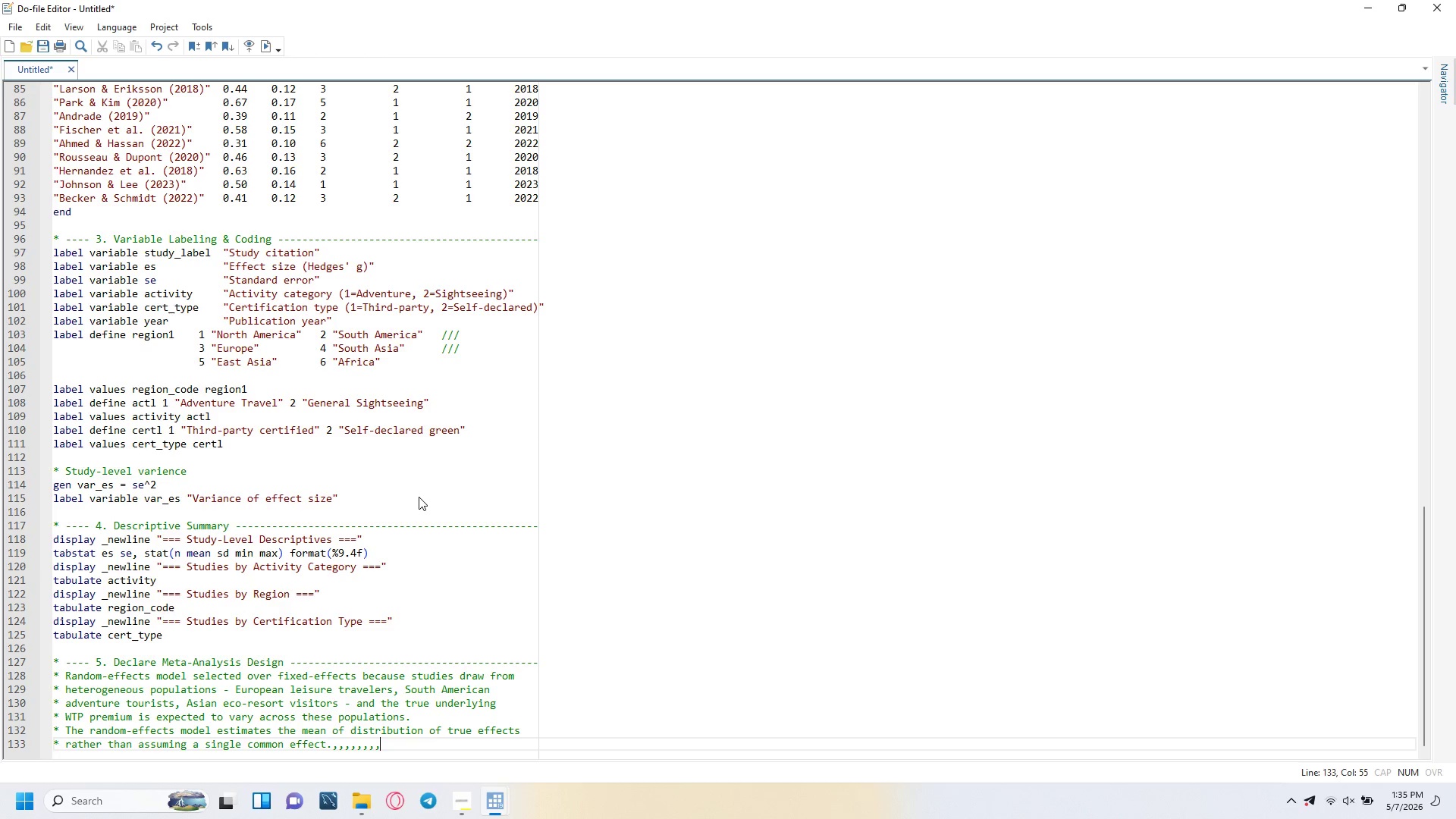 
key(Backspace)
 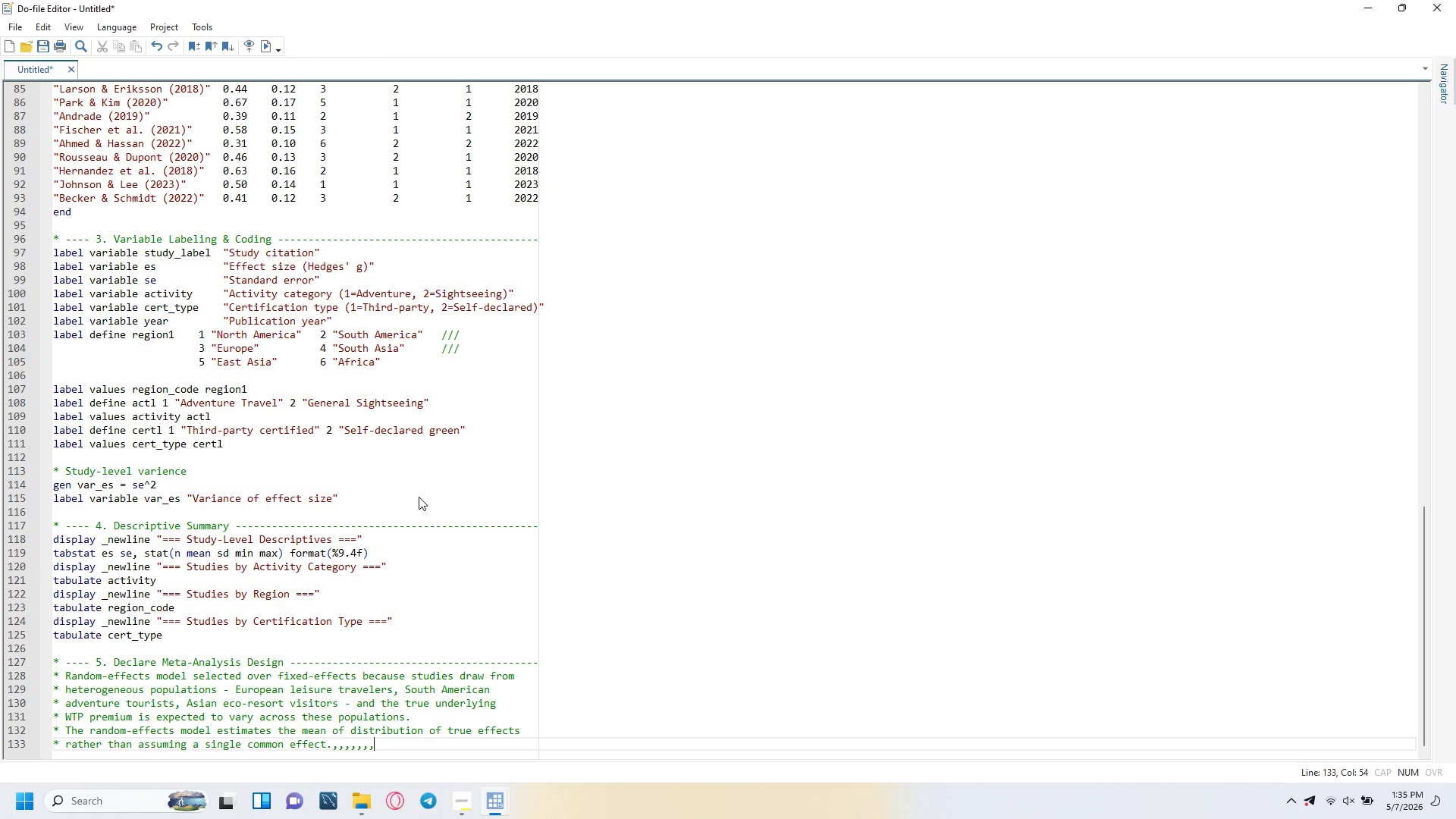 
key(Backspace)
 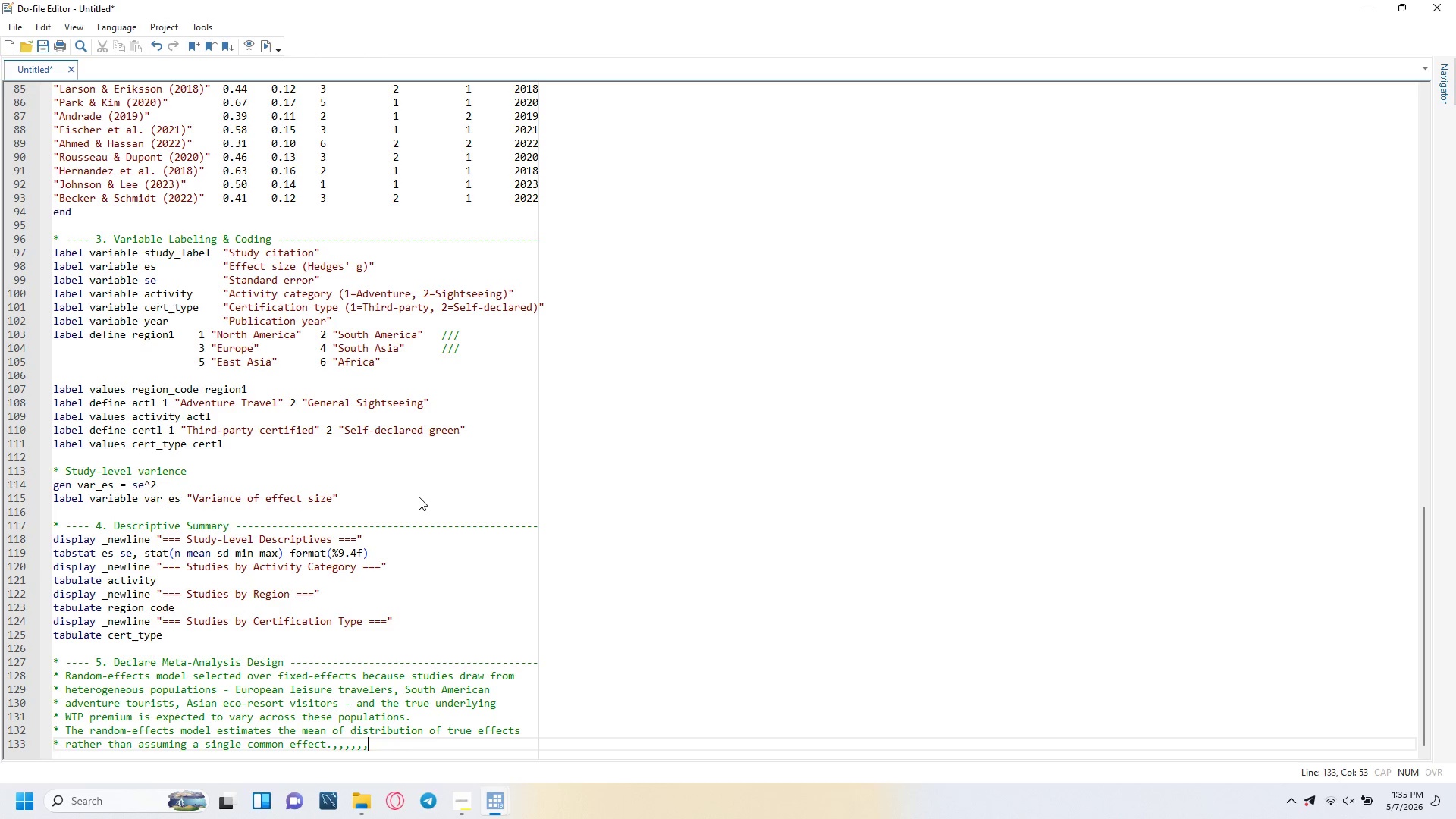 
key(Backspace)
 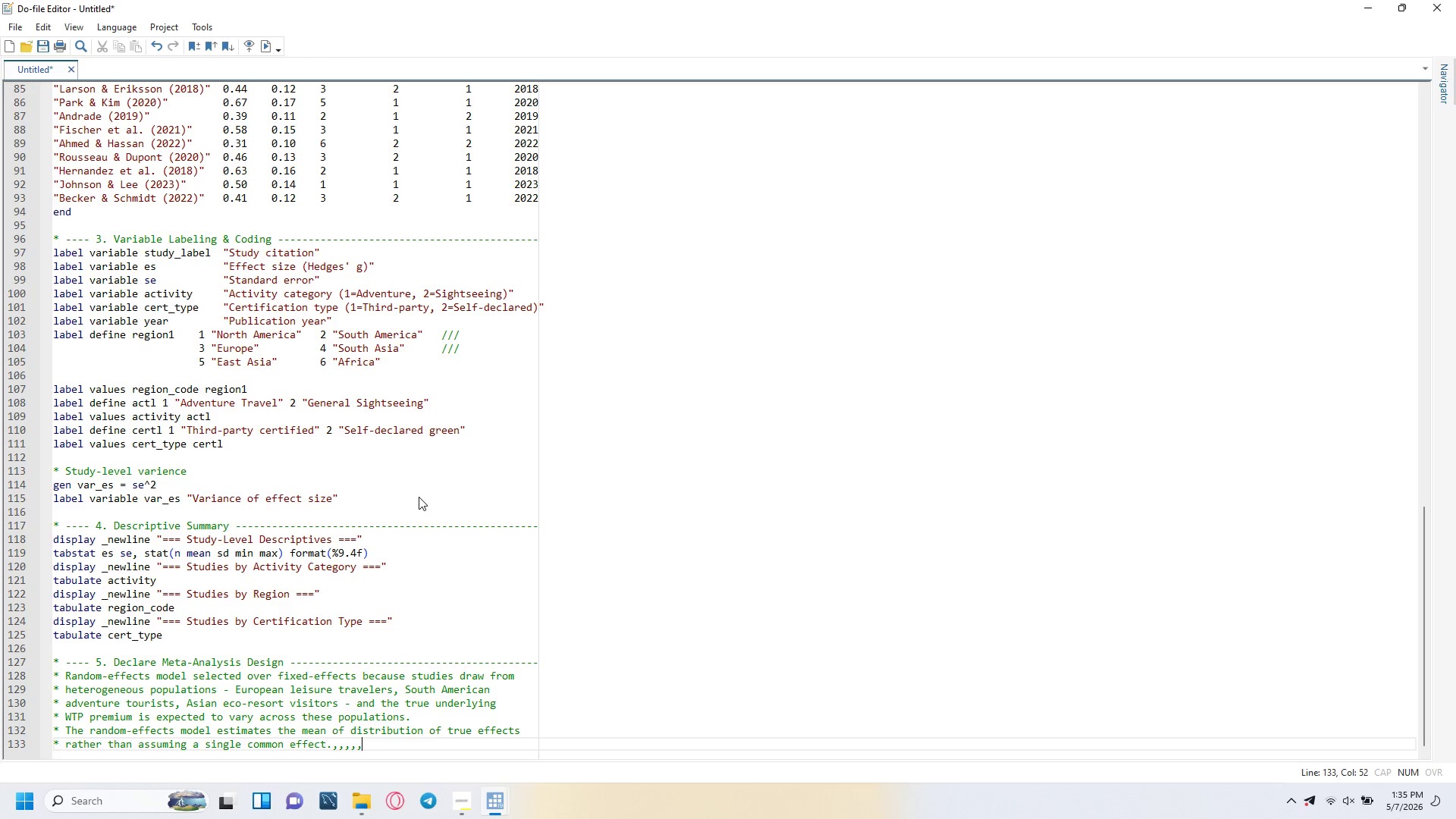 
key(Backspace)
 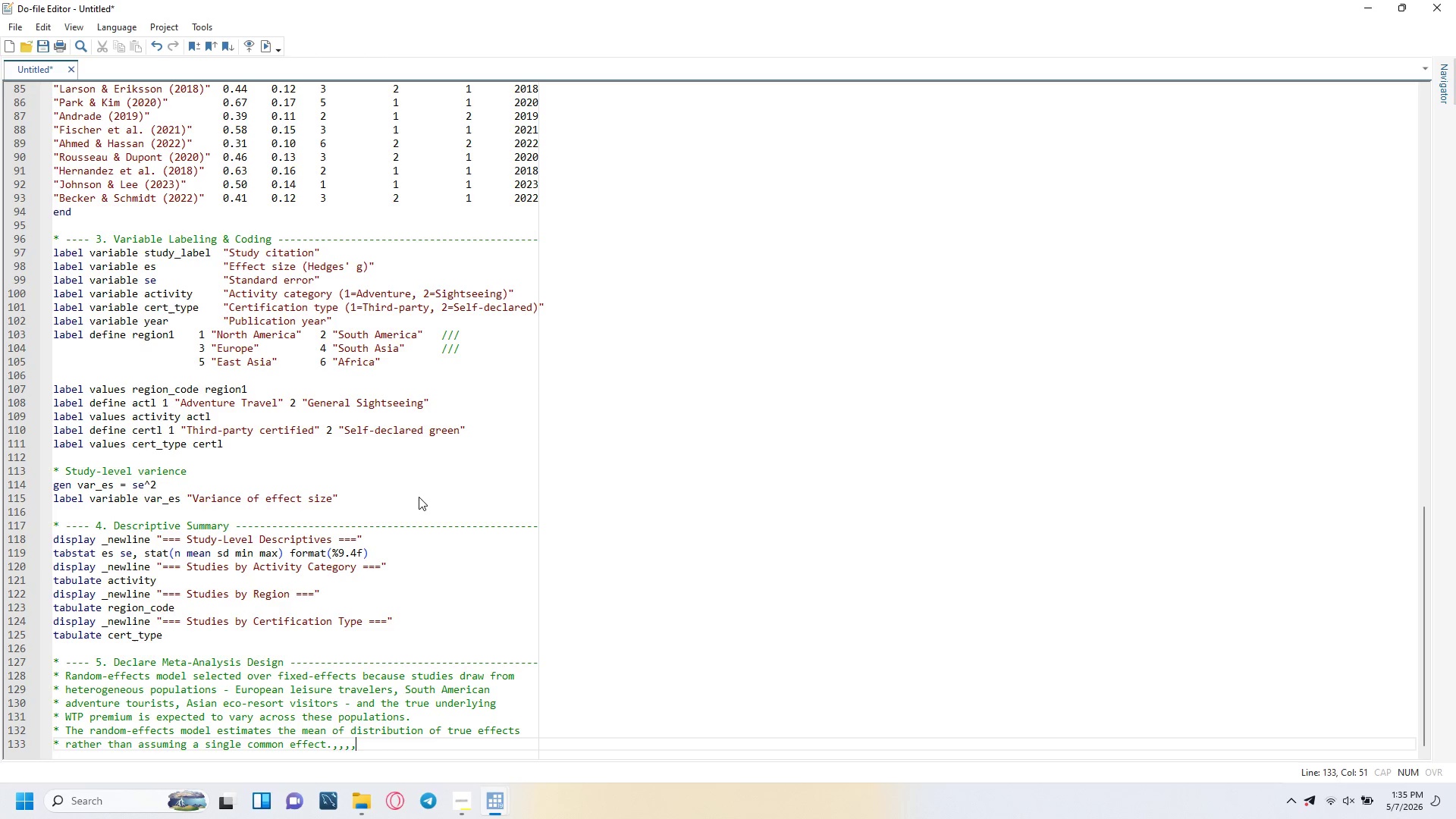 
key(Backspace)
 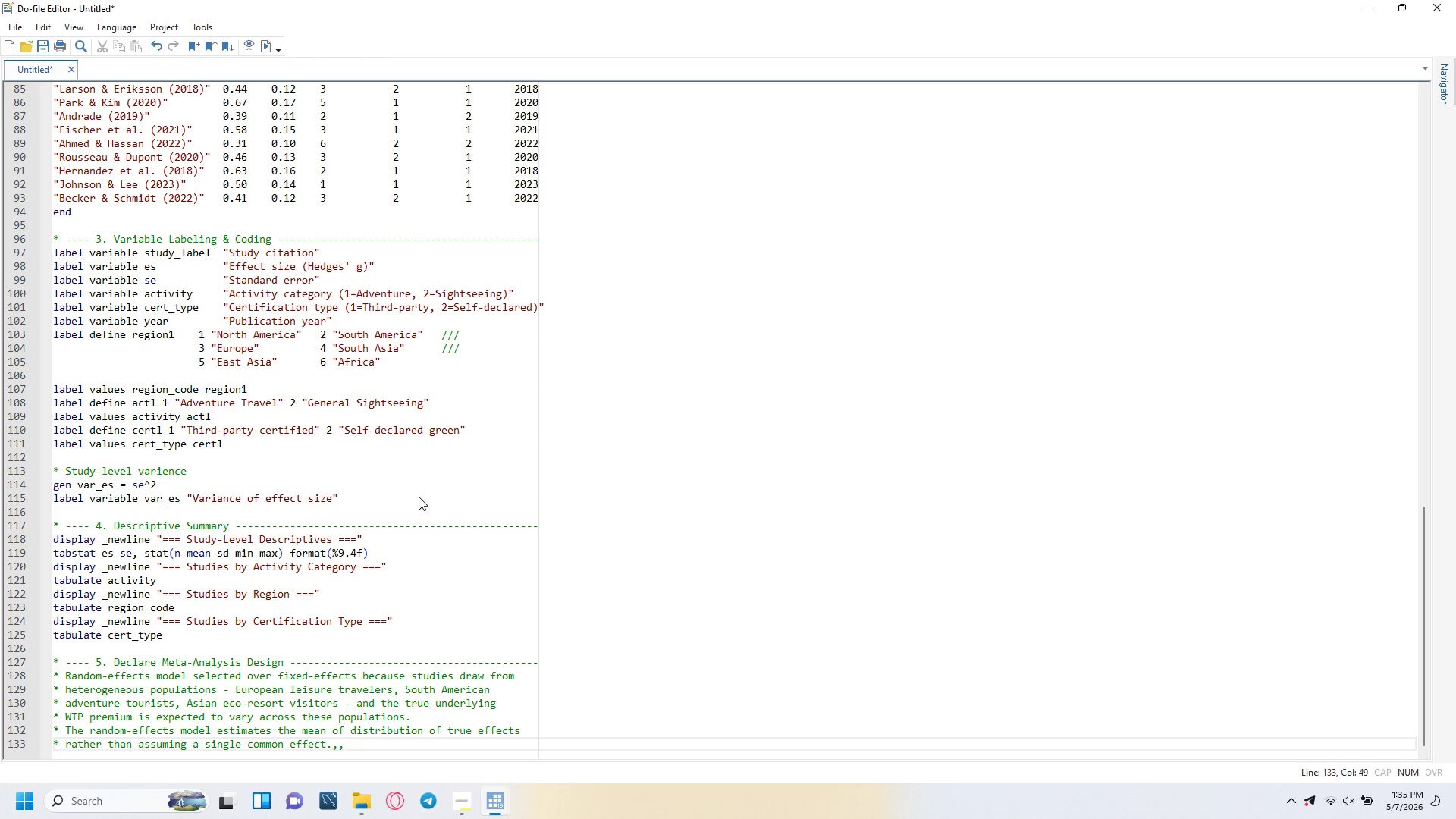 
key(Backspace)
 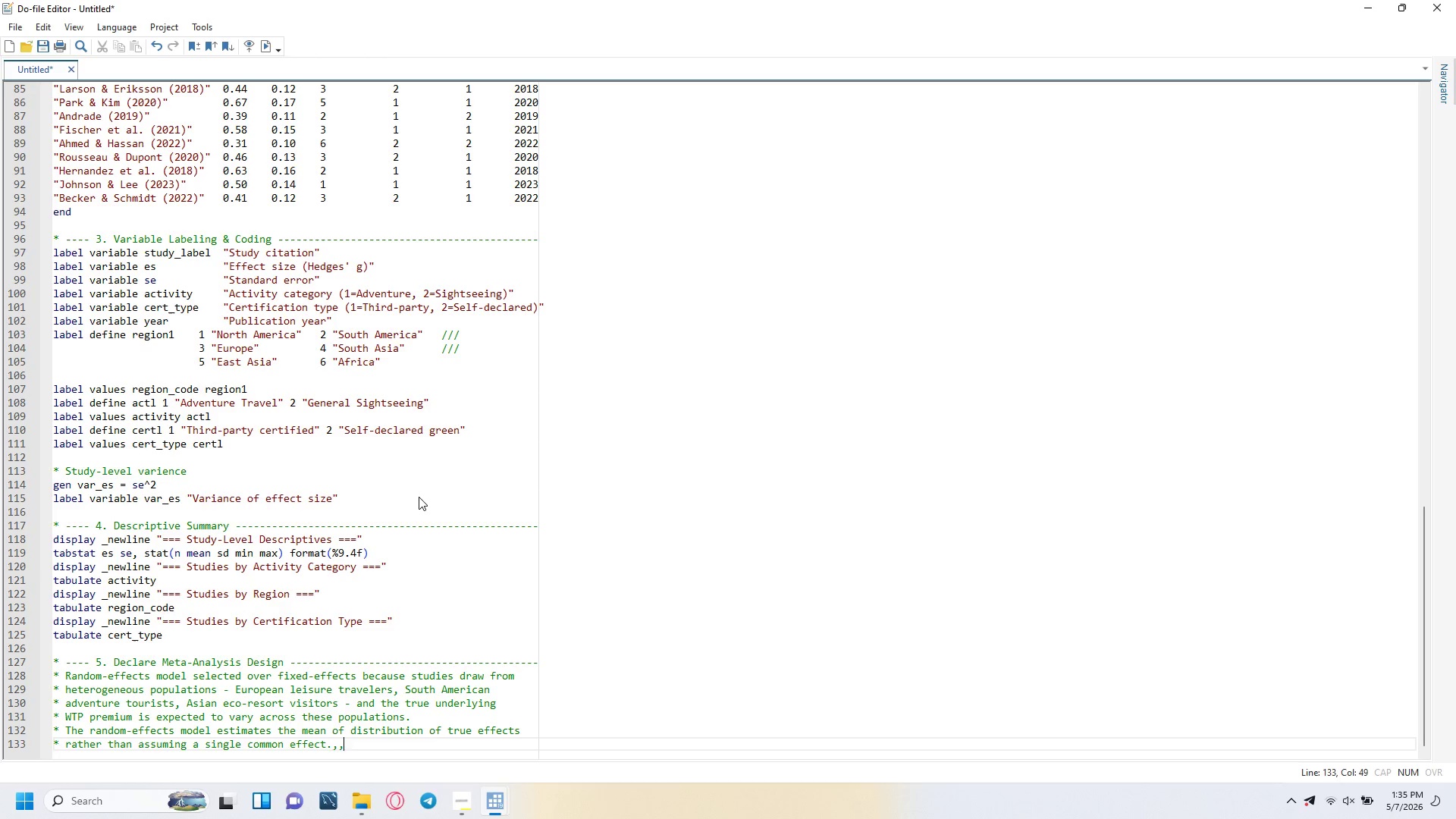 
key(Backspace)
 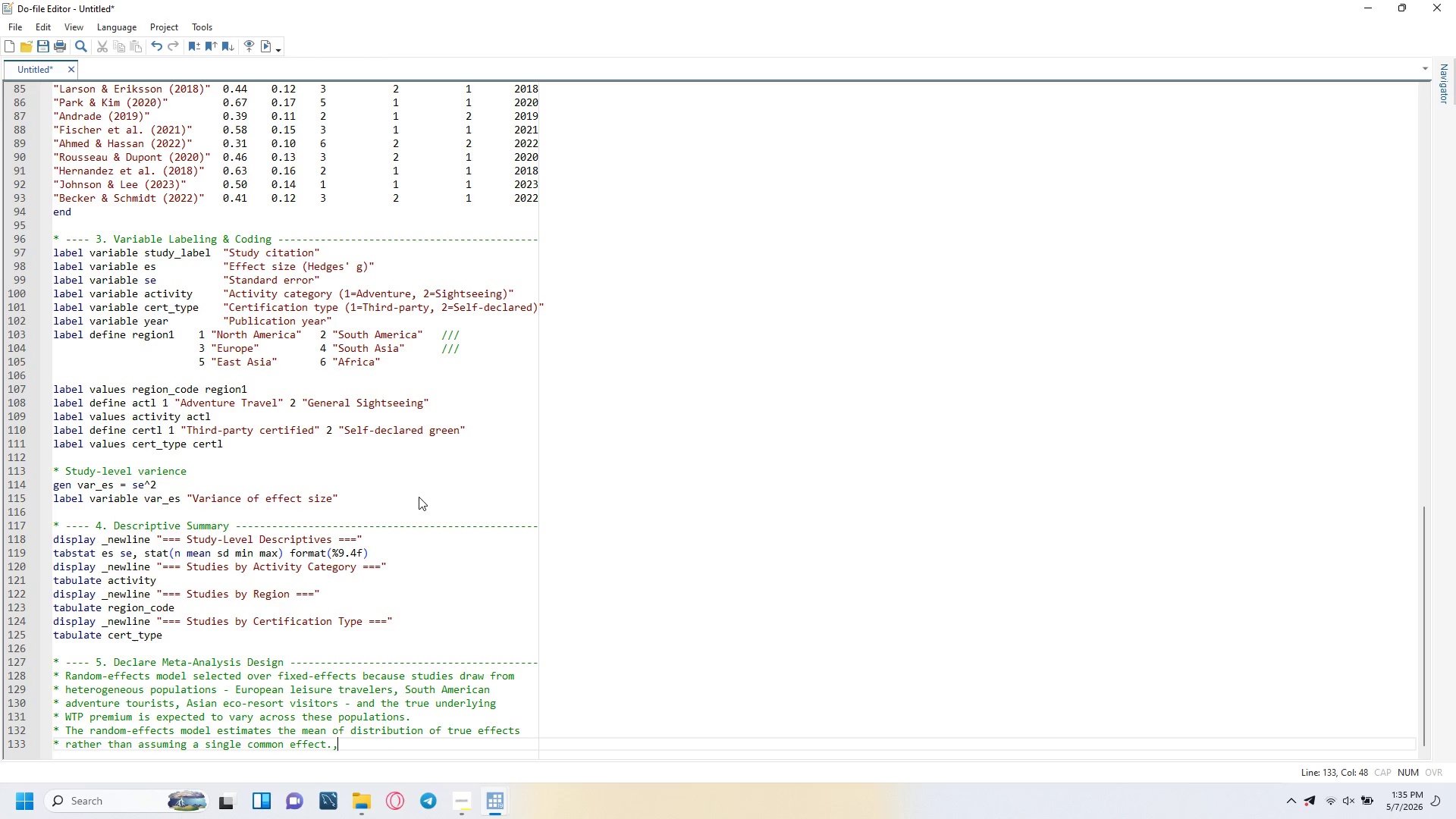 
key(Backspace)
 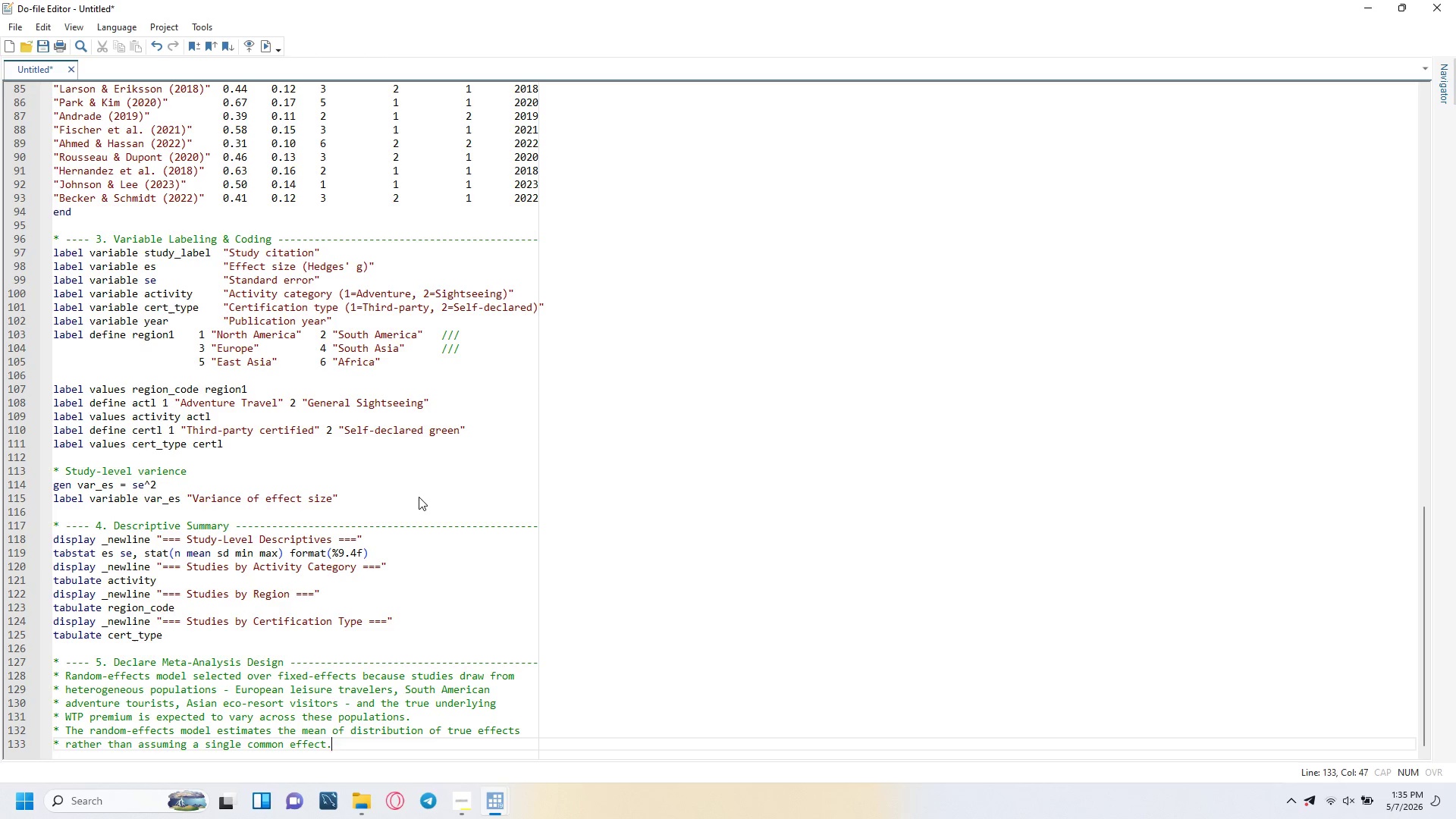 
key(Backspace)
 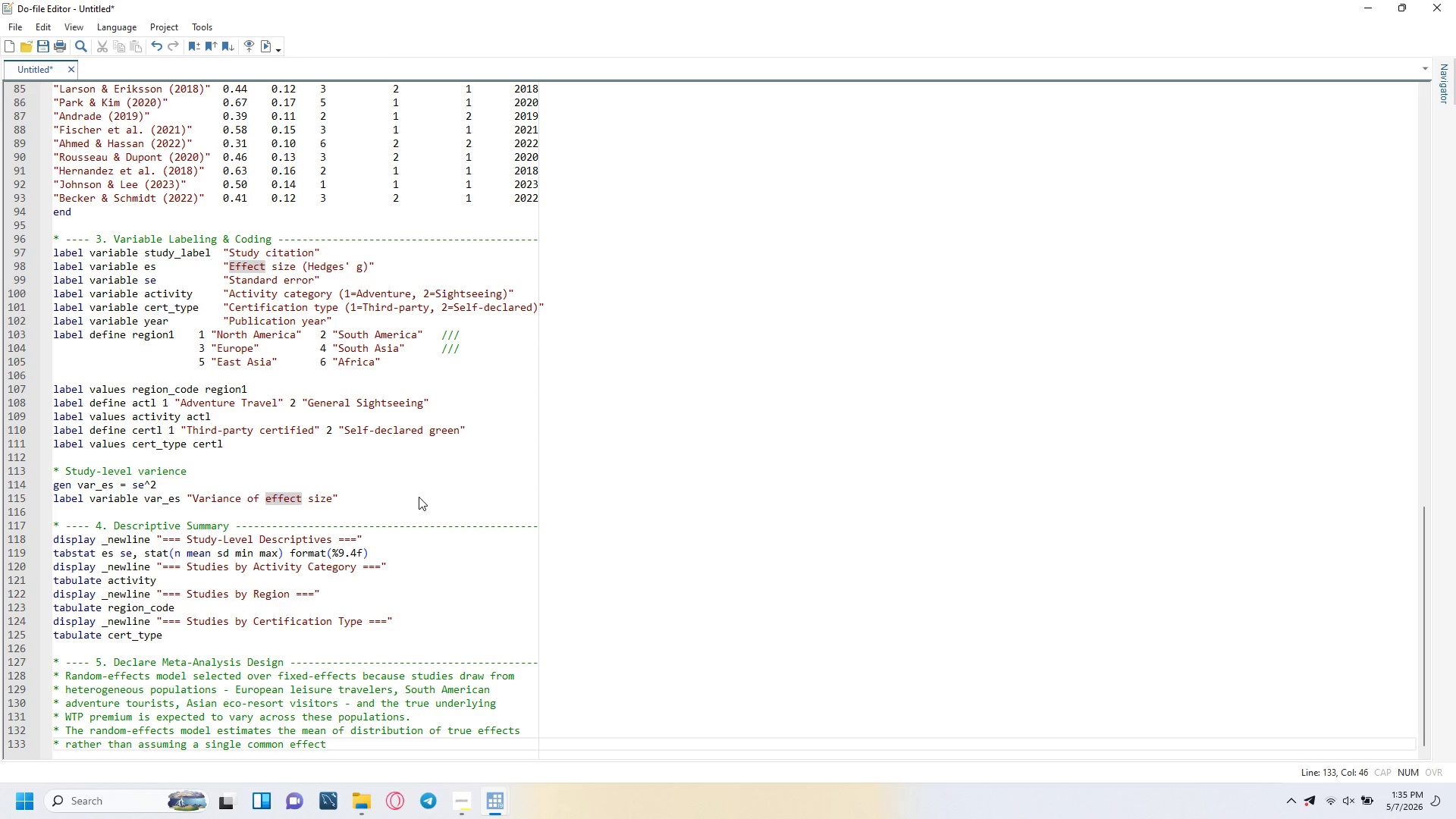 
key(Period)
 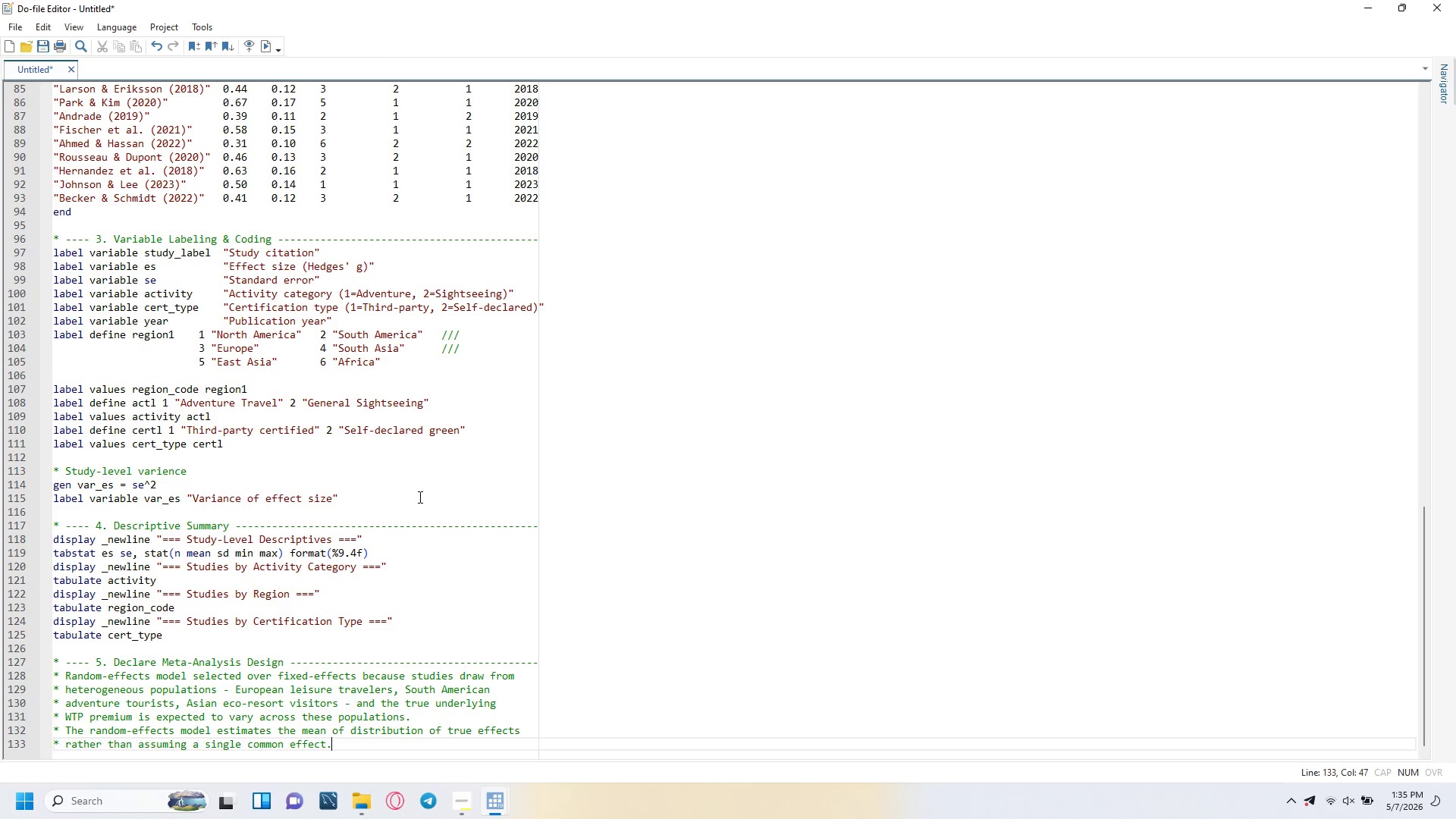 
wait(5.84)
 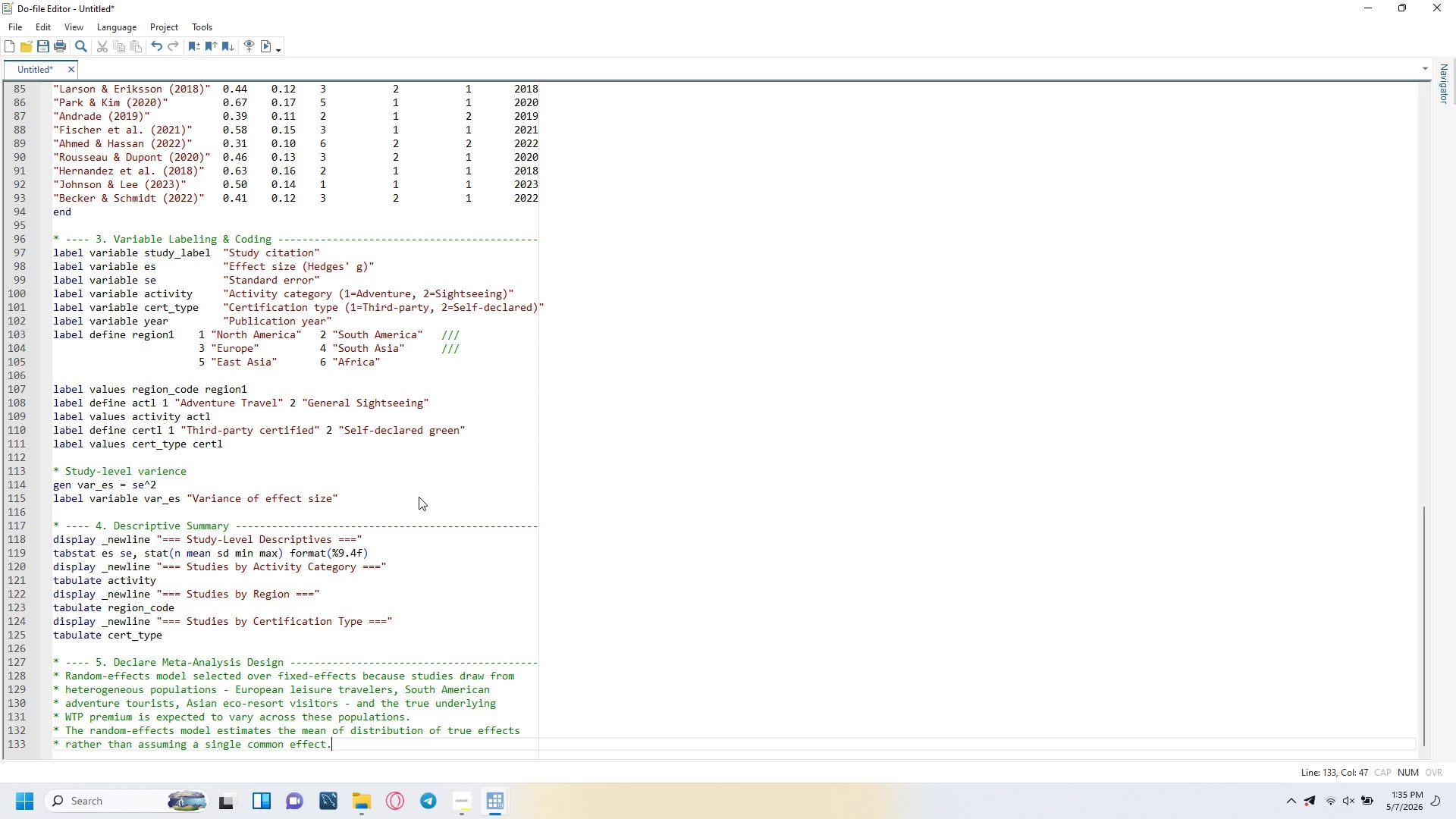 
key(Enter)
 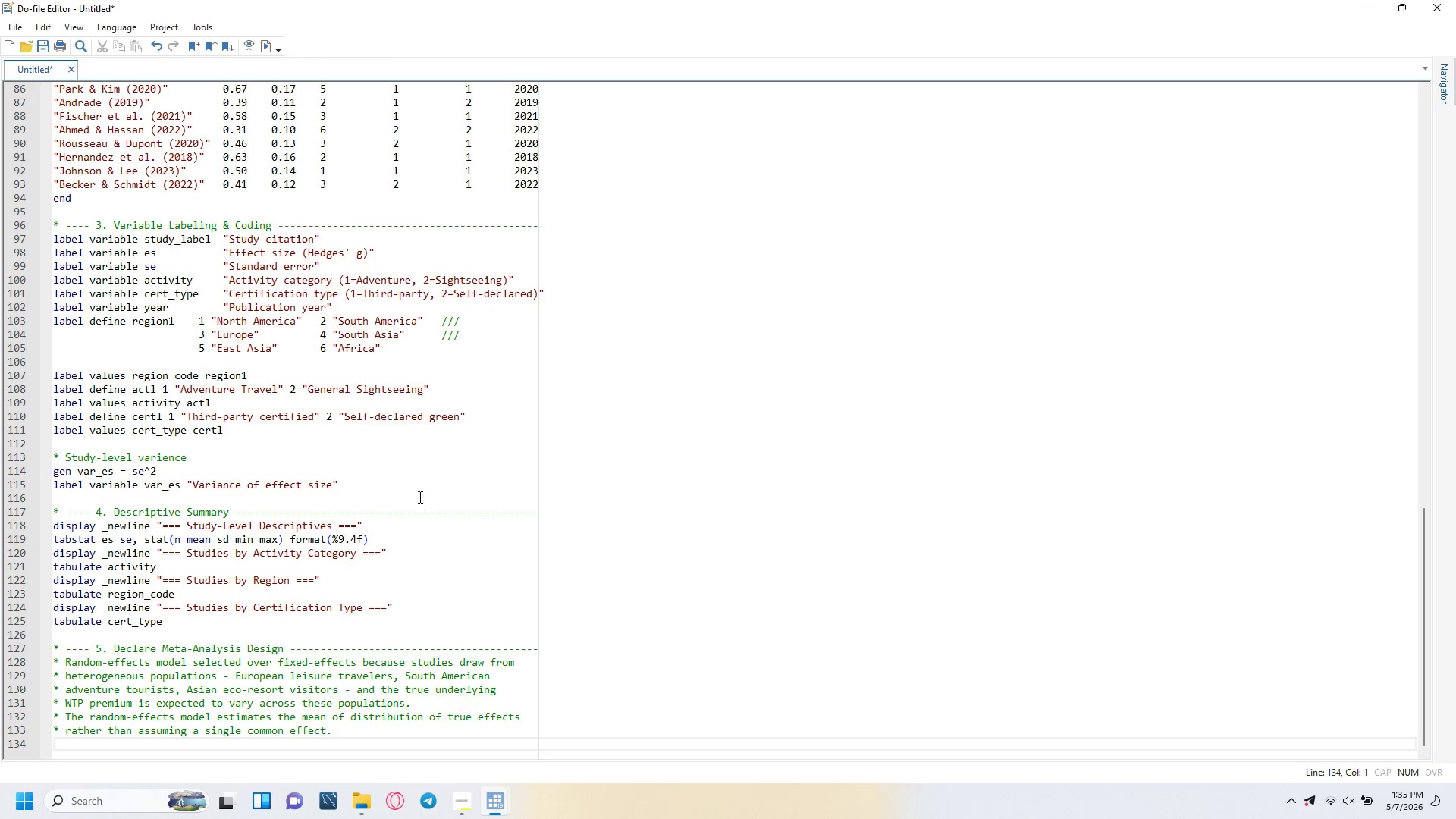 
key(Enter)
 